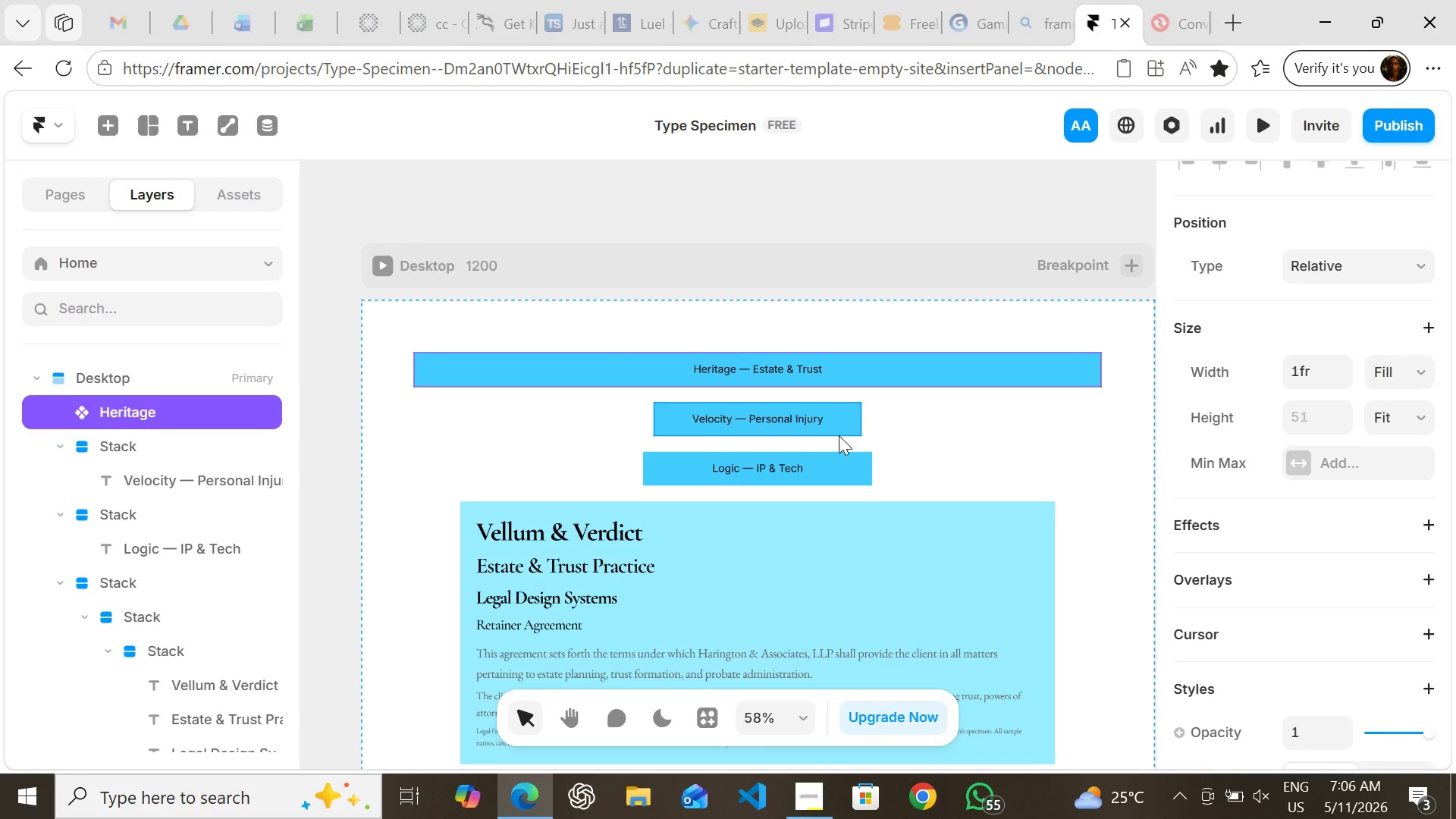 
left_click([839, 435])
 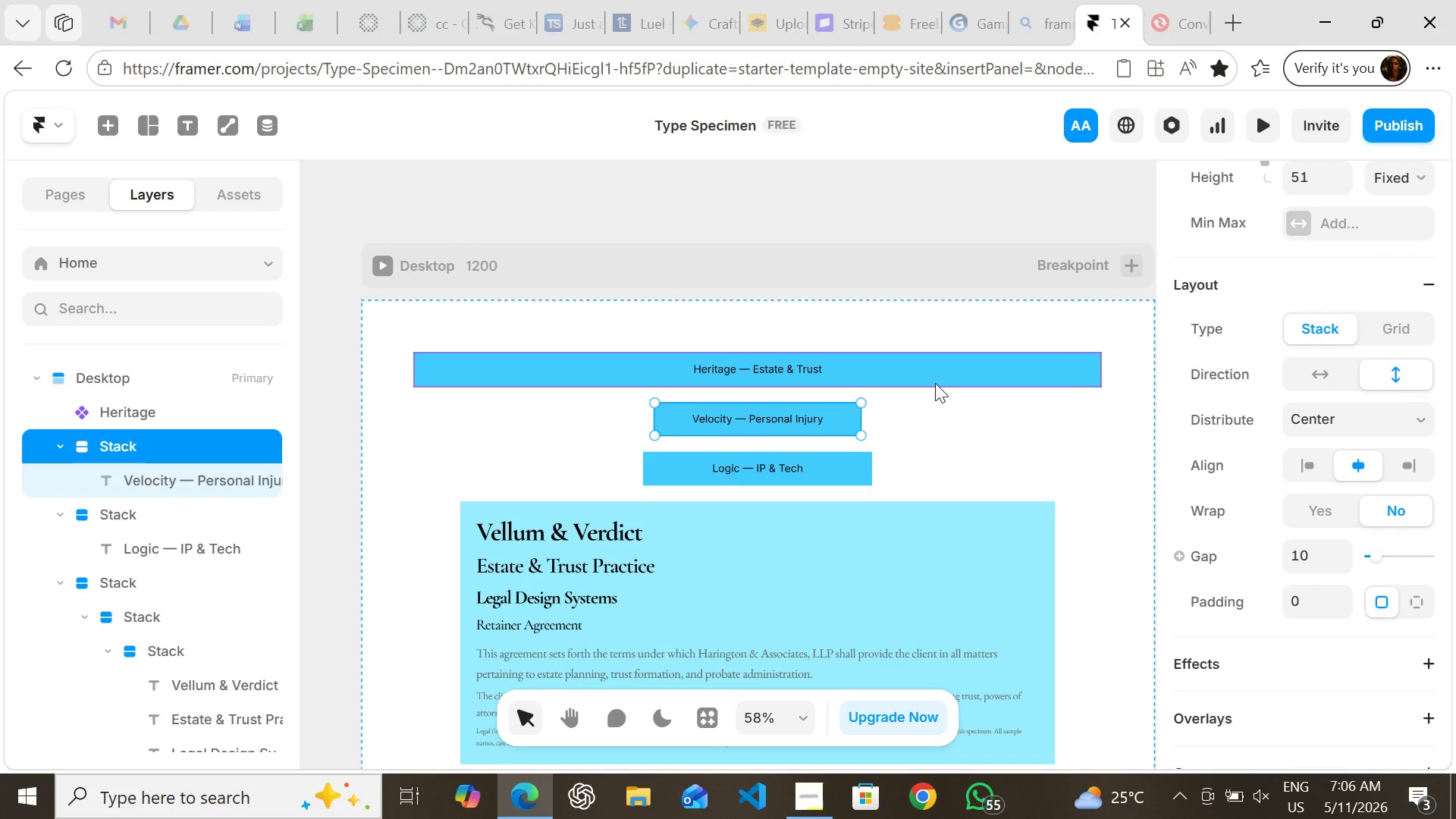 
left_click([935, 383])
 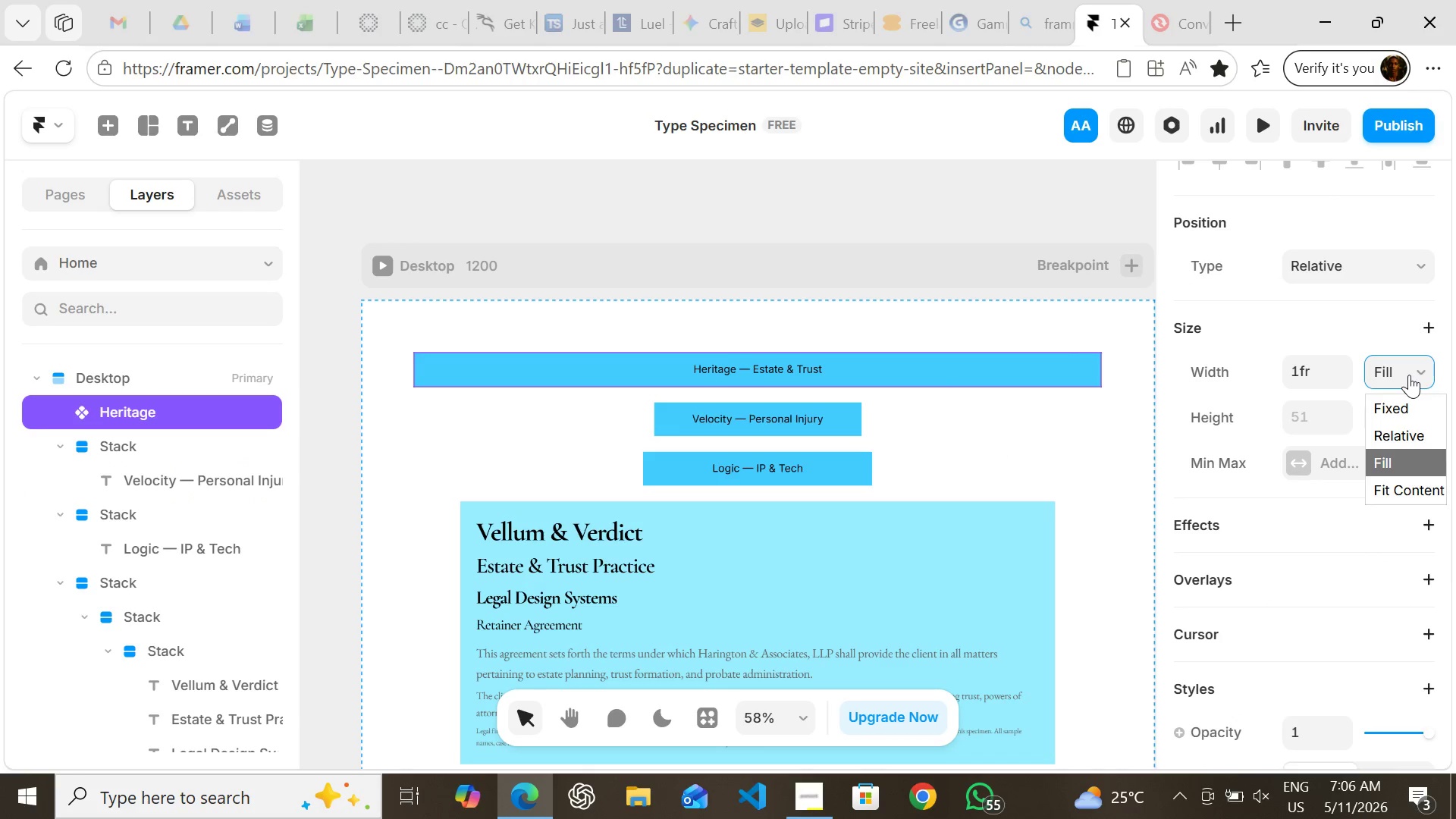 
left_click([1409, 375])
 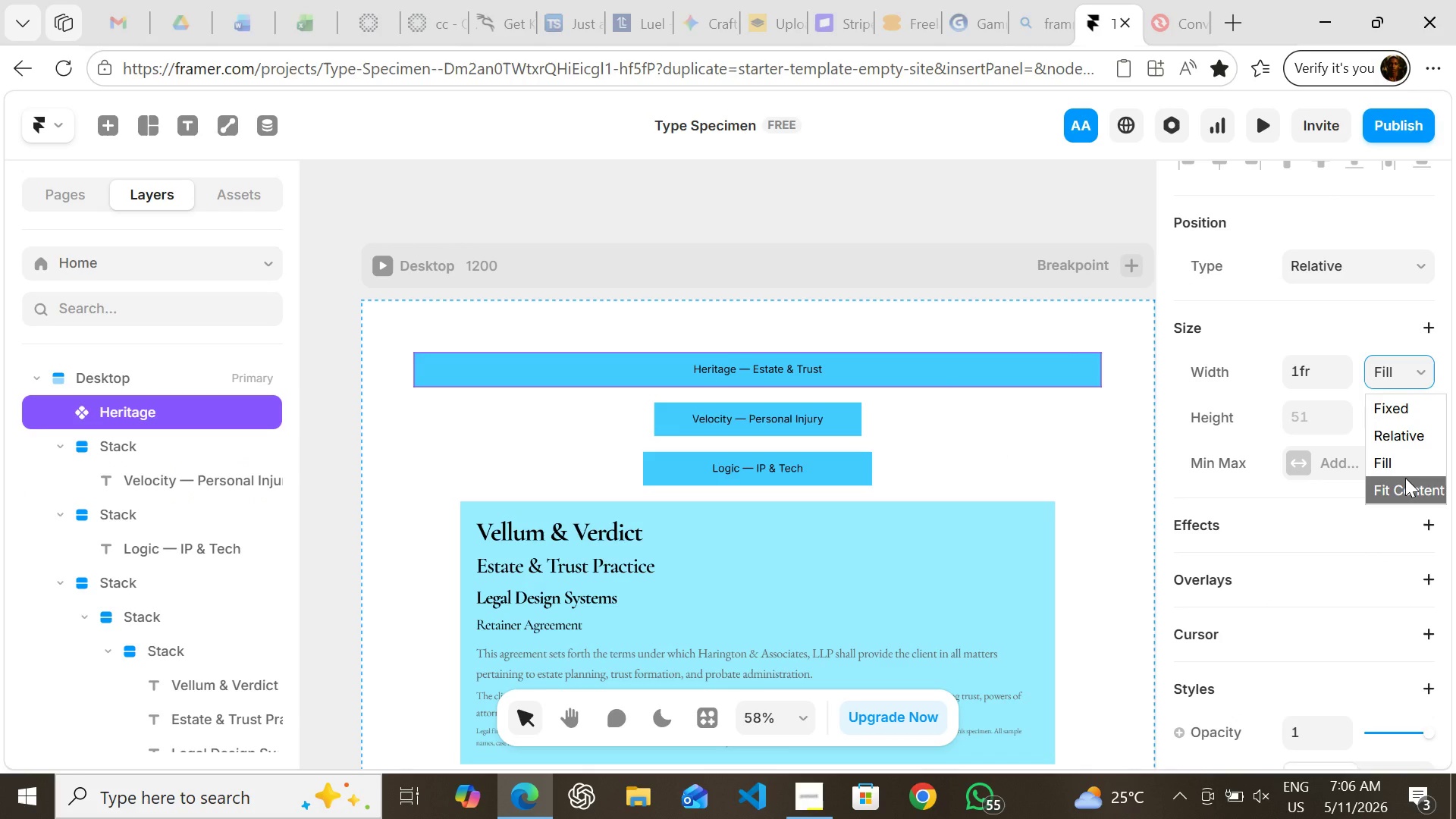 
left_click([1405, 478])
 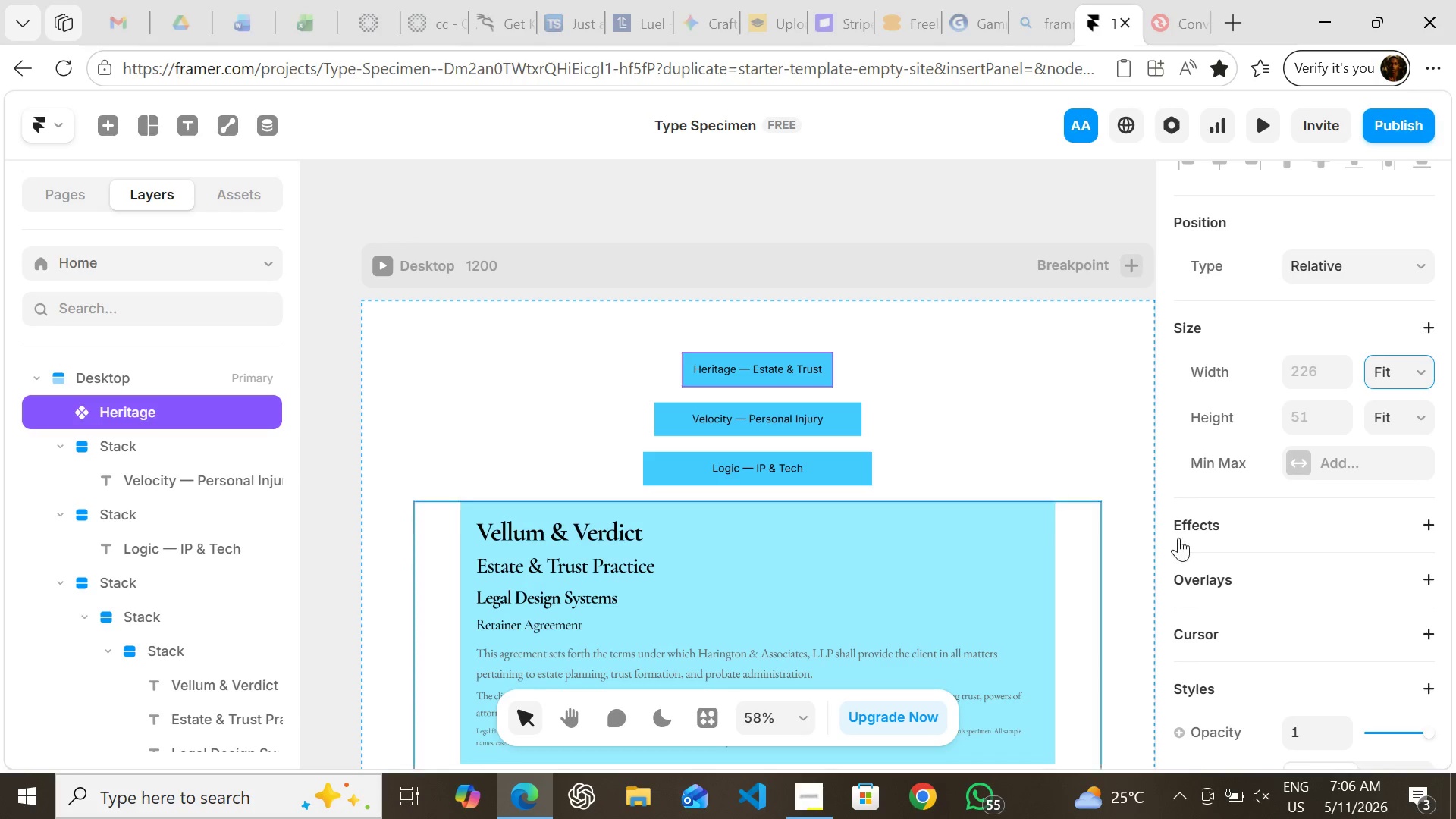 
mouse_move([1356, 621])
 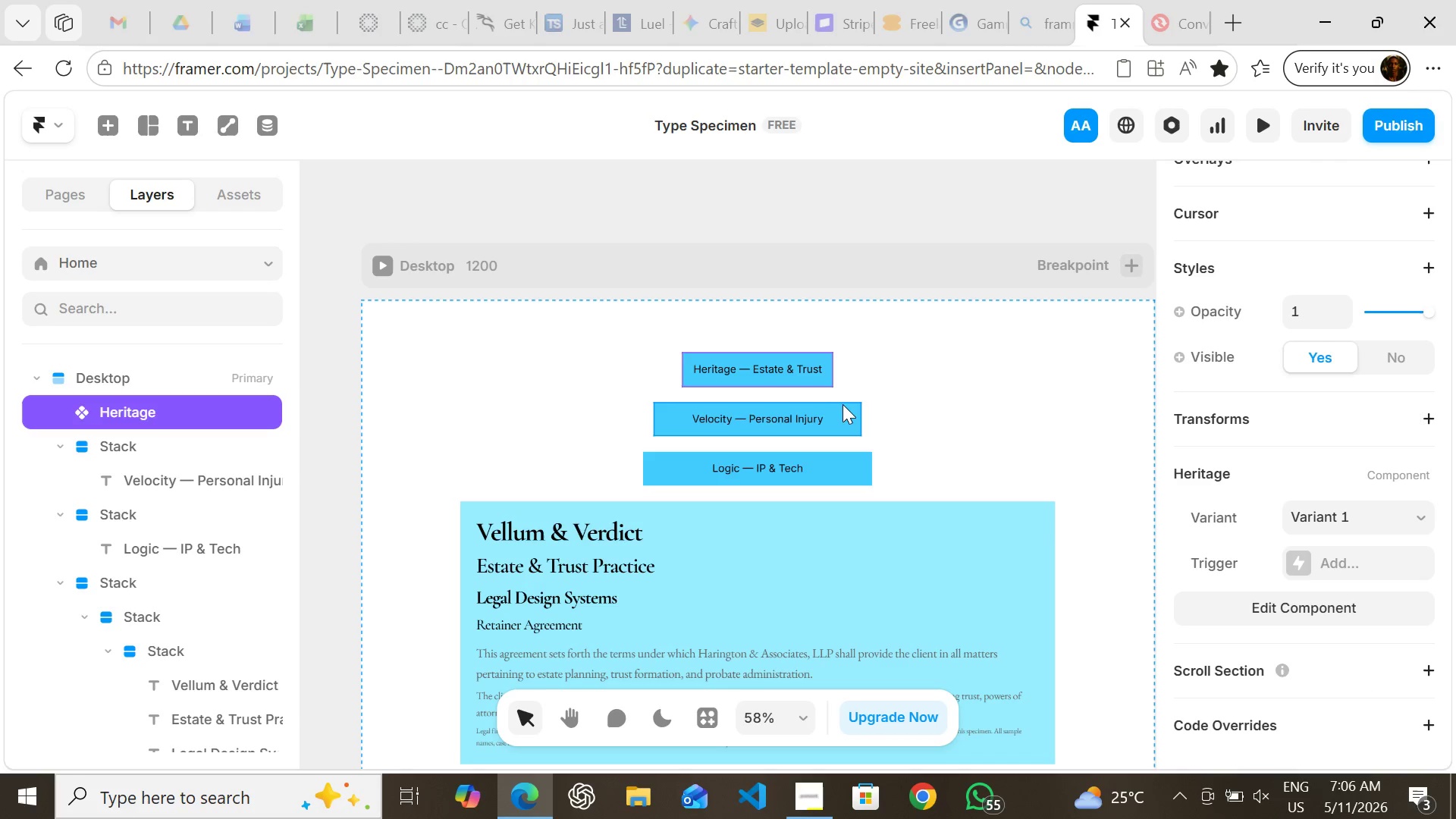 
left_click([845, 404])
 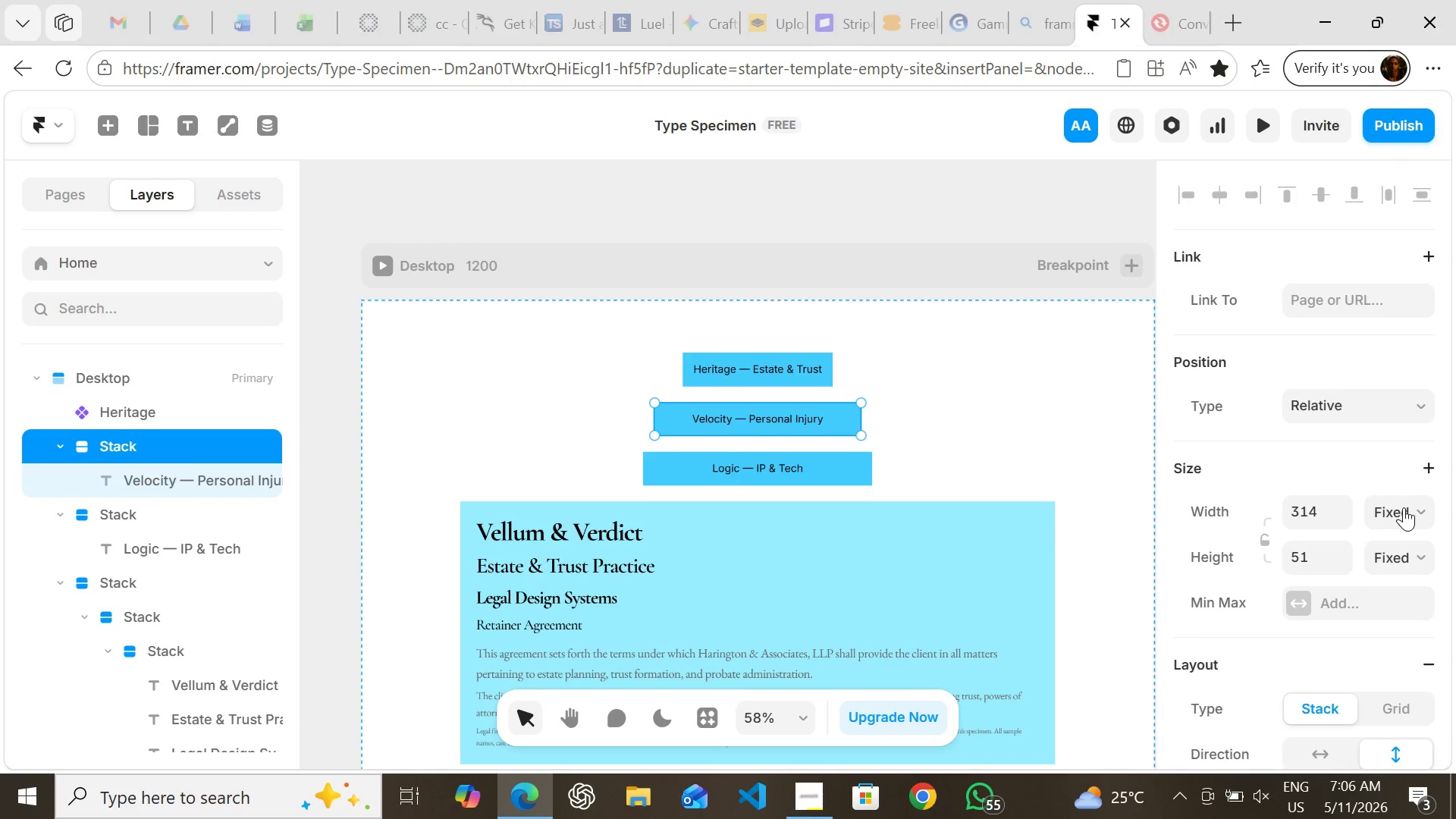 
left_click([1404, 507])
 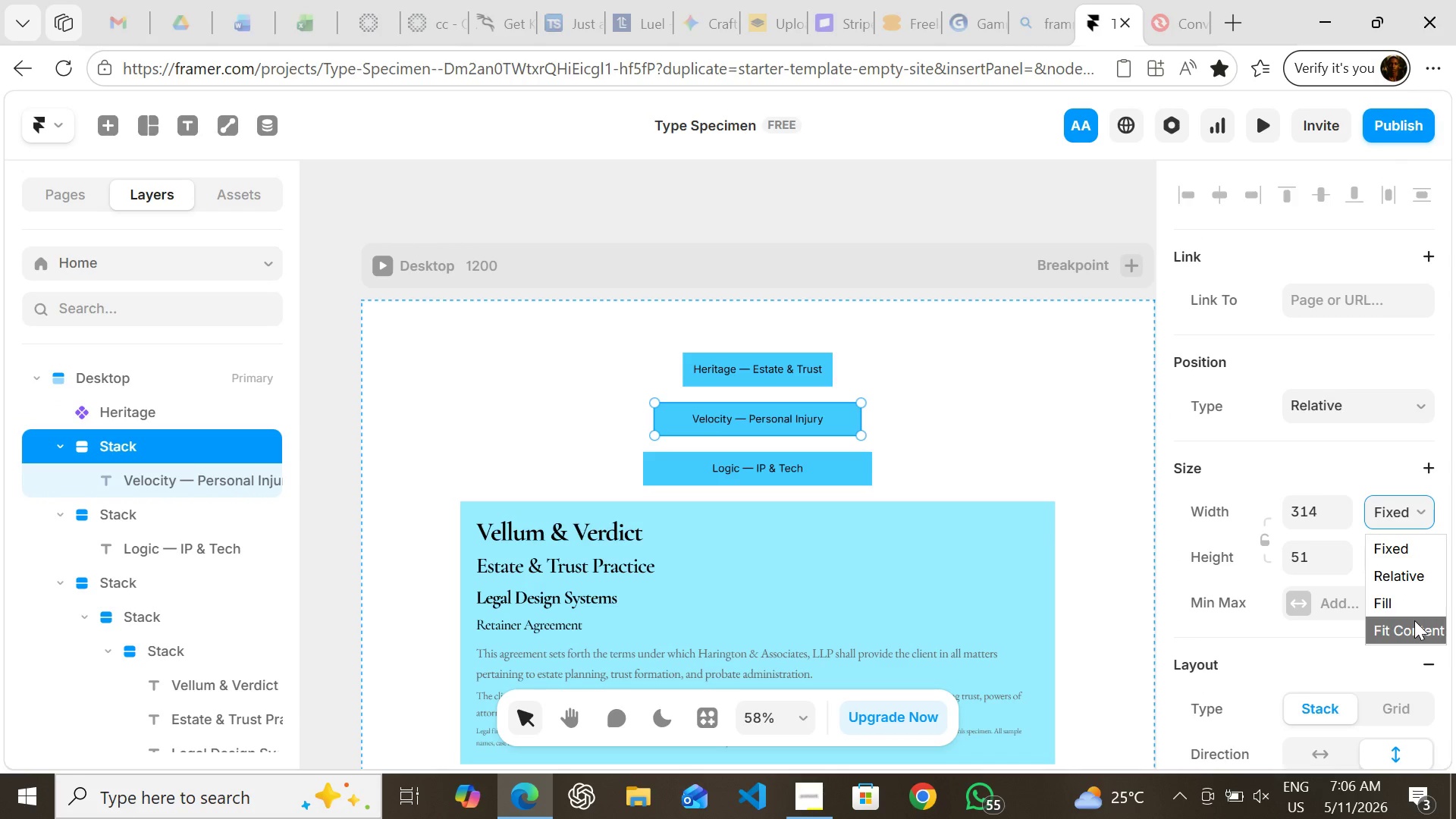 
left_click([1414, 620])
 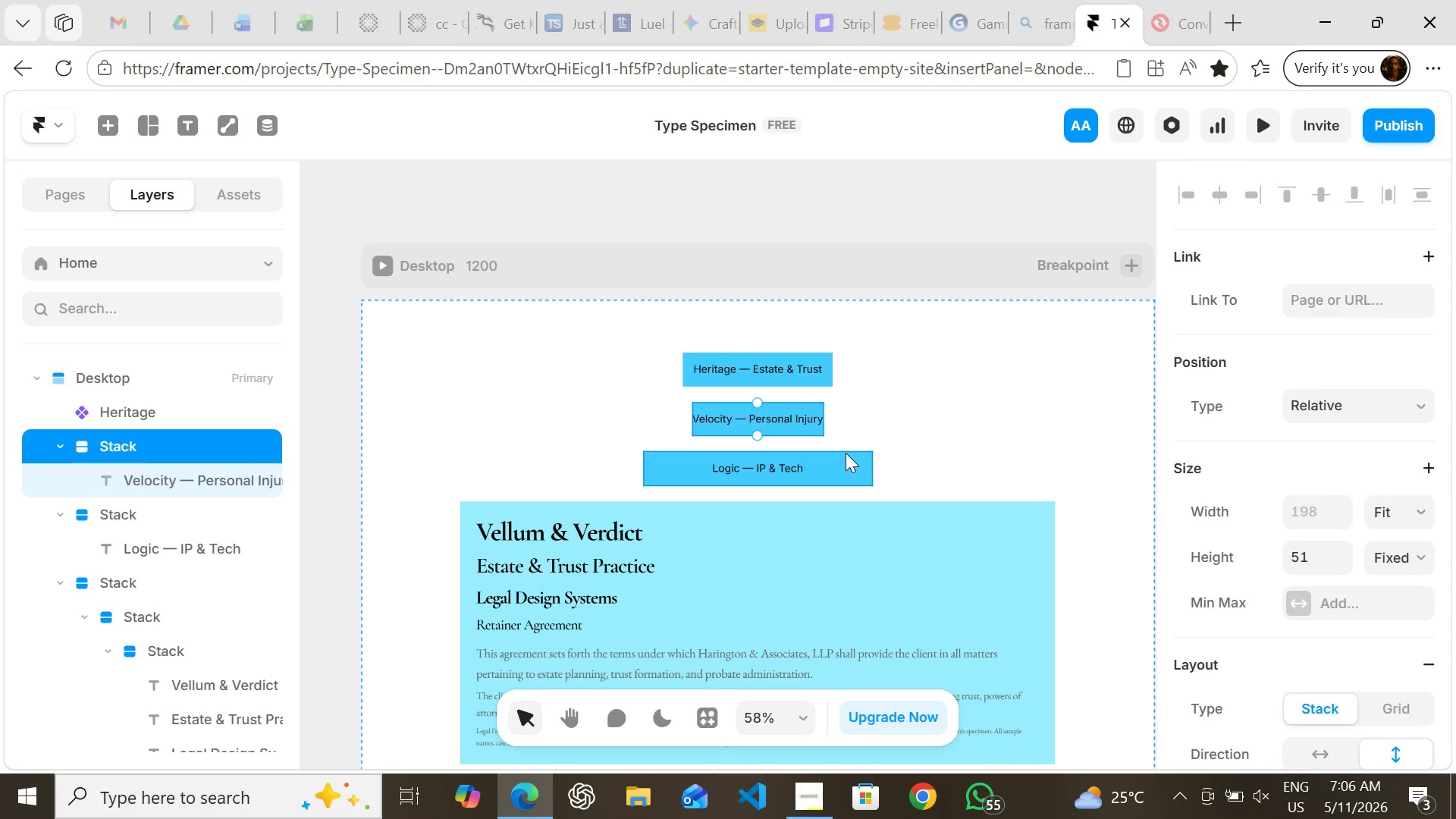 
left_click([846, 453])
 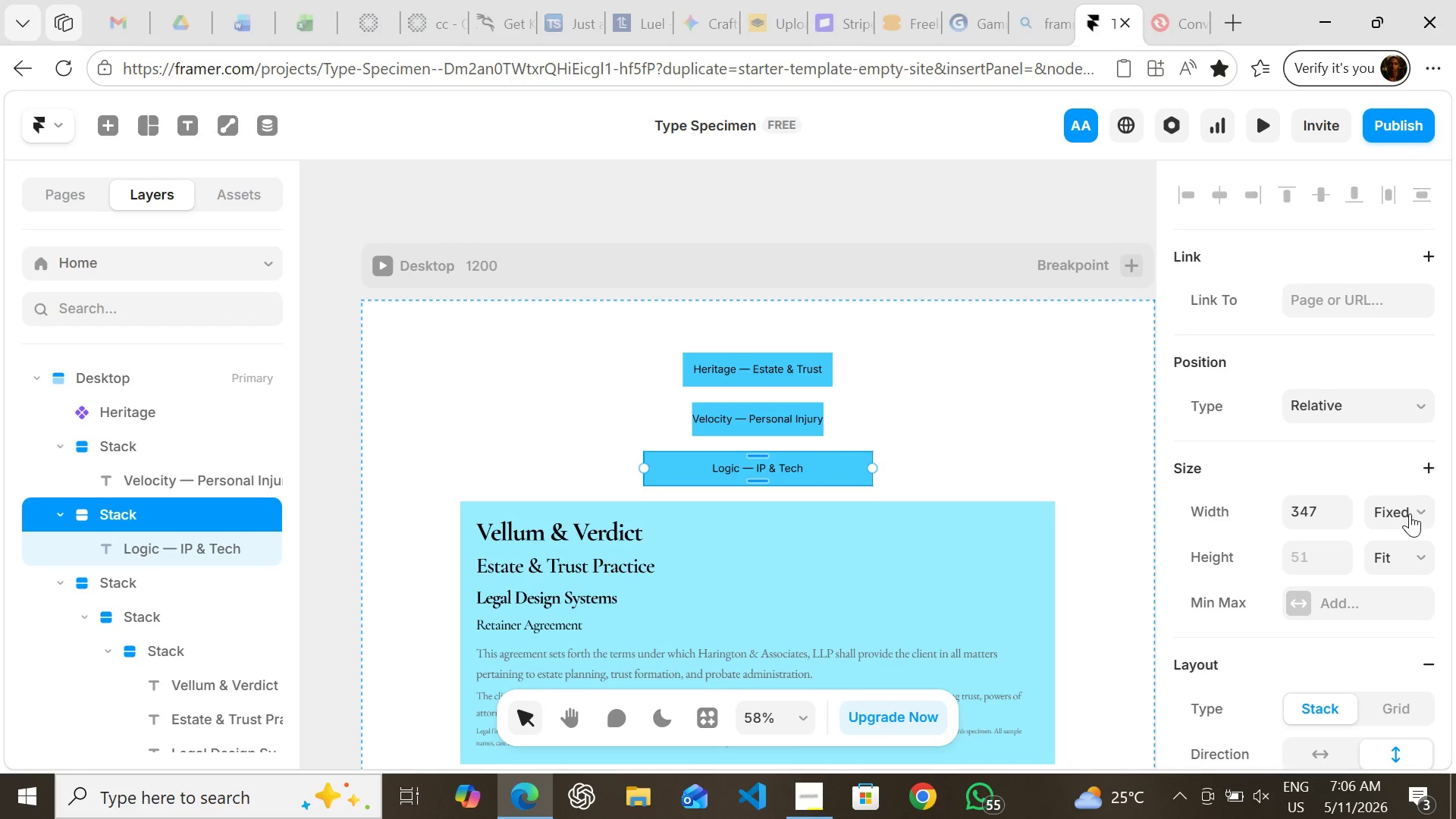 
left_click([1410, 513])
 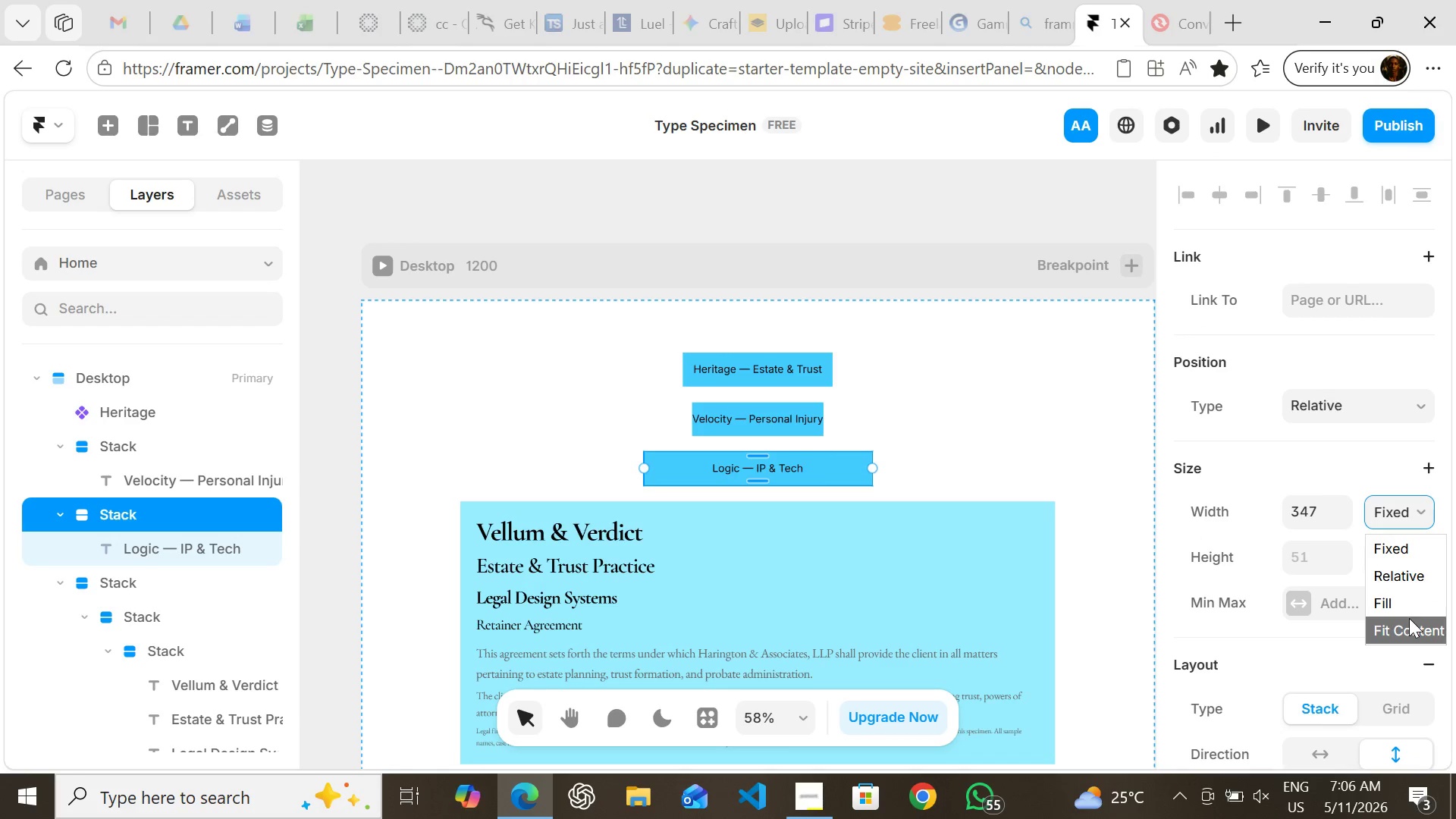 
left_click([1409, 618])
 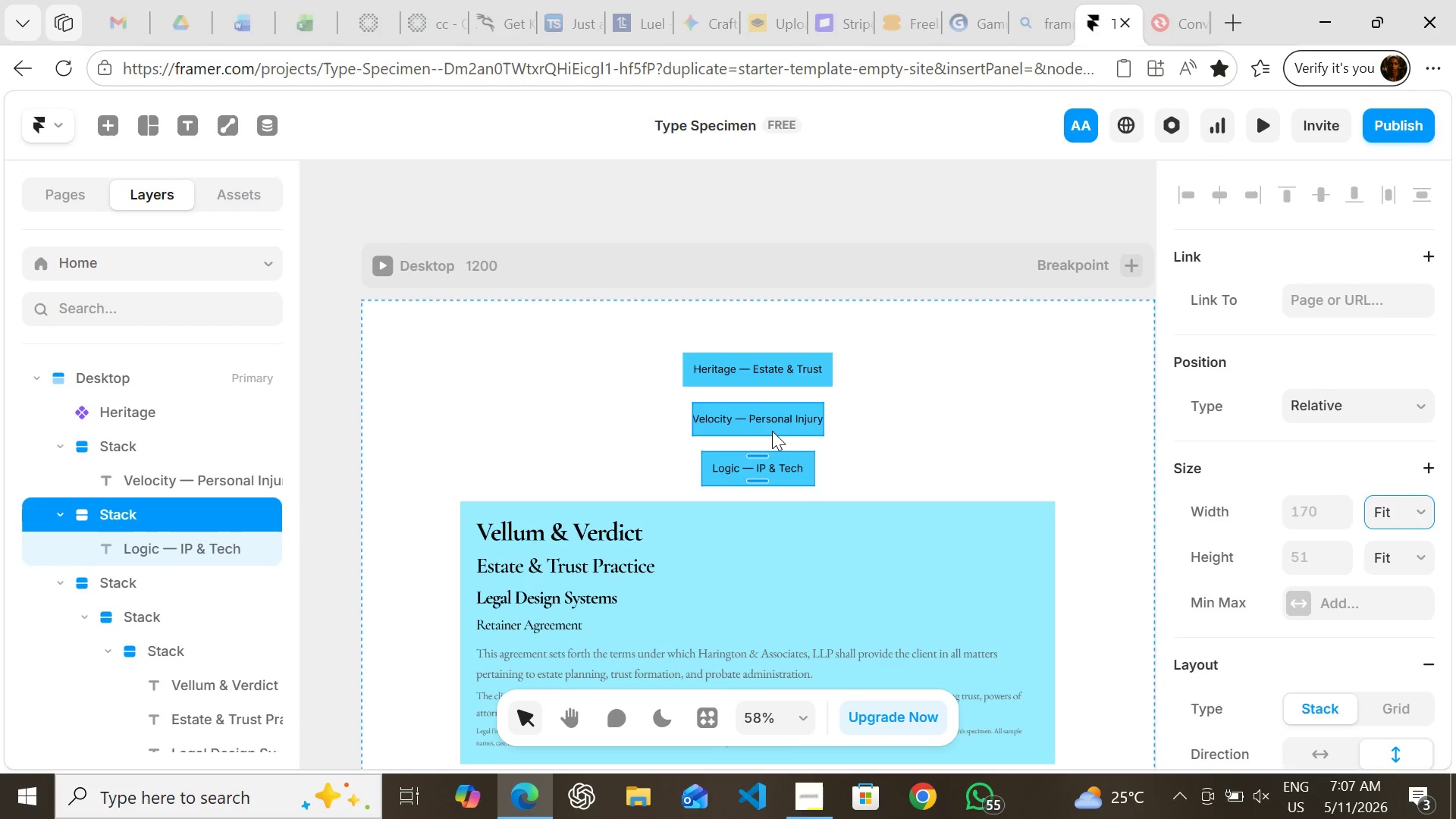 
left_click([772, 431])
 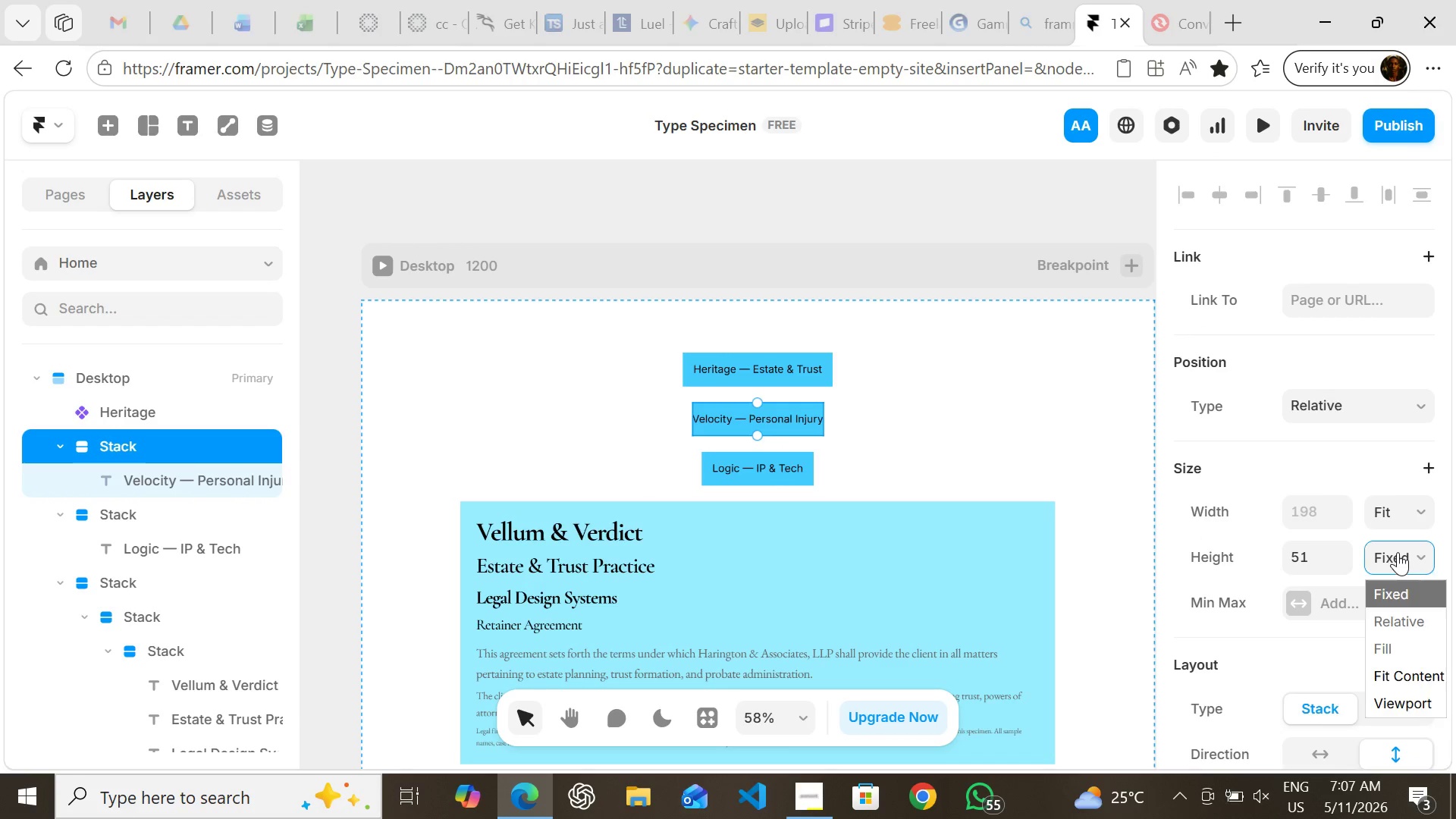 
left_click_drag(start_coordinate=[1398, 552], to_coordinate=[1404, 670])
 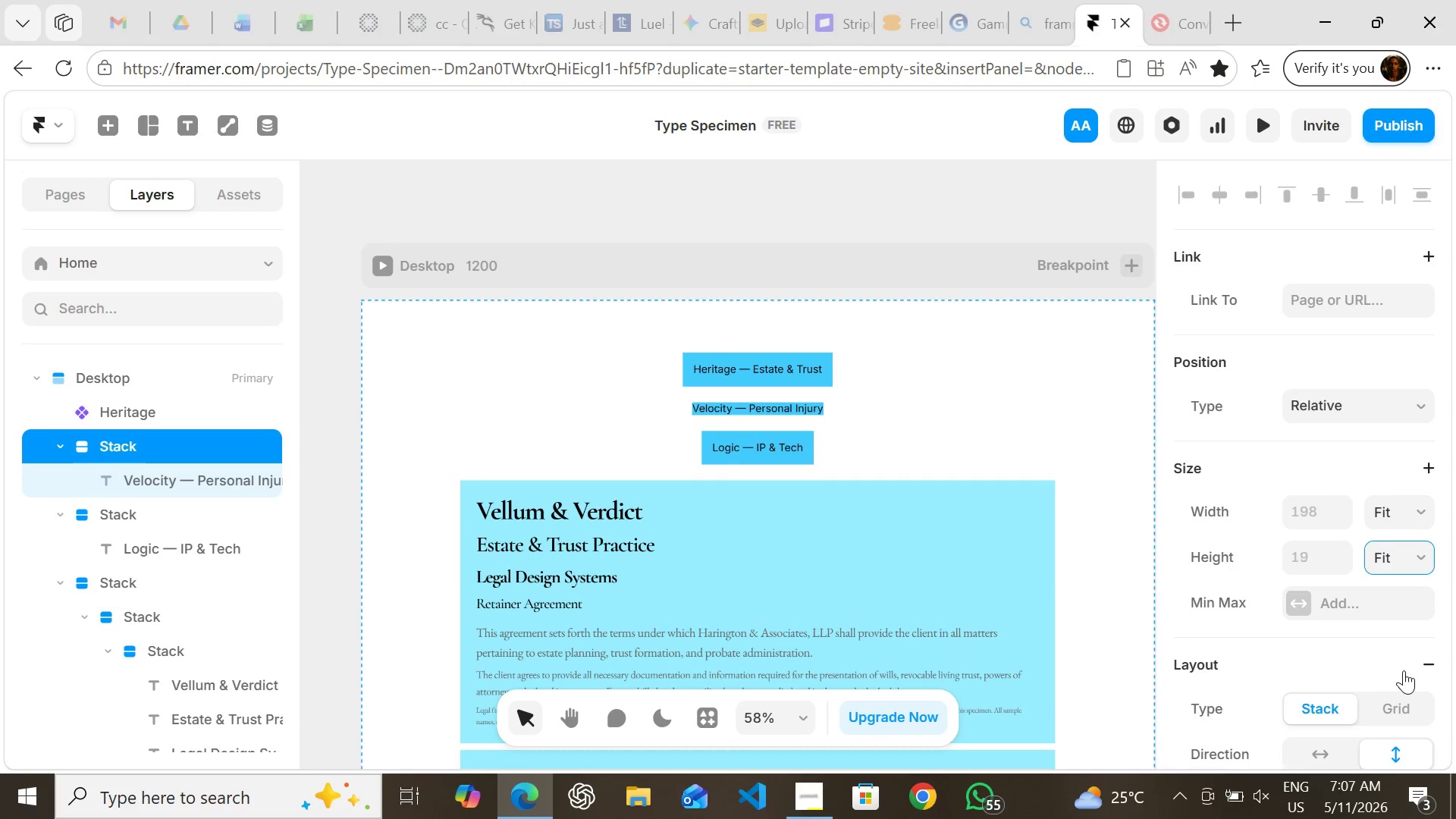 
left_click([1404, 670])
 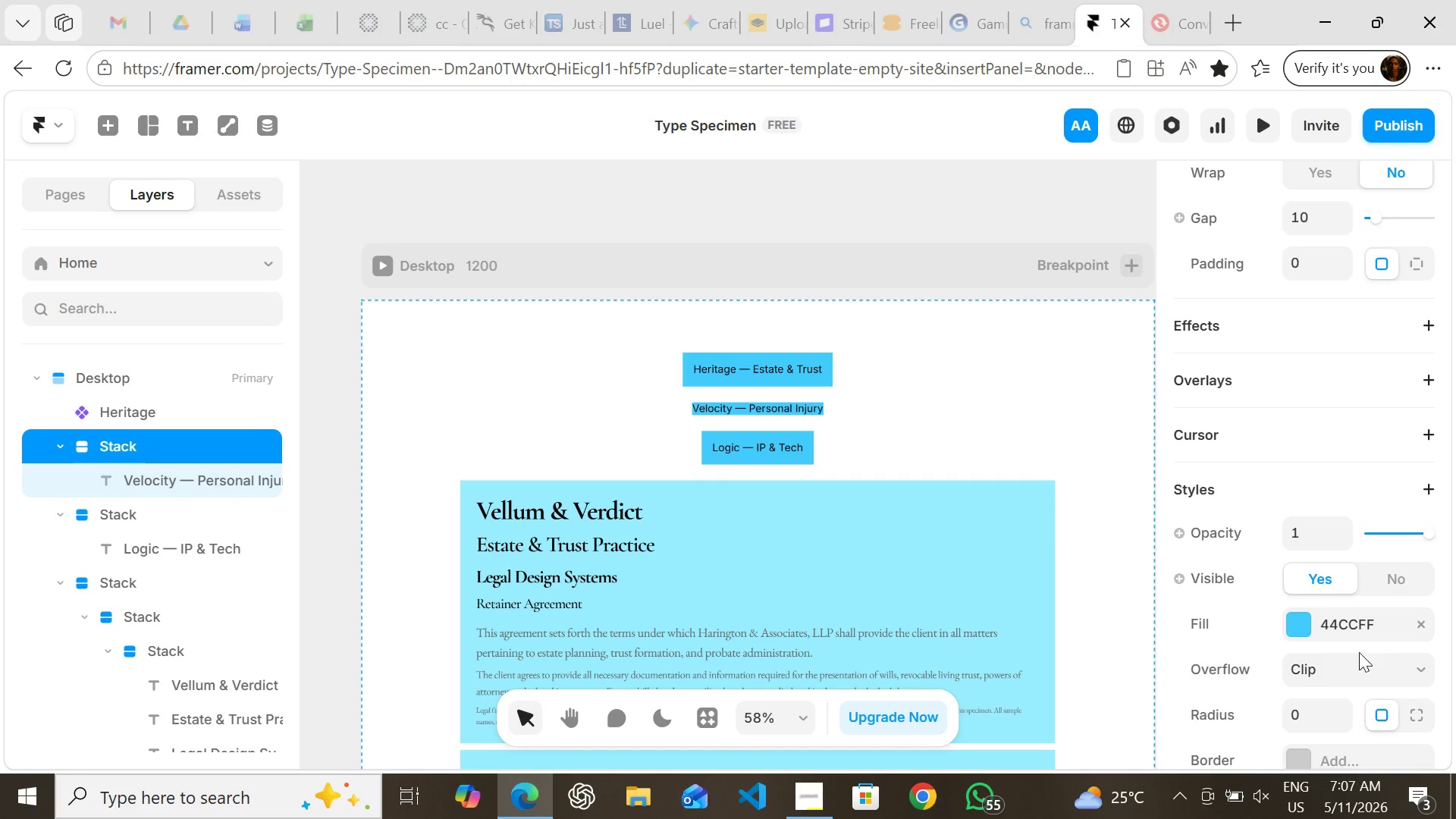 
mouse_move([1301, 696])
 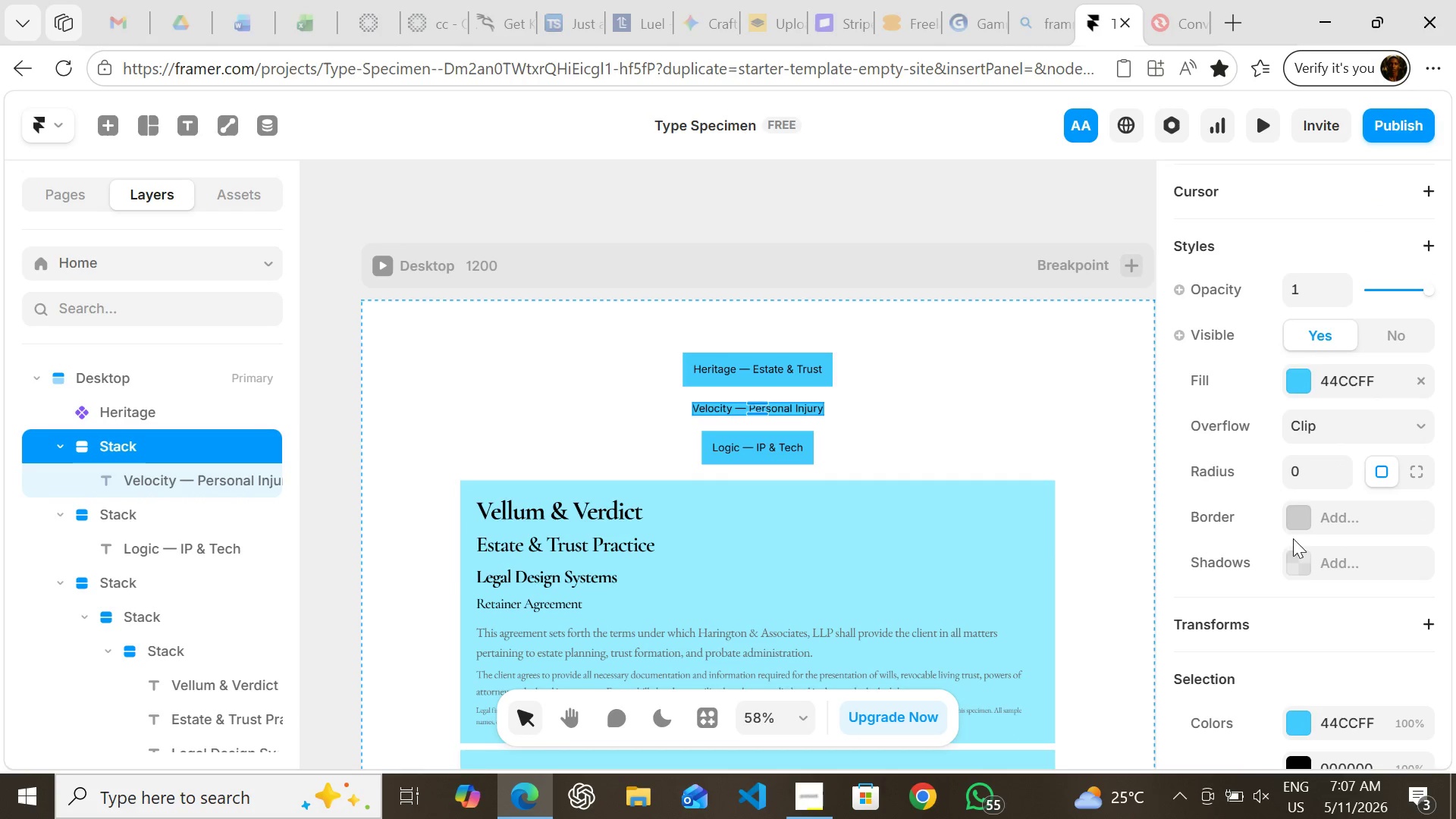 
mouse_move([1309, 497])
 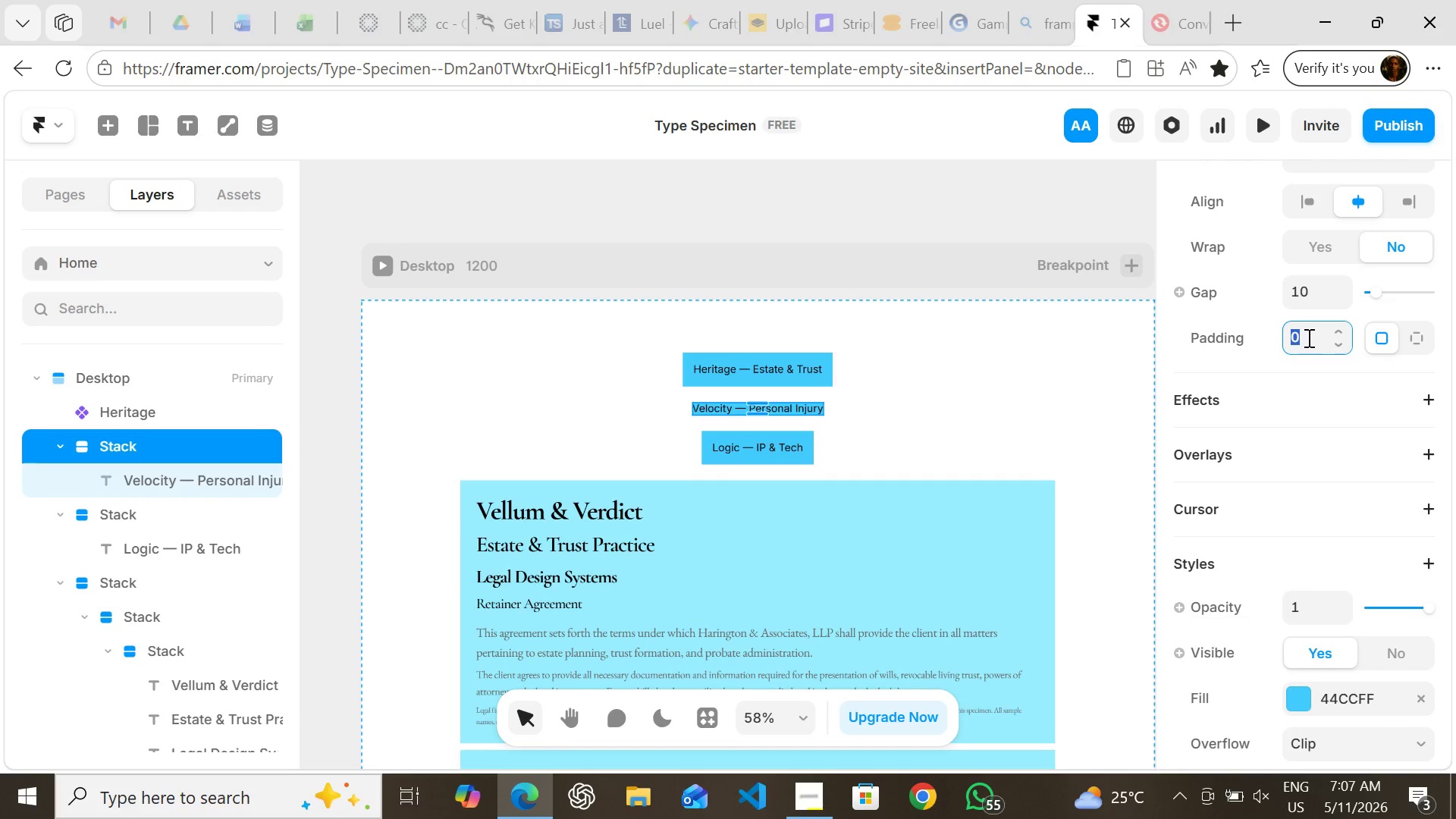 
left_click([1307, 337])
 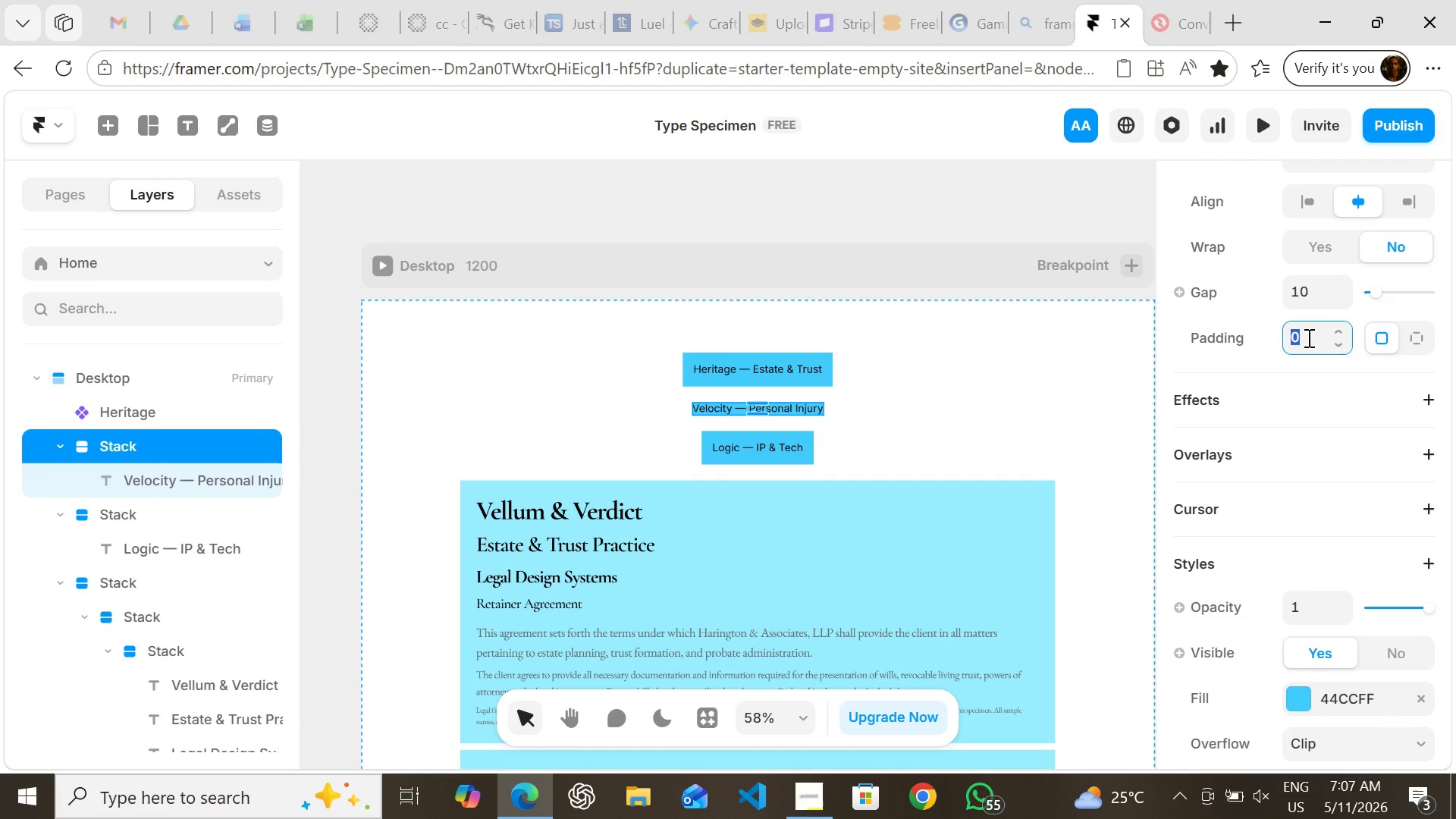 
type(16)
 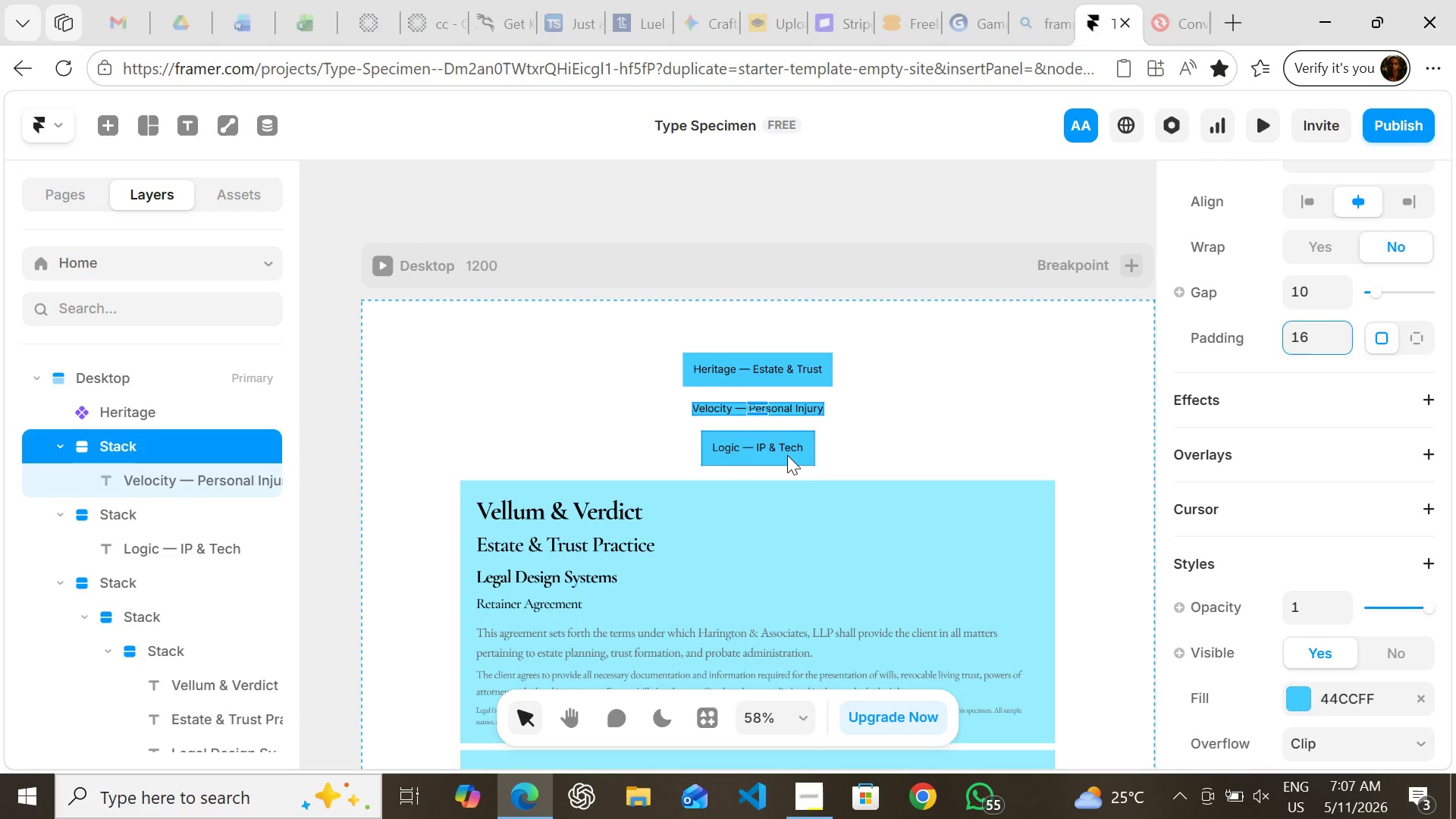 
left_click([787, 455])
 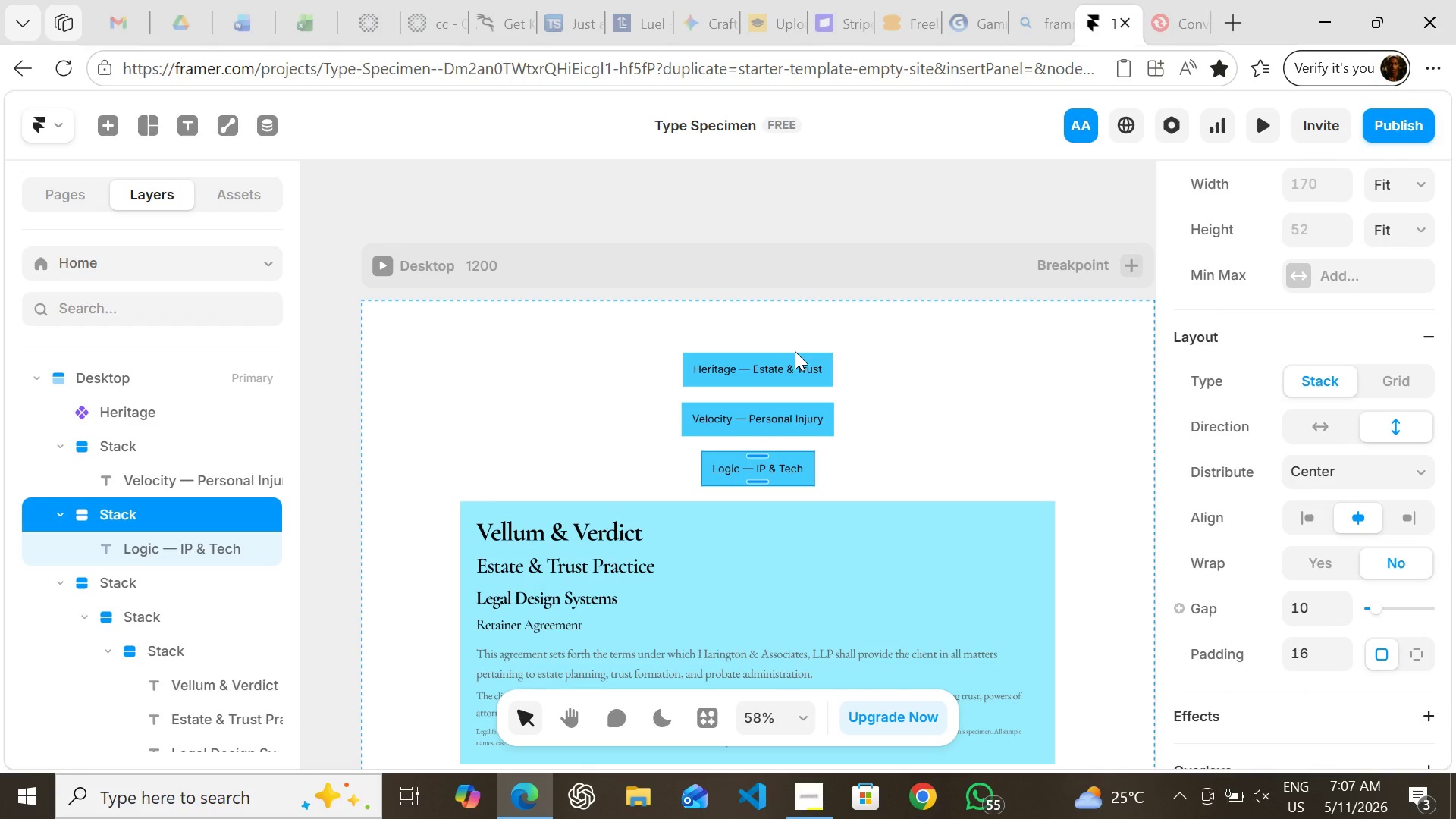 
left_click([795, 357])
 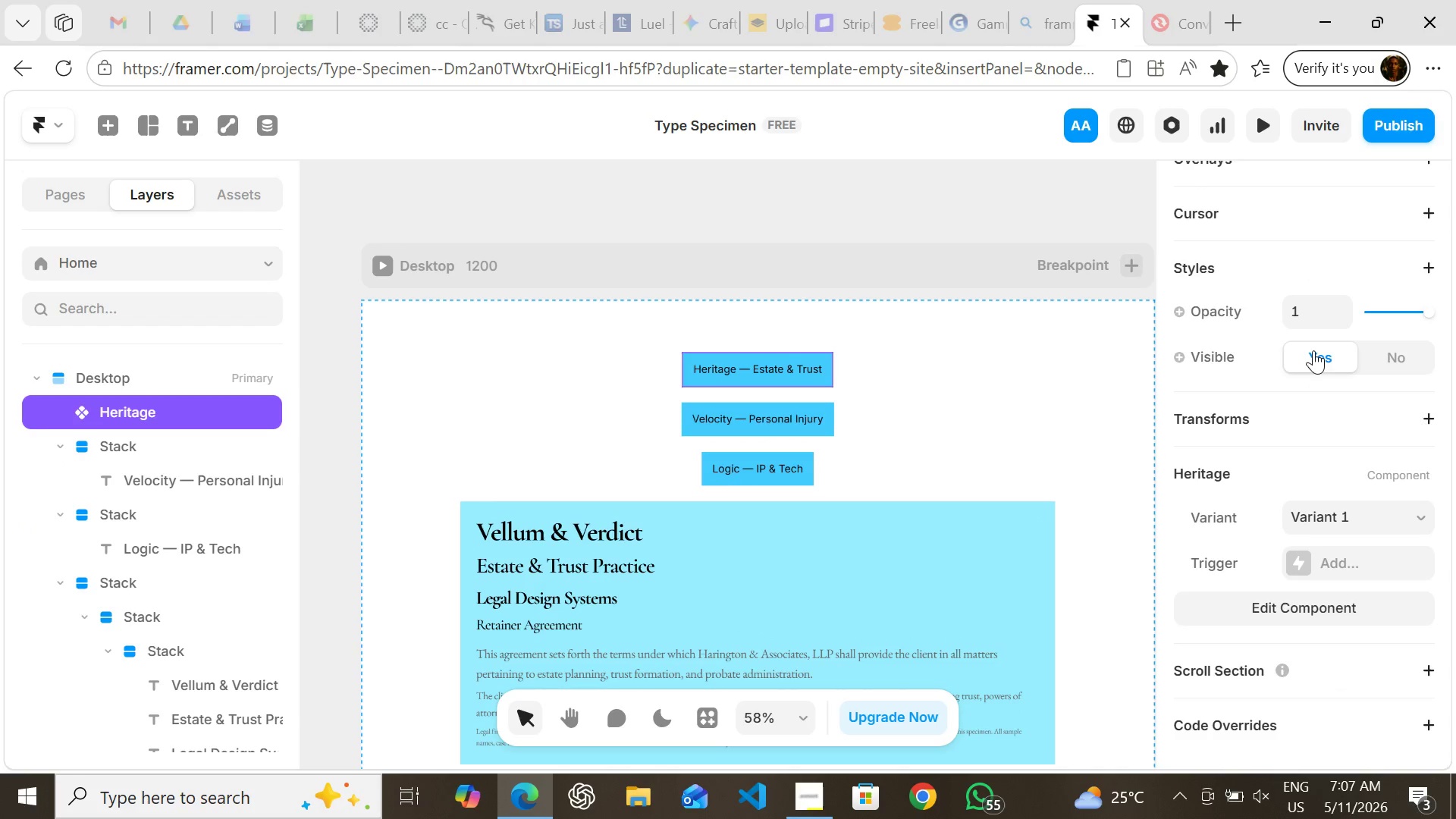 
mouse_move([1294, 351])
 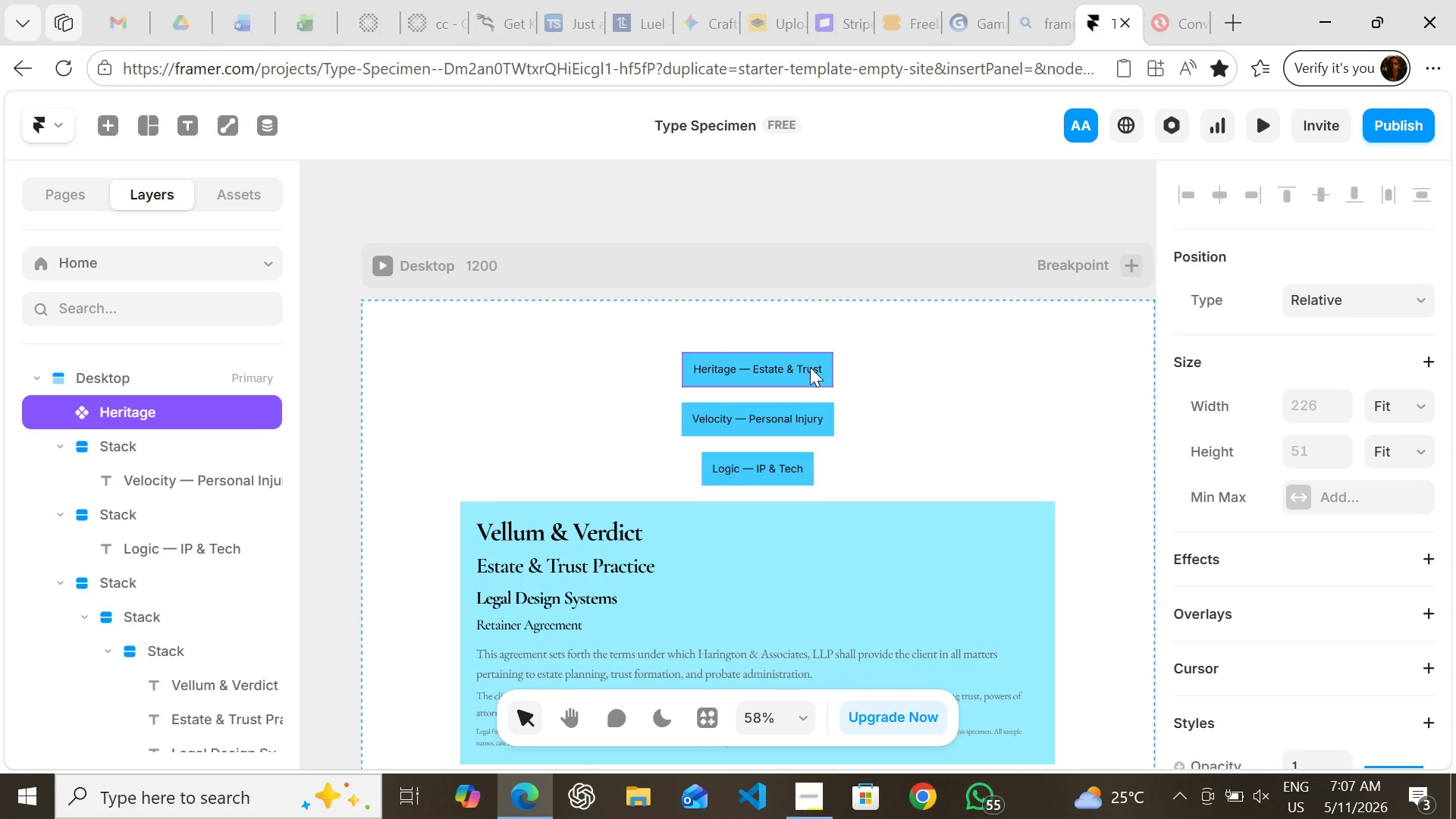 
double_click([810, 367])
 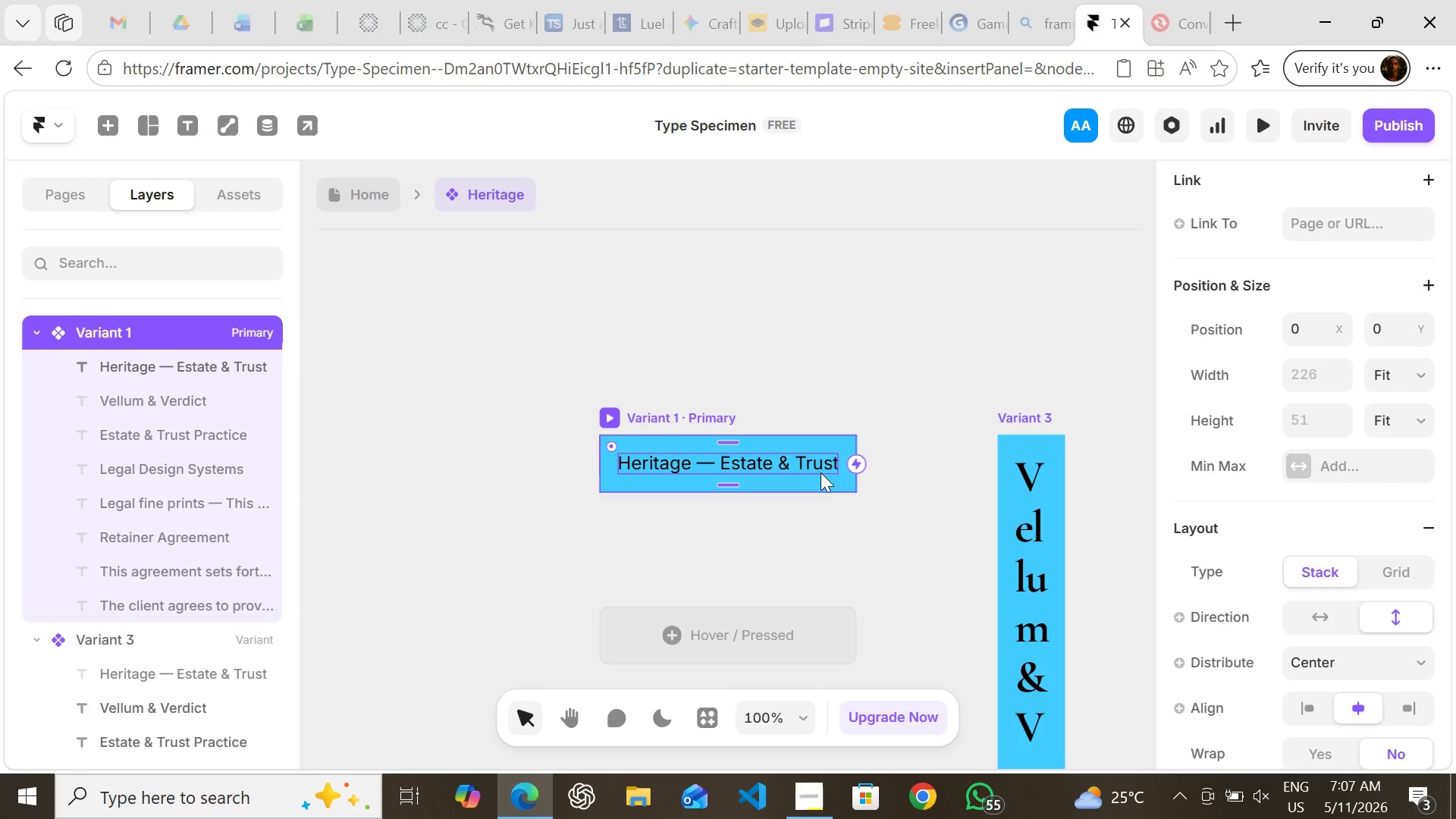 
mouse_move([803, 475])
 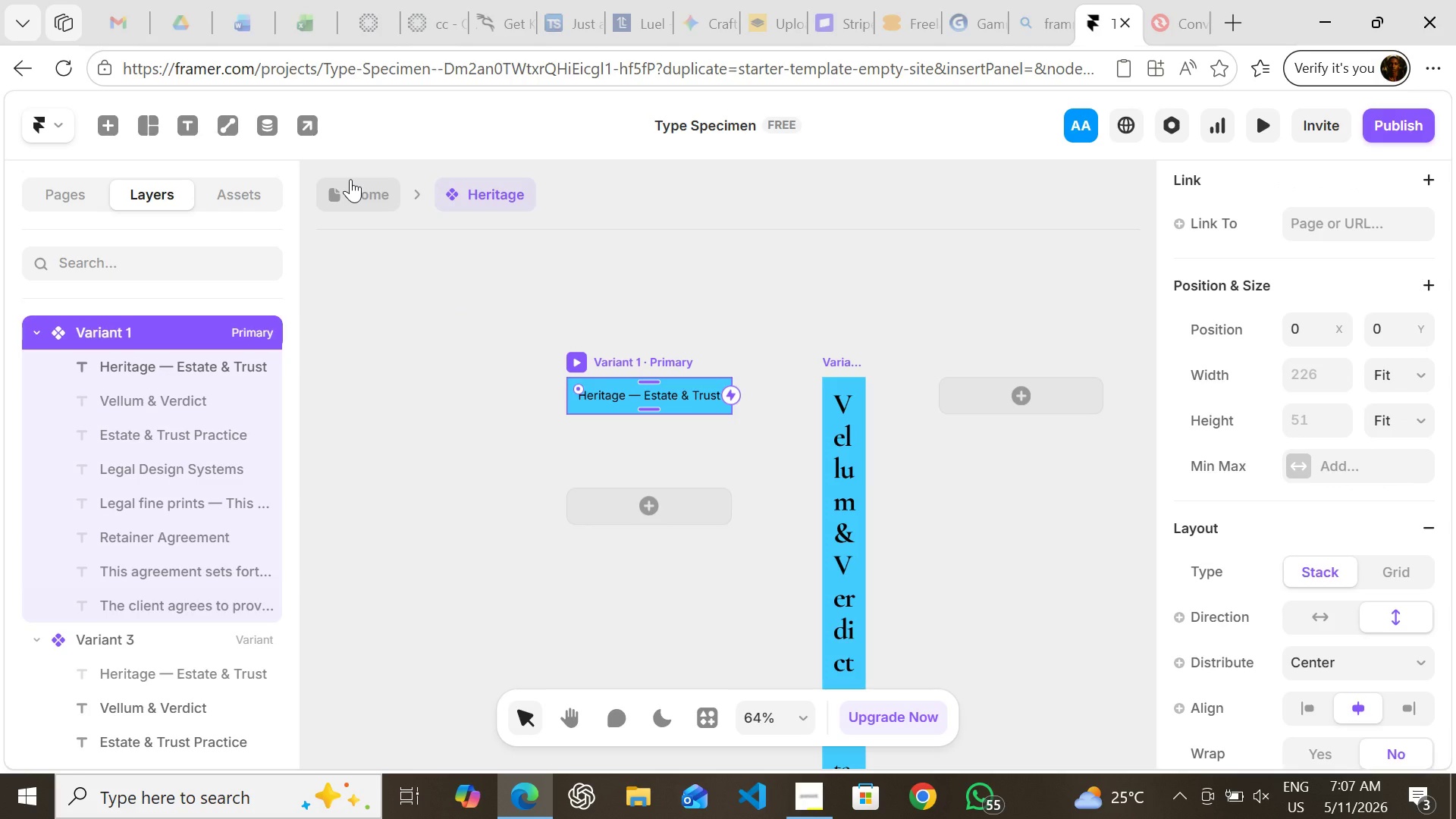 
left_click([350, 179])
 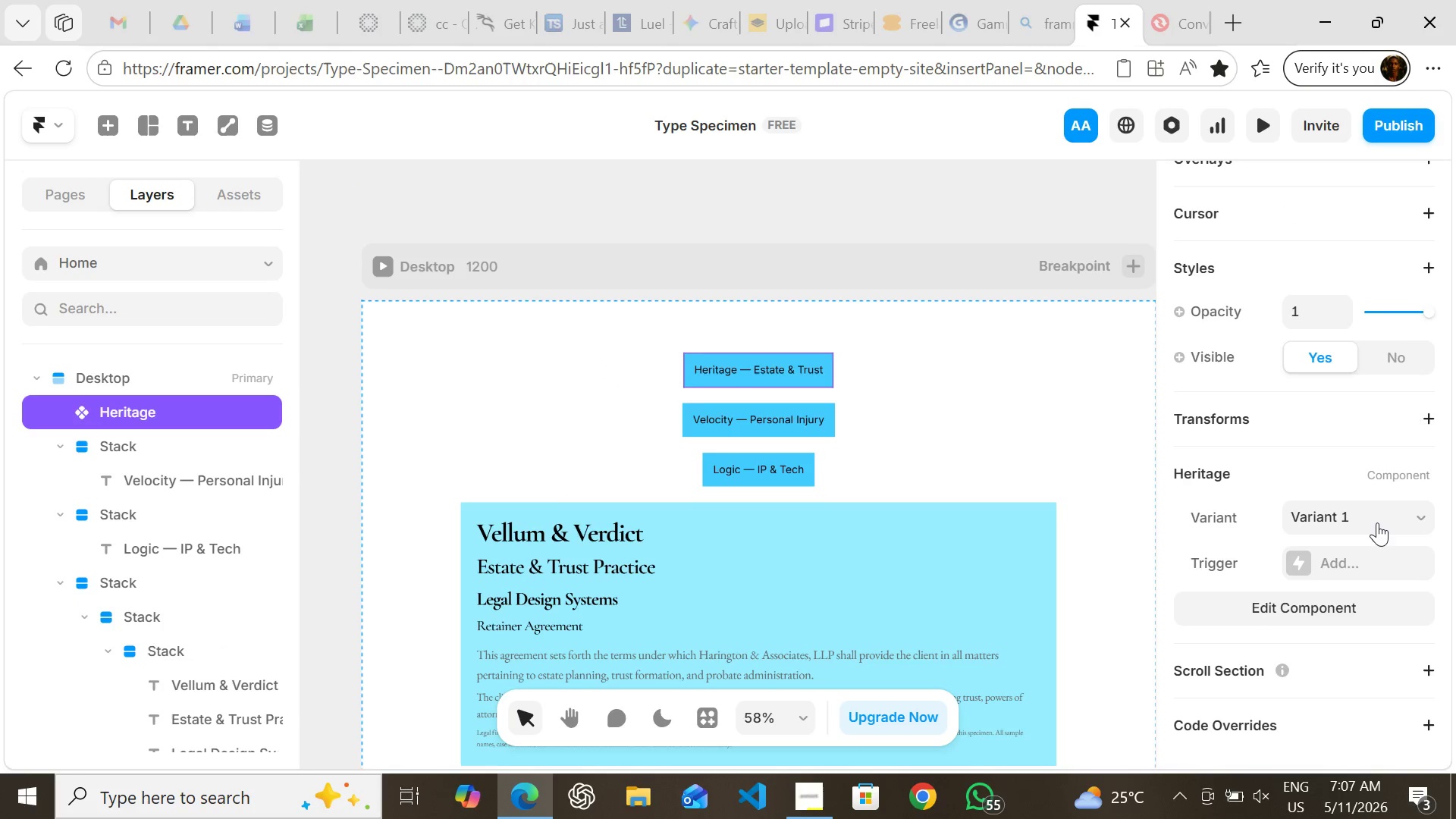 
left_click([1371, 514])
 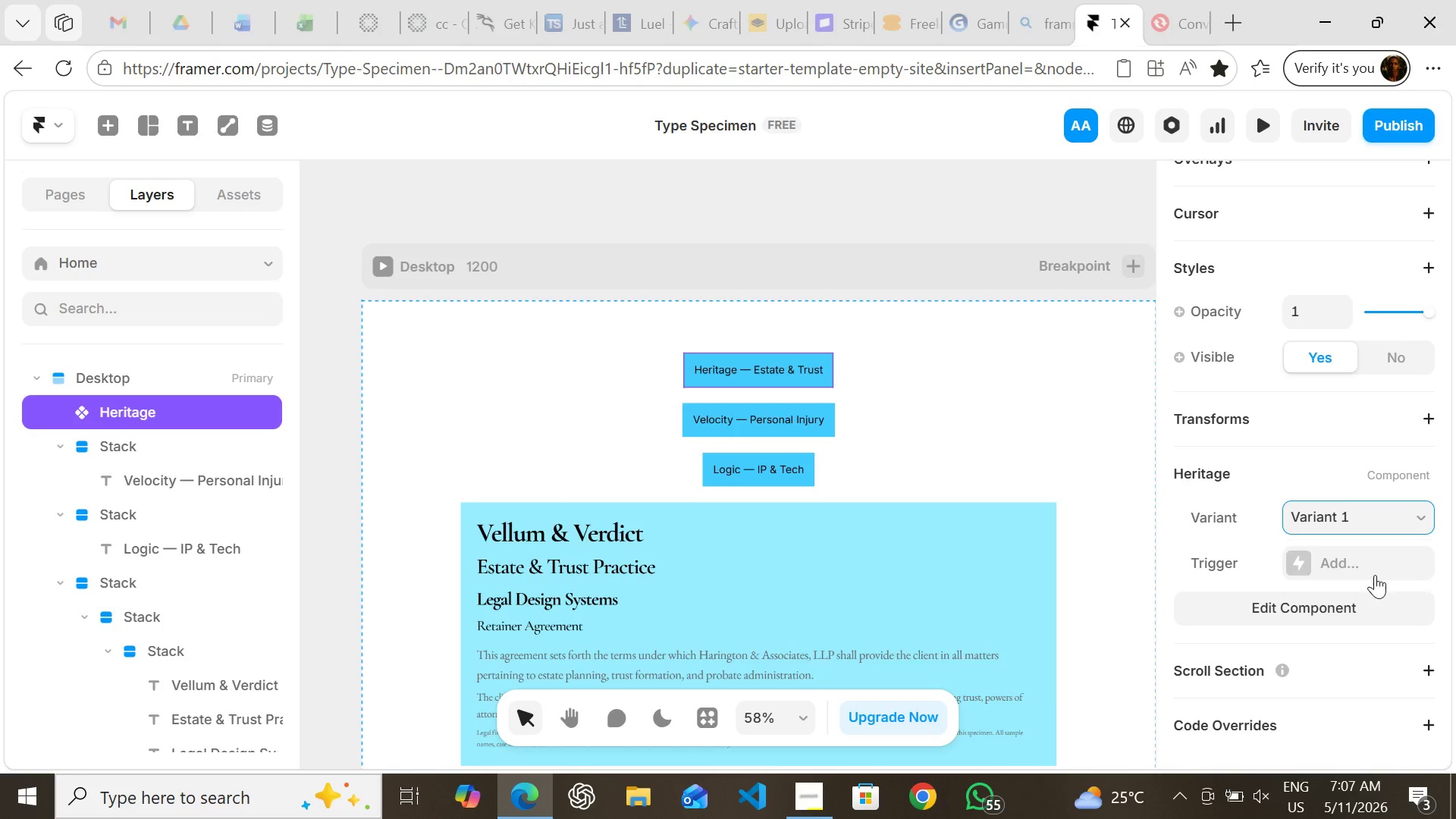 
left_click([1375, 575])
 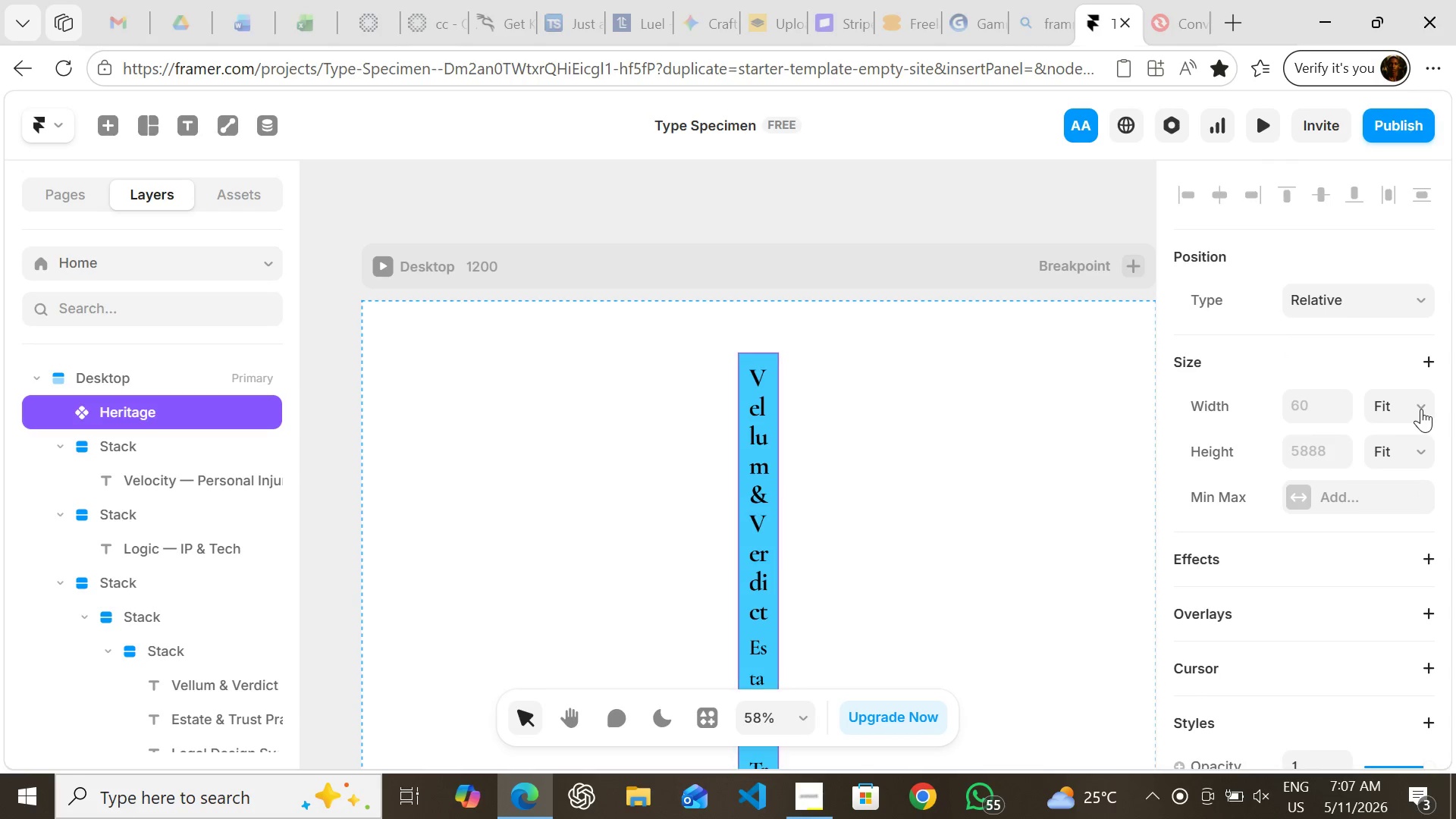 
left_click_drag(start_coordinate=[1421, 409], to_coordinate=[1417, 497])
 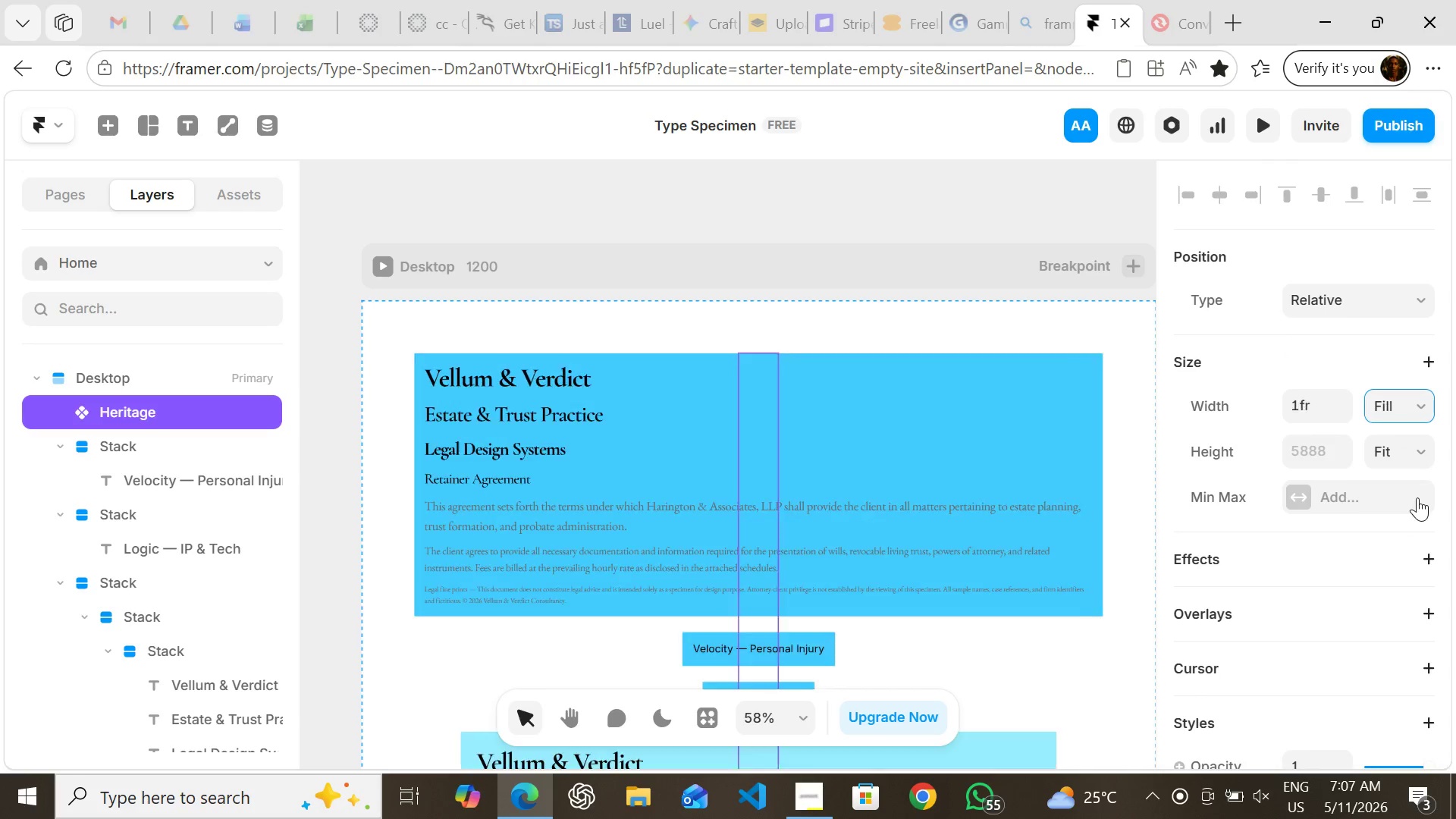 
left_click([1417, 497])
 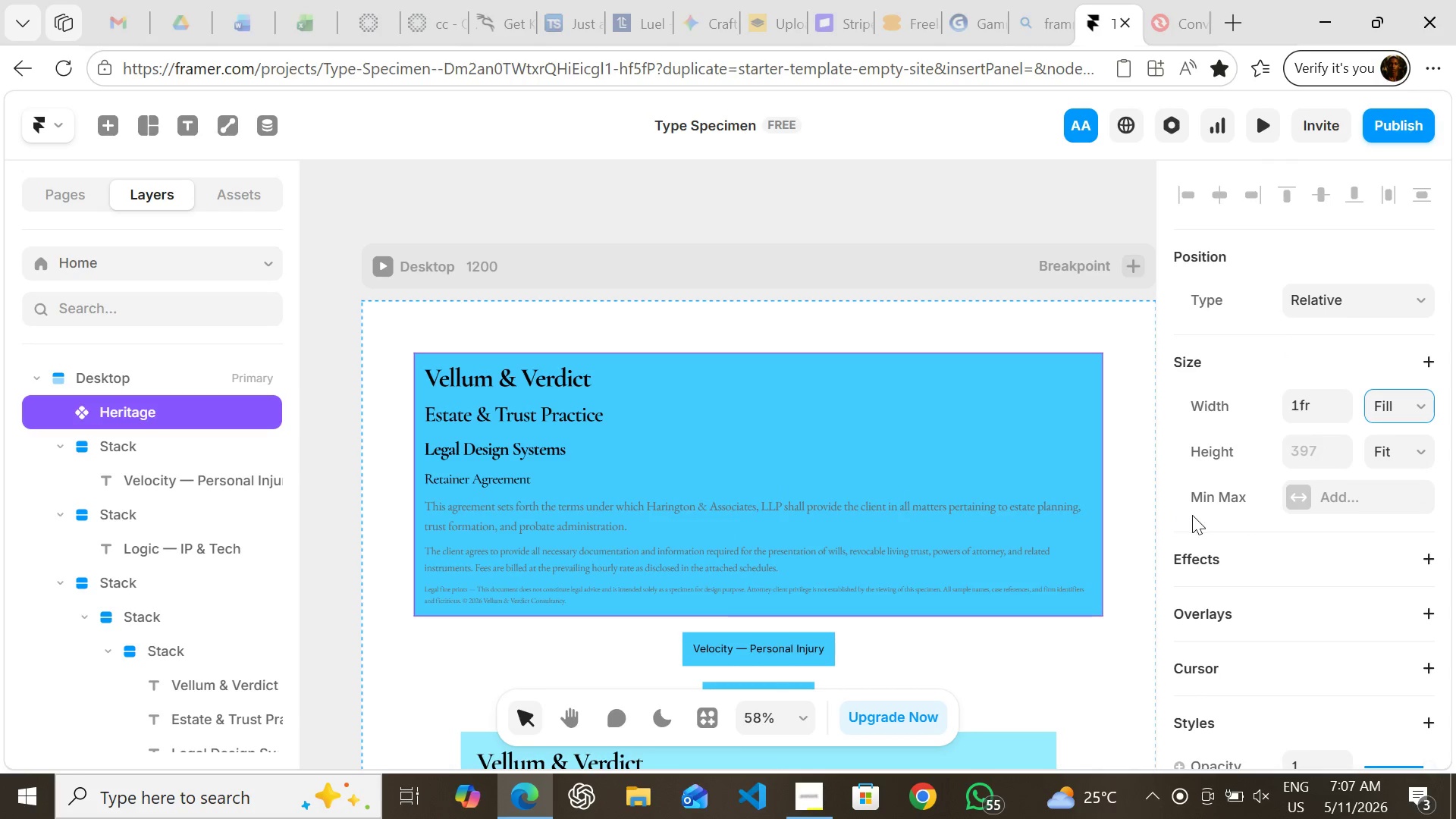 
wait(5.19)
 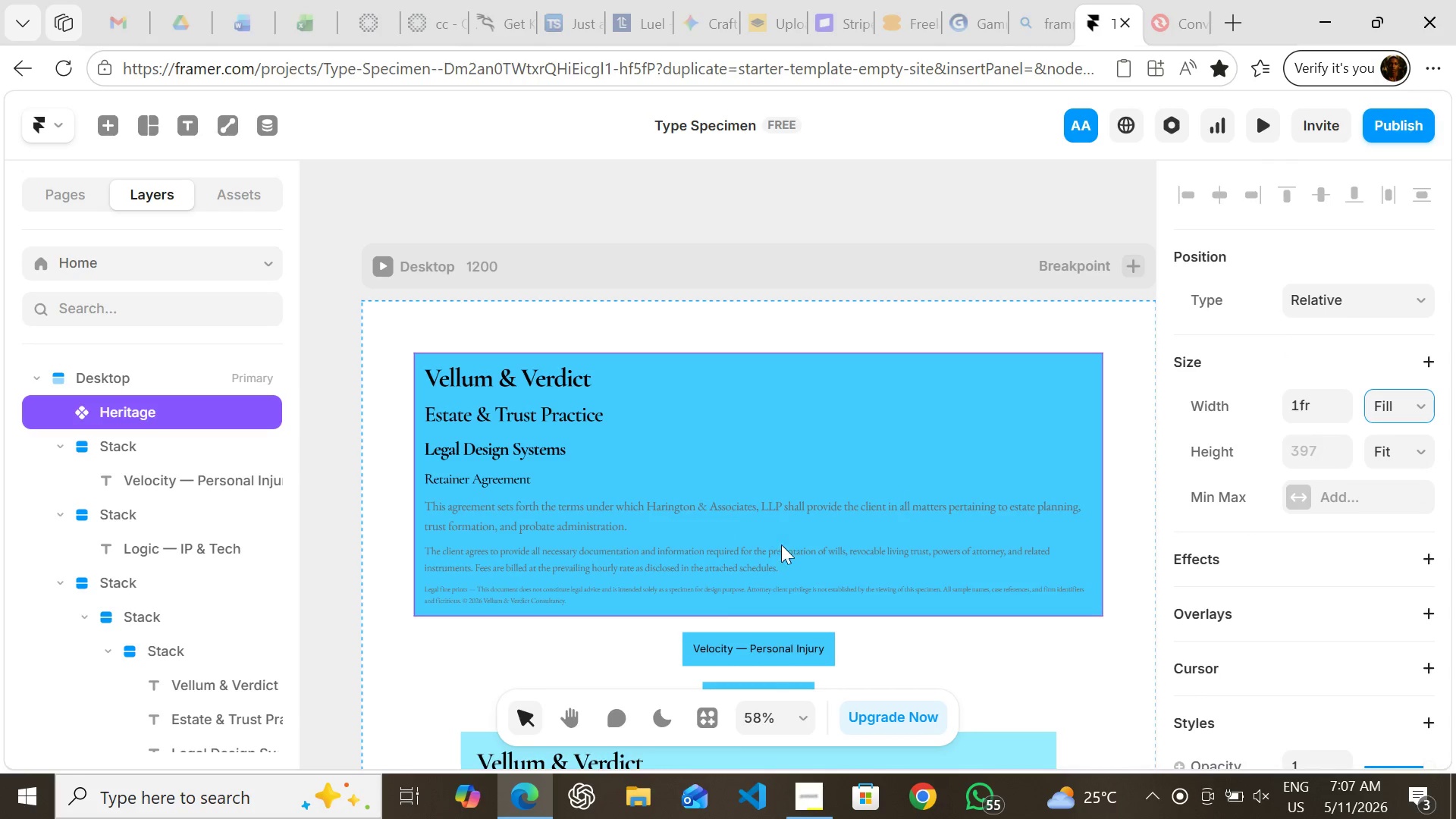 
left_click_drag(start_coordinate=[1406, 384], to_coordinate=[1420, 416])
 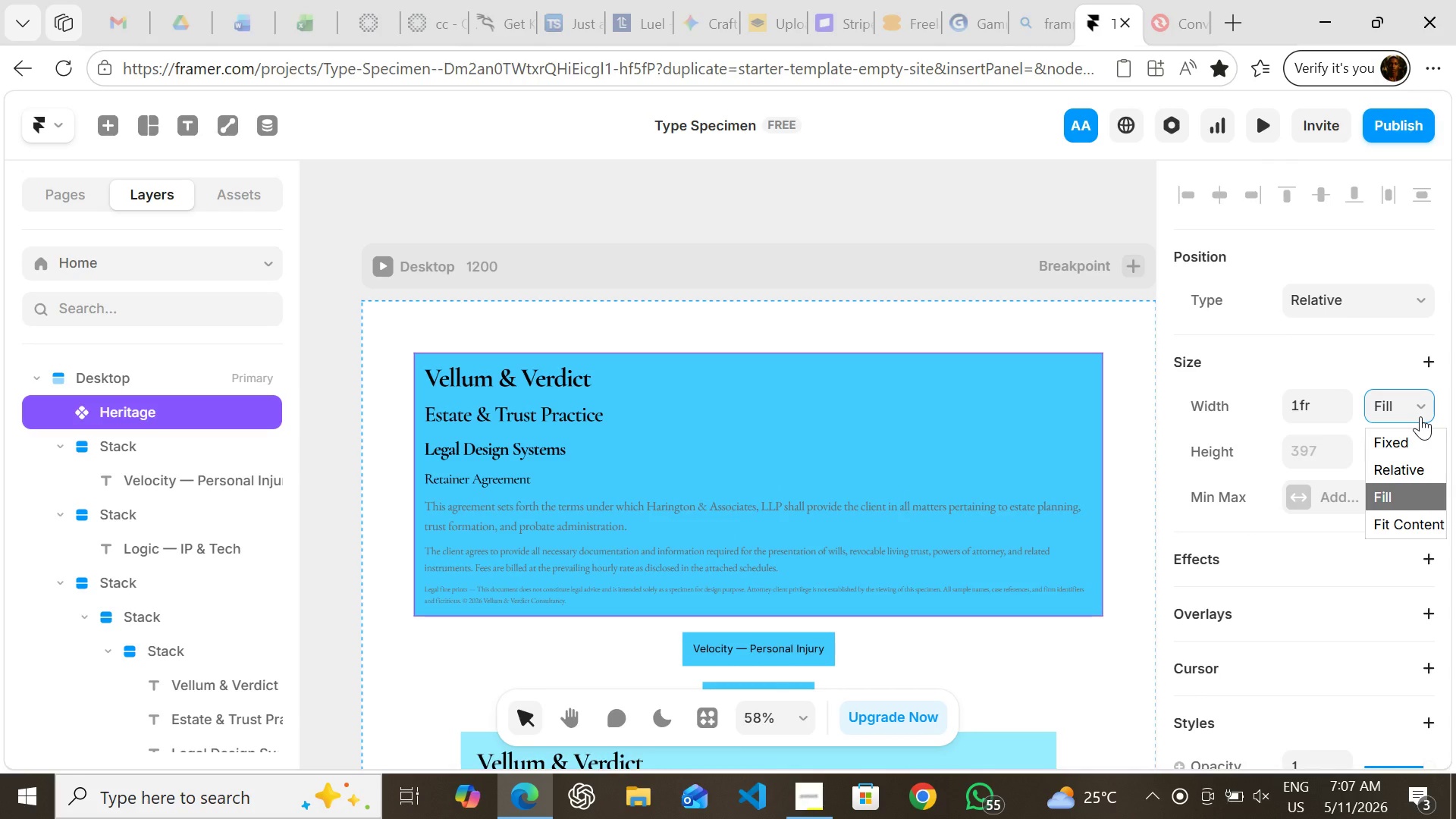 
left_click([1420, 416])
 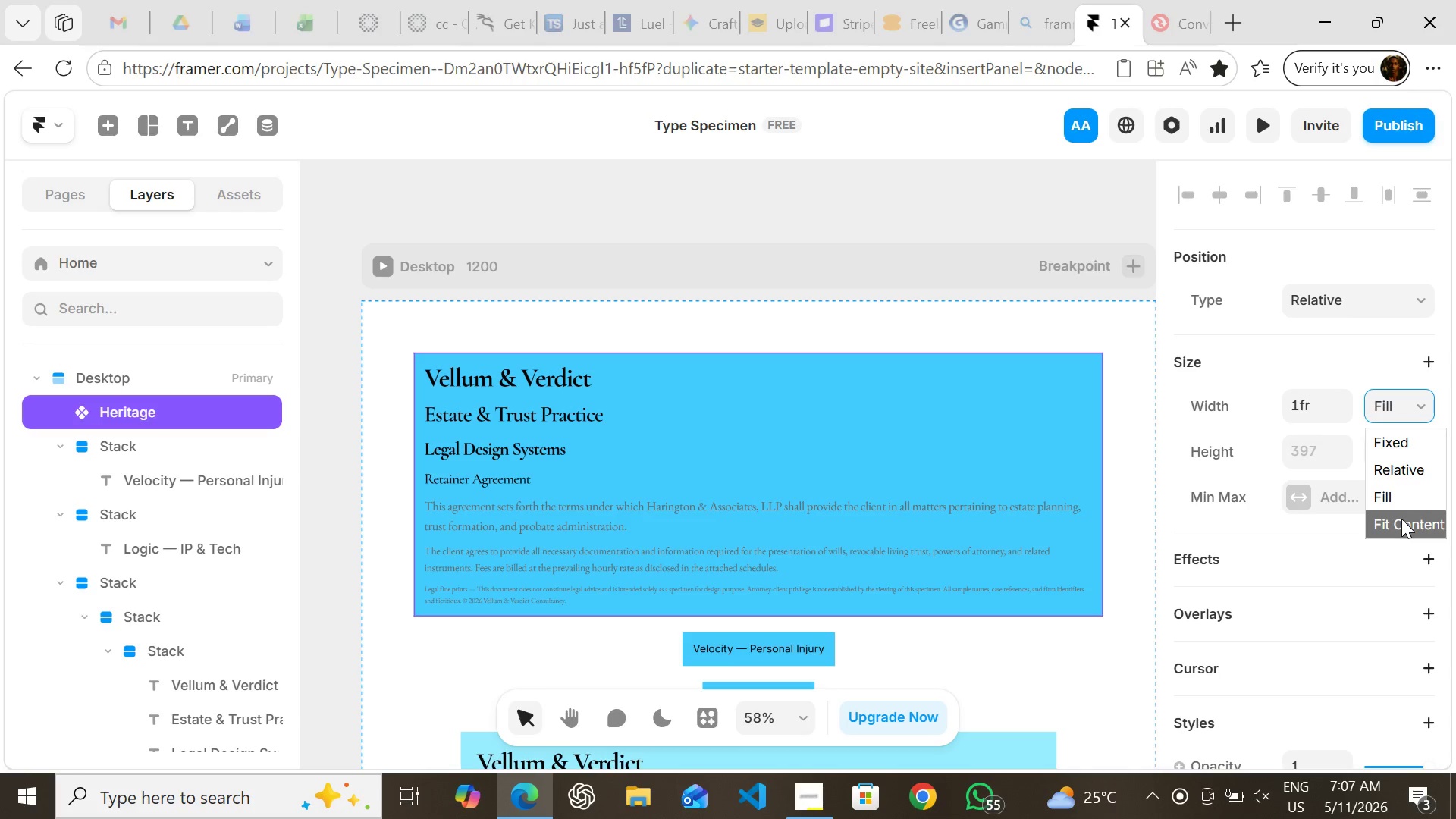 
left_click([1401, 519])
 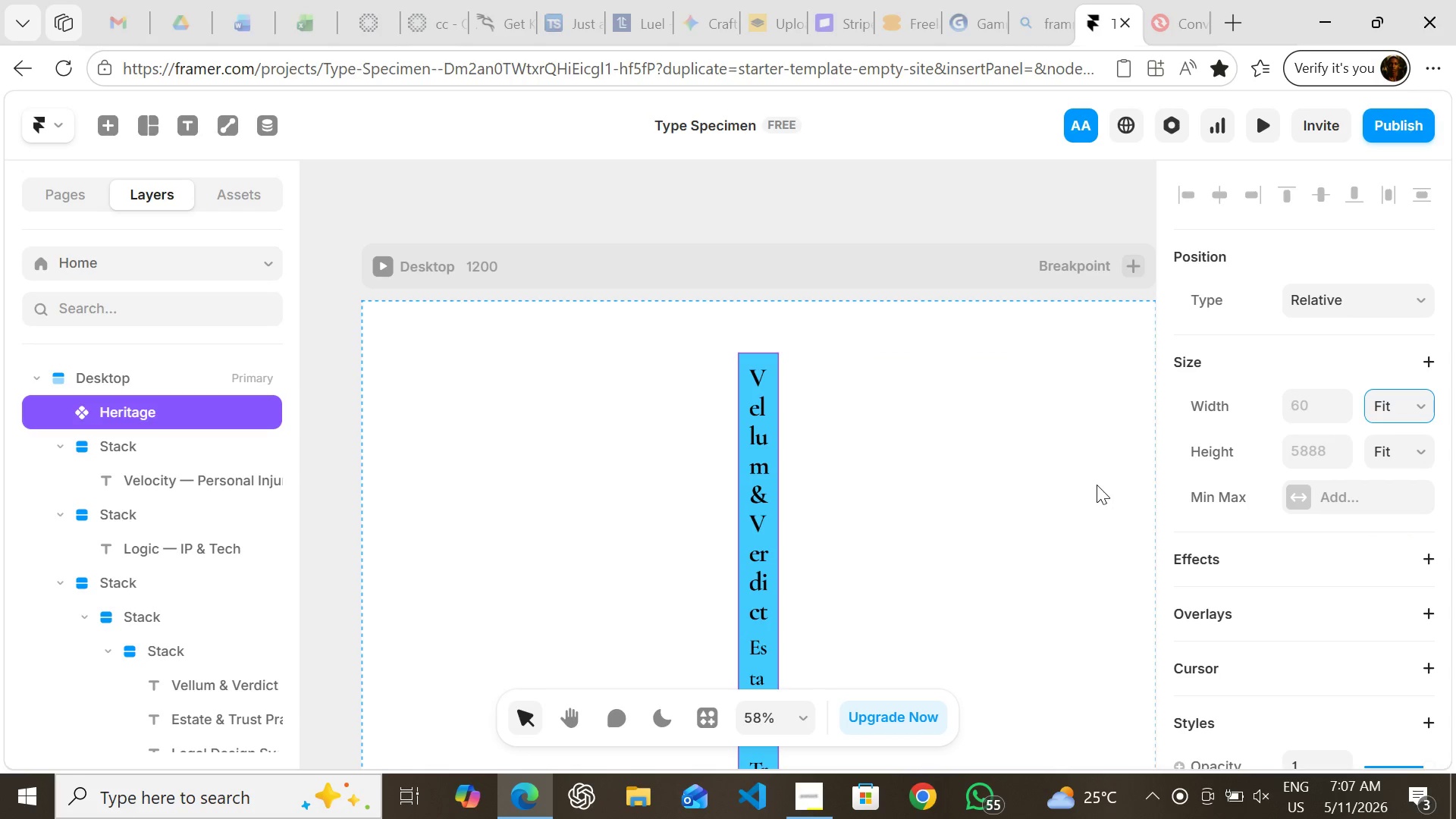 
mouse_move([1425, 429])
 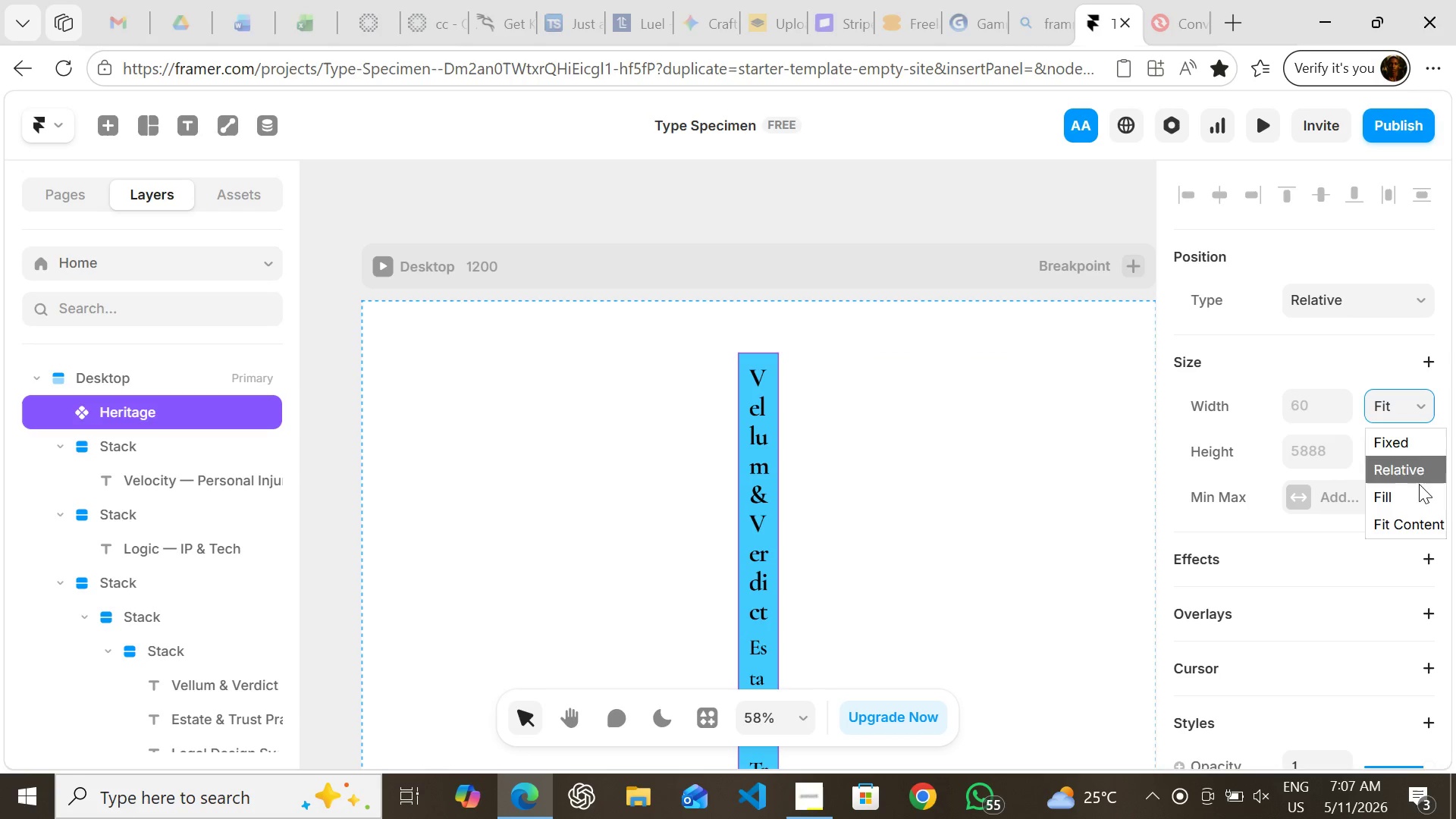 
left_click([1425, 411])
 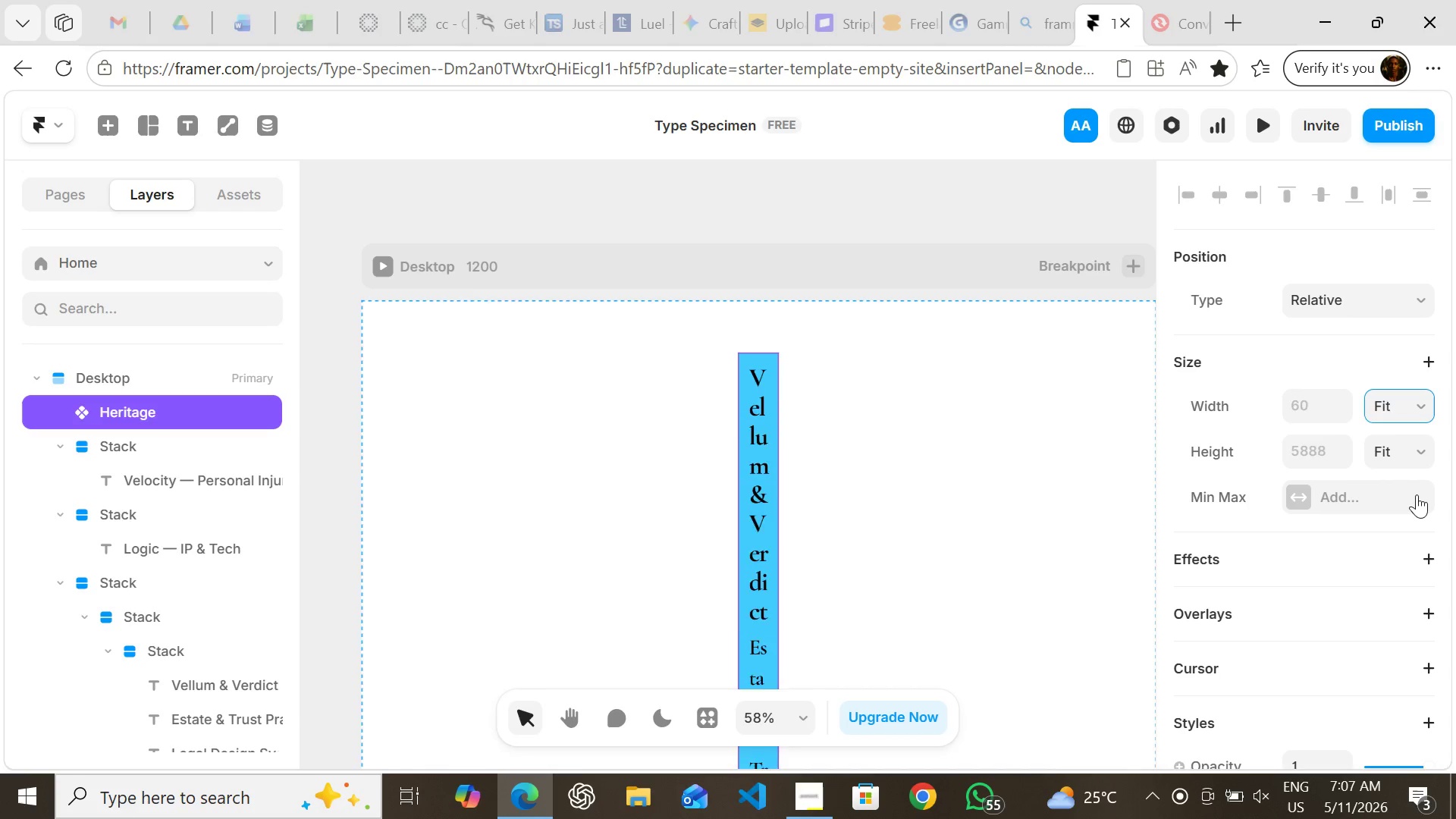 
left_click([1417, 494])
 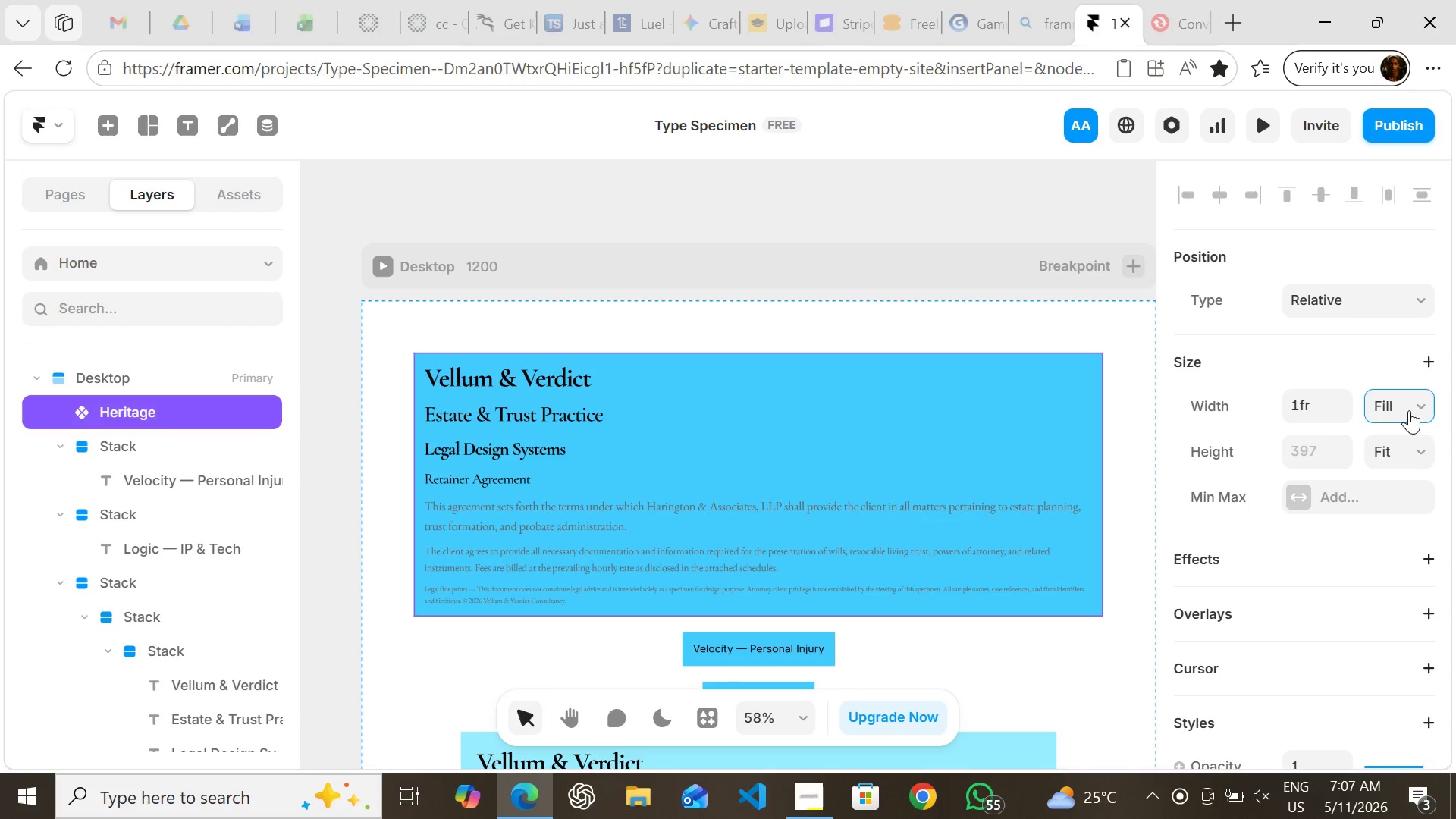 
mouse_move([1410, 416])
 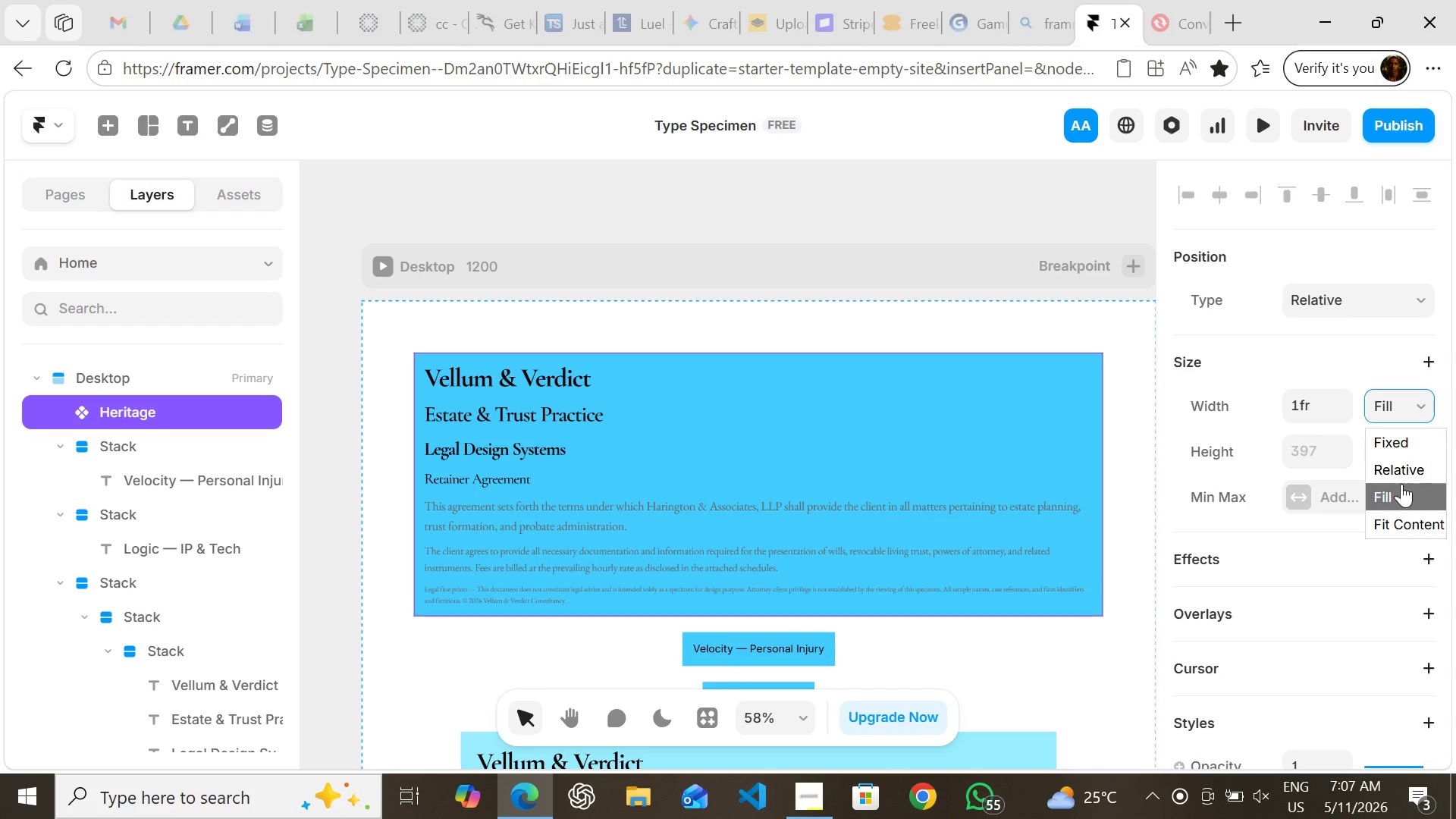 
left_click_drag(start_coordinate=[1412, 395], to_coordinate=[1395, 526])
 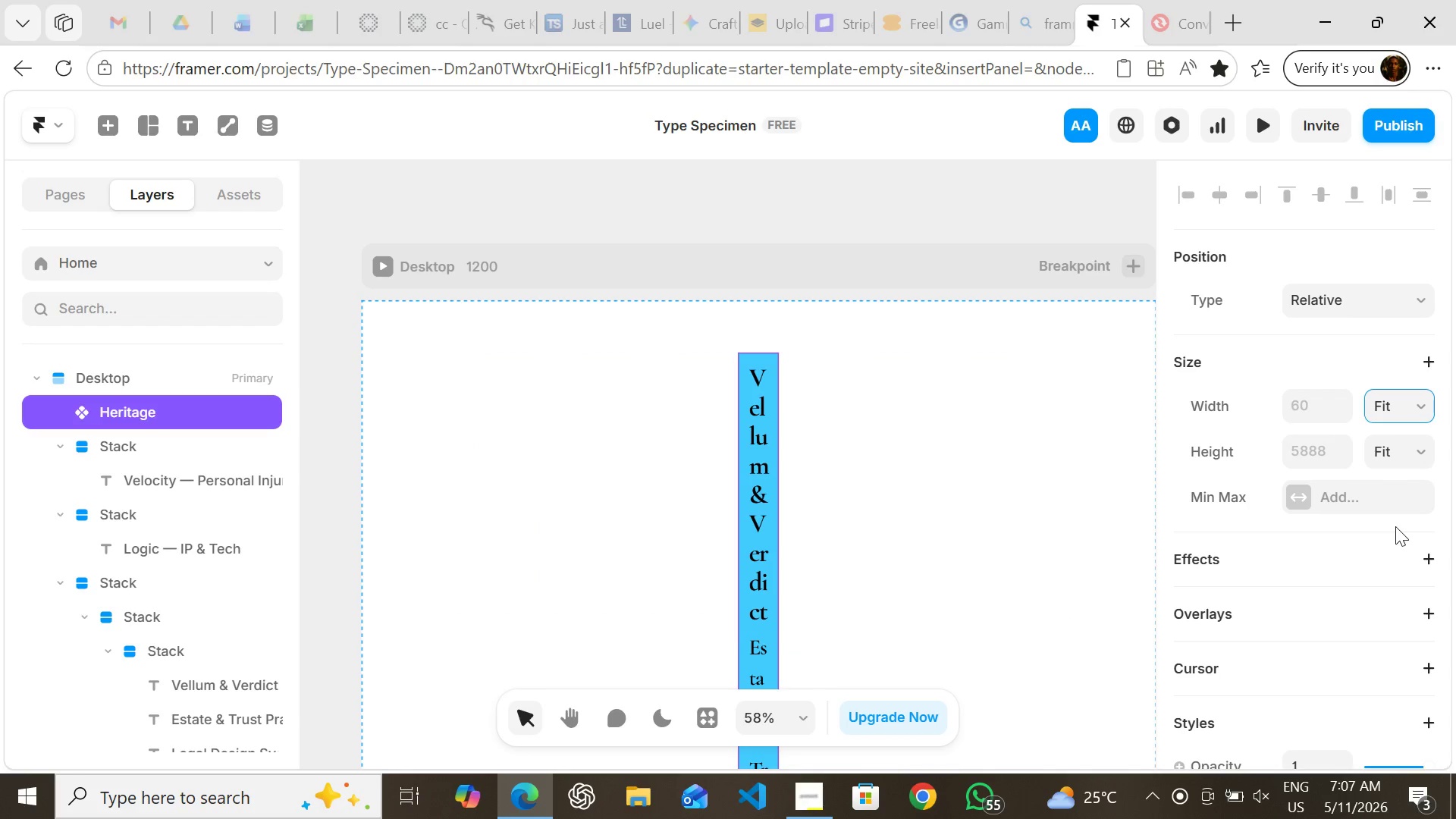 
left_click([1395, 526])
 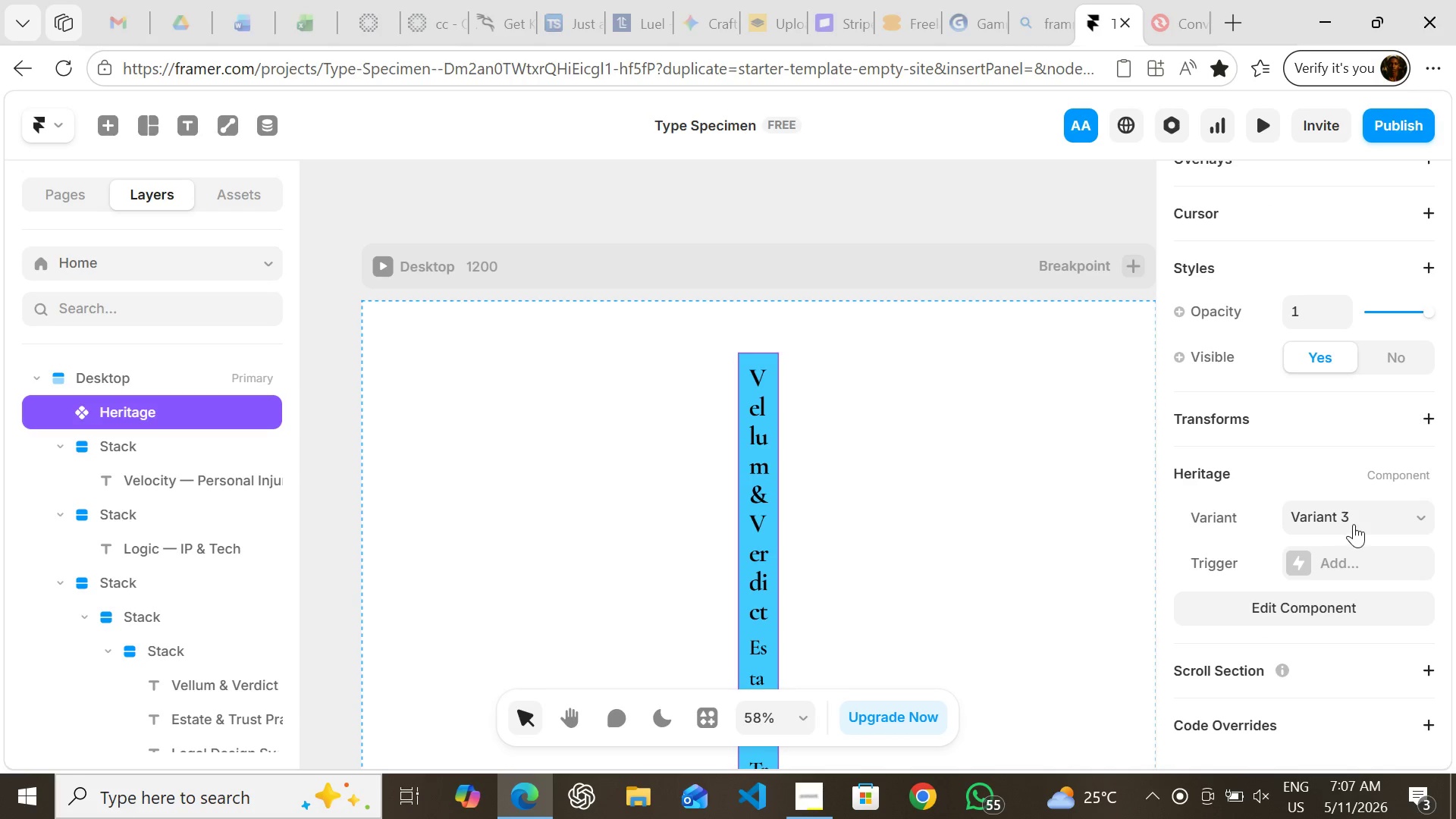 
left_click([1354, 524])
 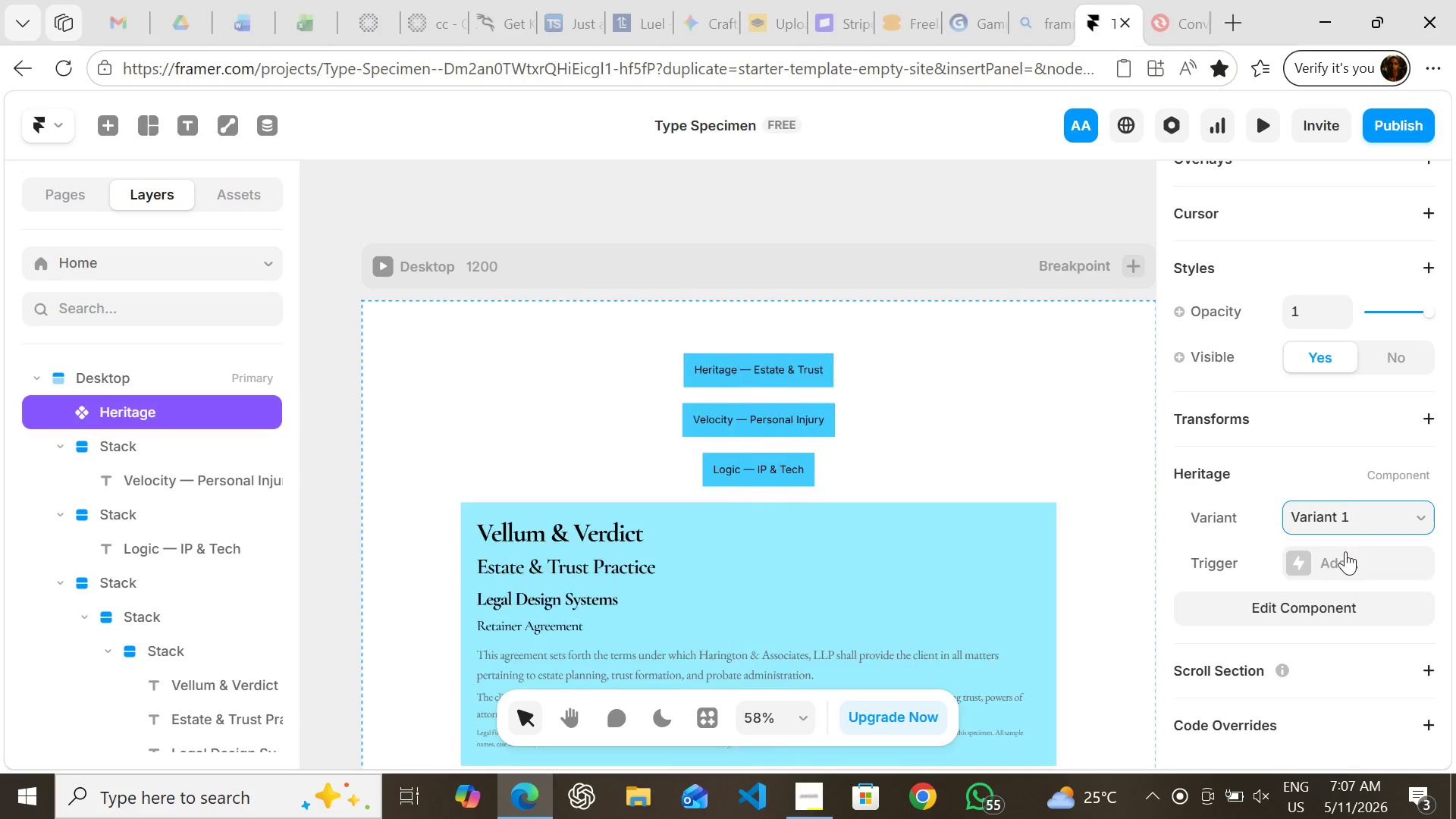 
left_click([1345, 551])
 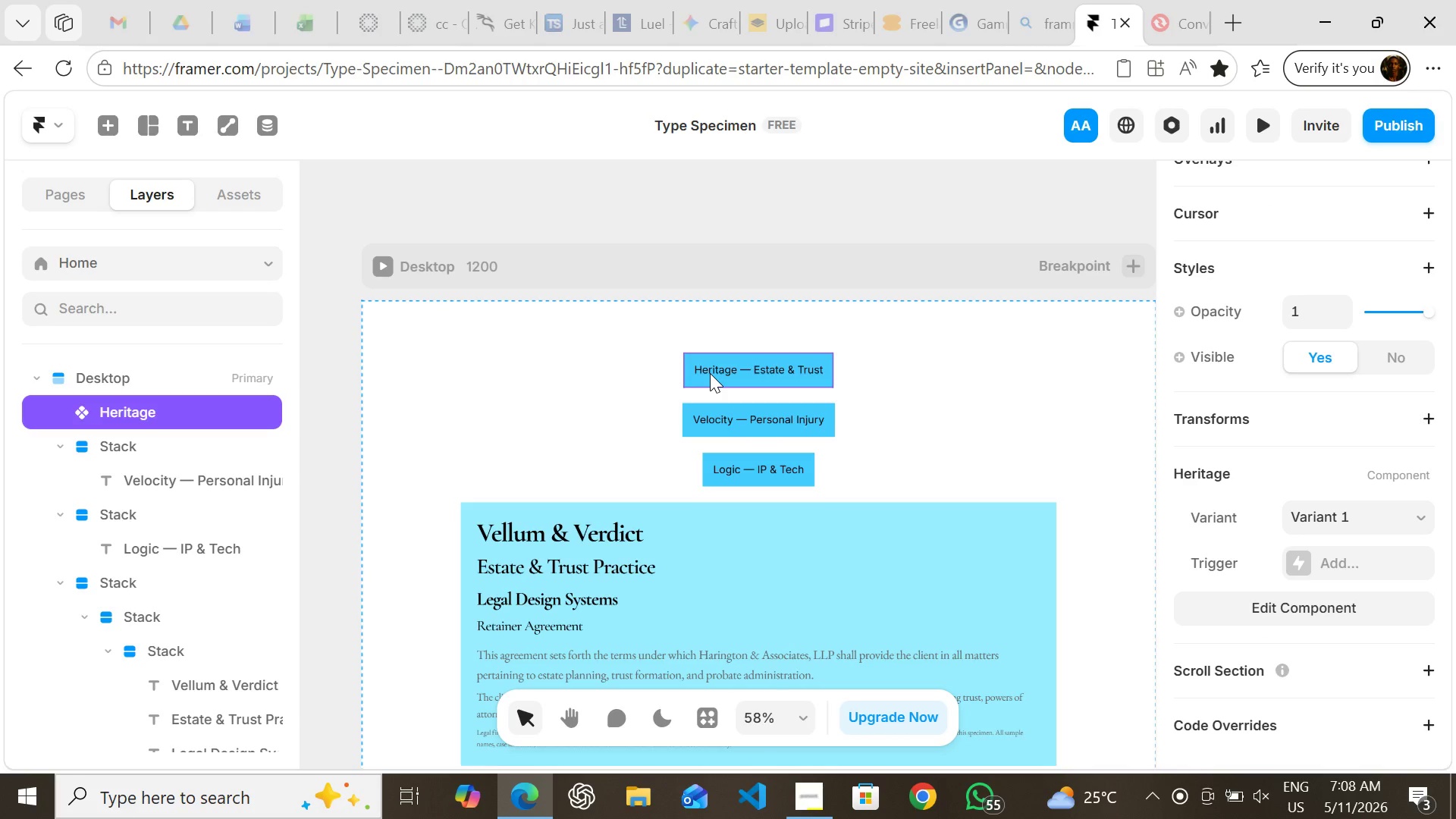 
double_click([710, 373])
 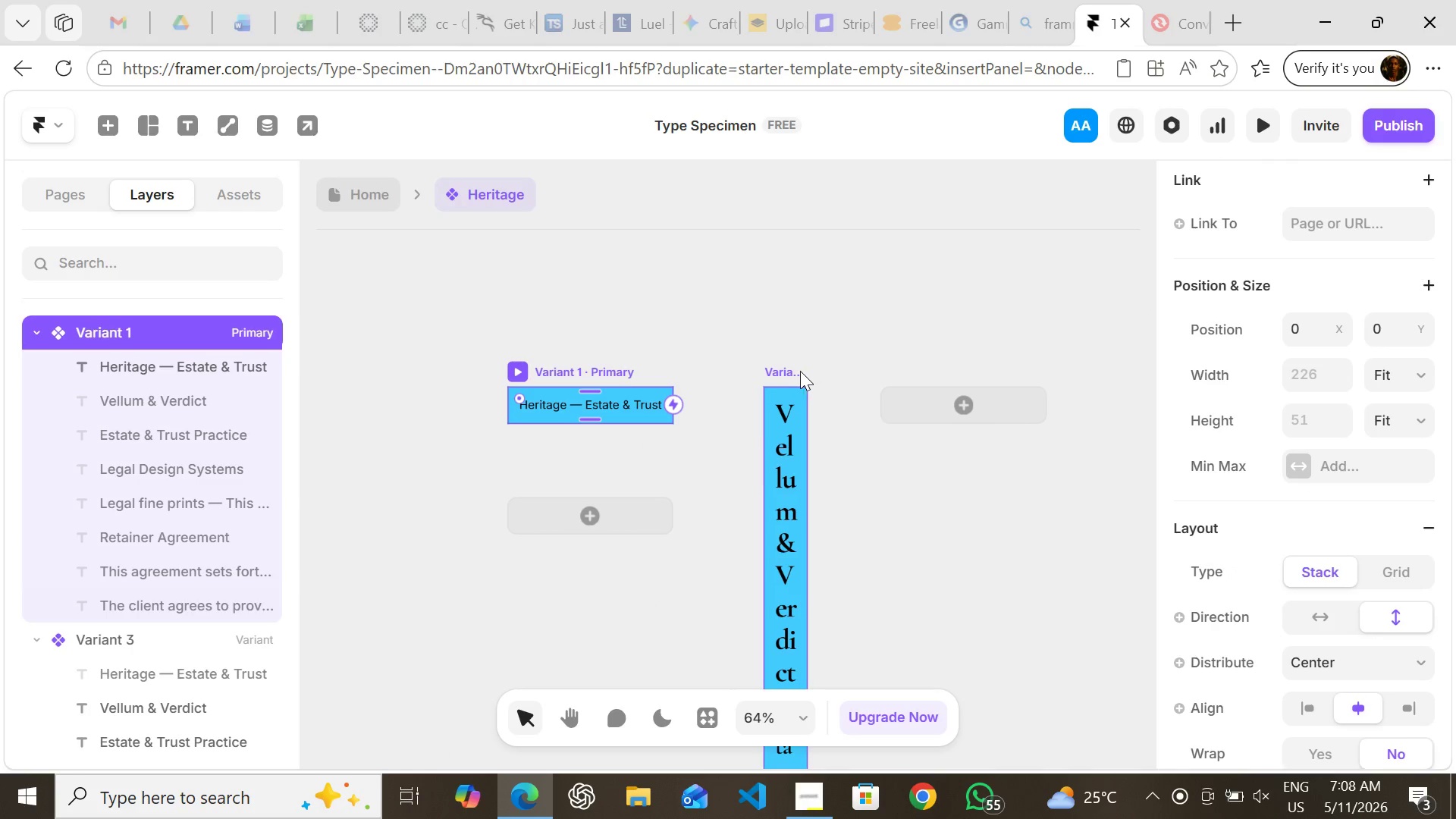 
left_click([799, 371])
 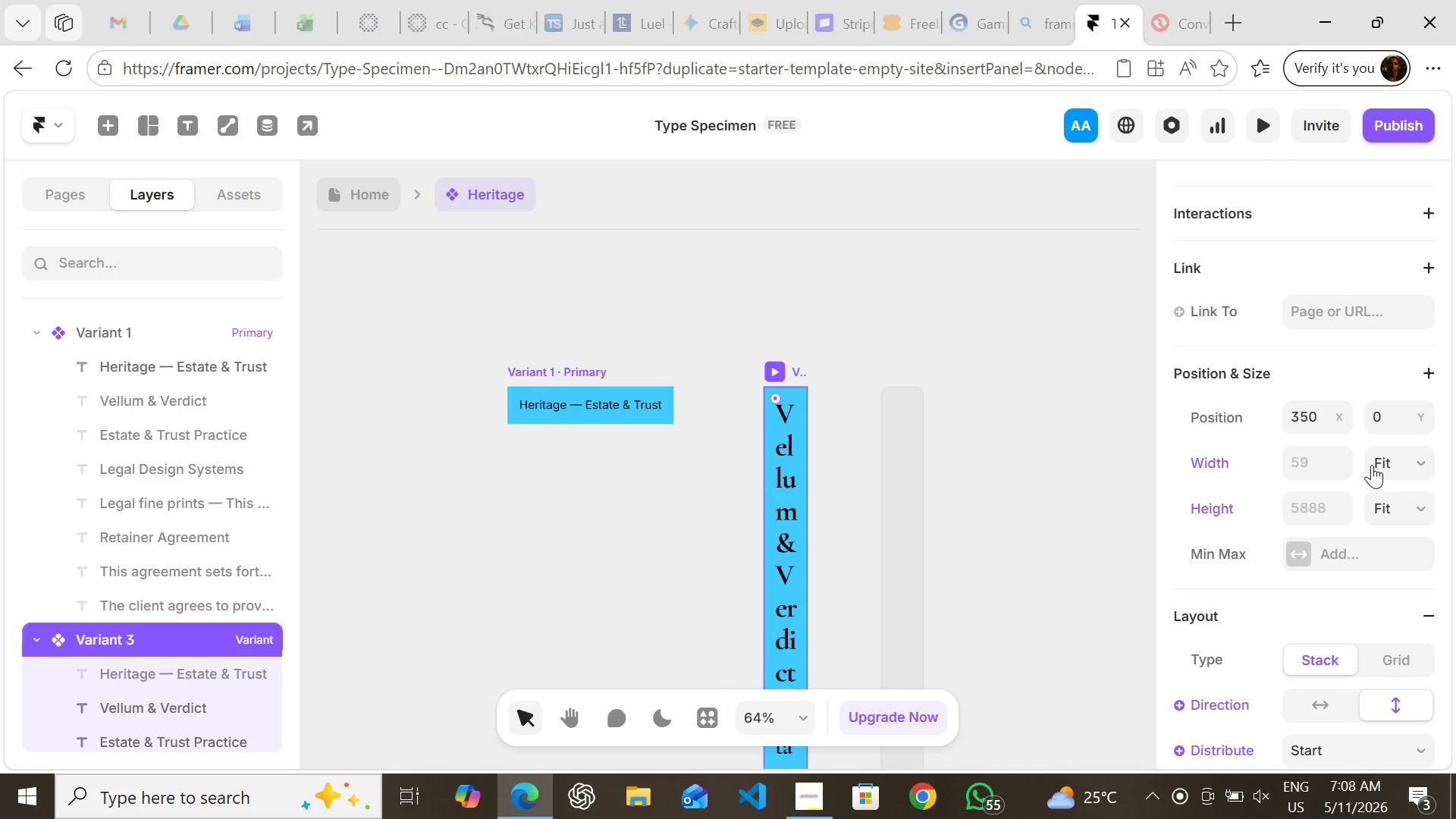 
key(Enter)
 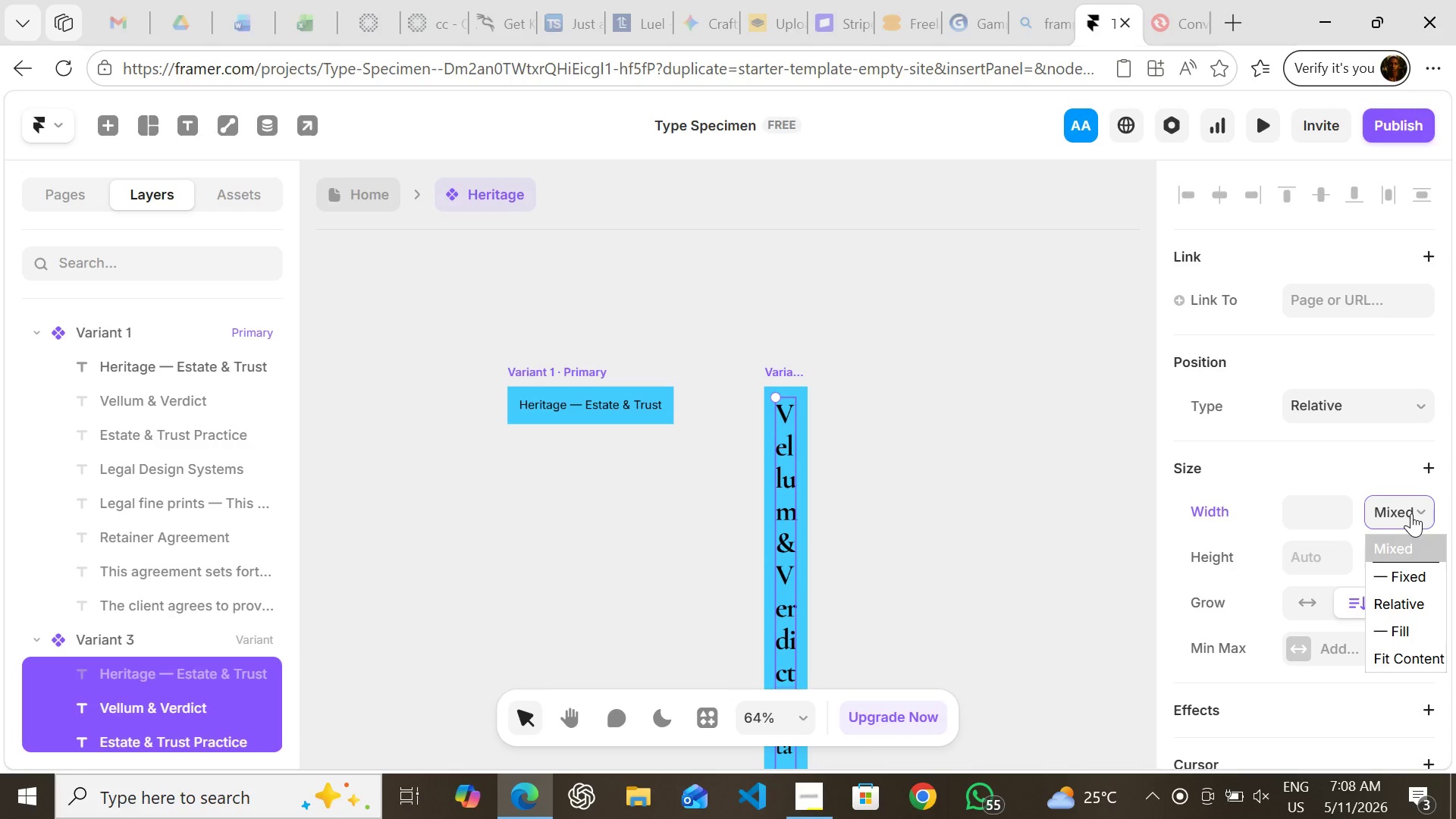 
left_click([1411, 513])
 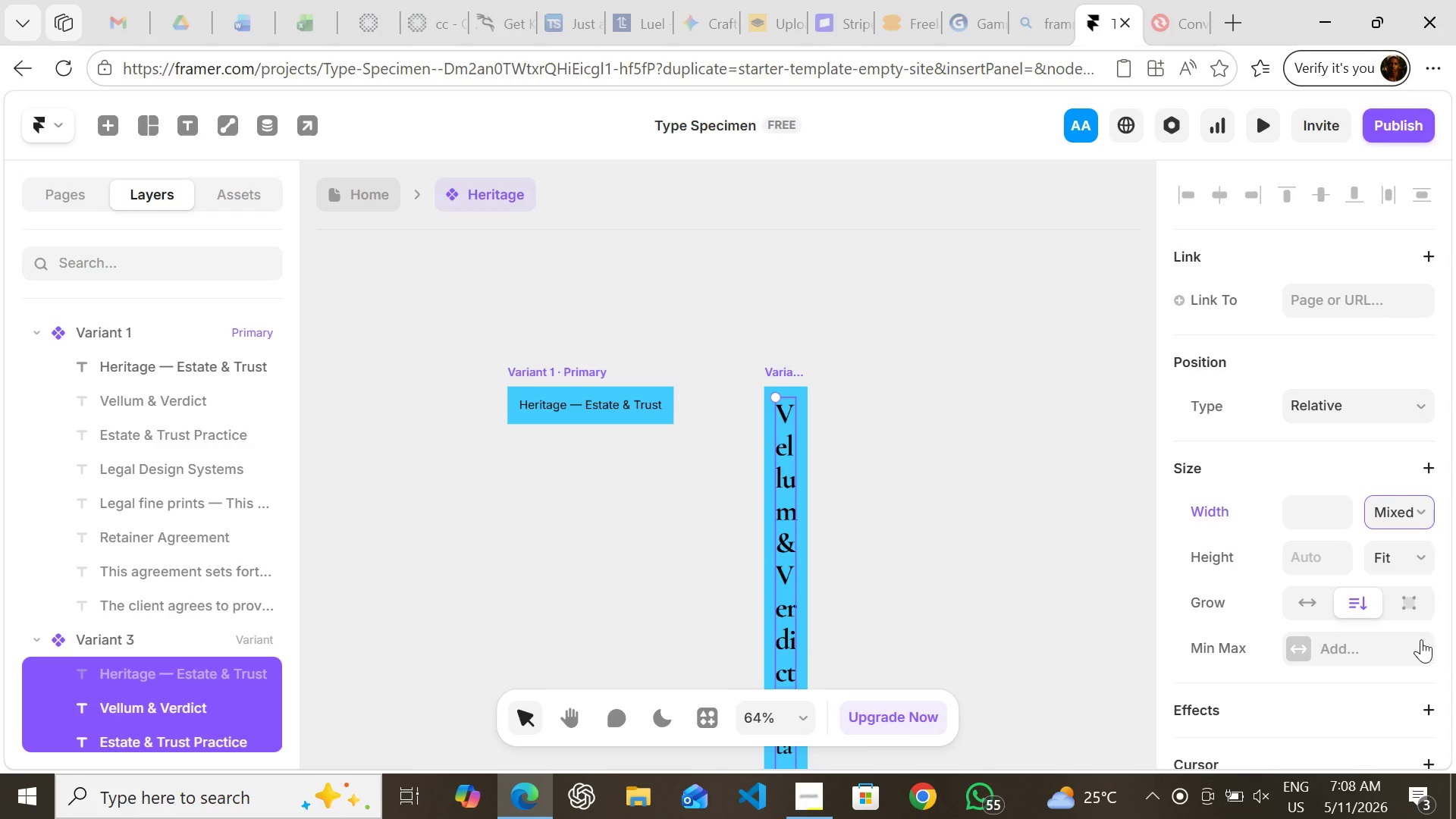 
left_click([1421, 639])
 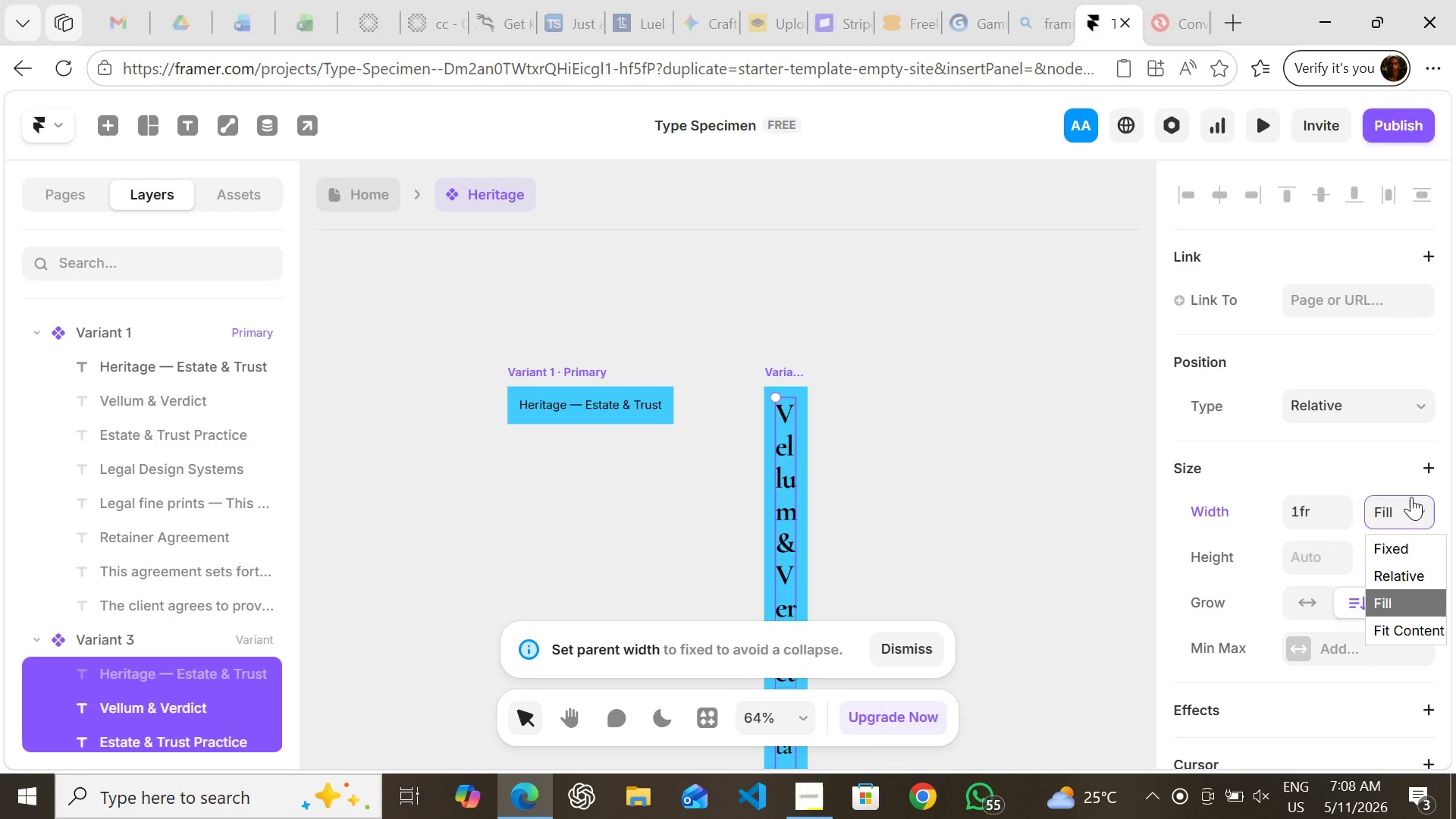 
left_click([1411, 497])
 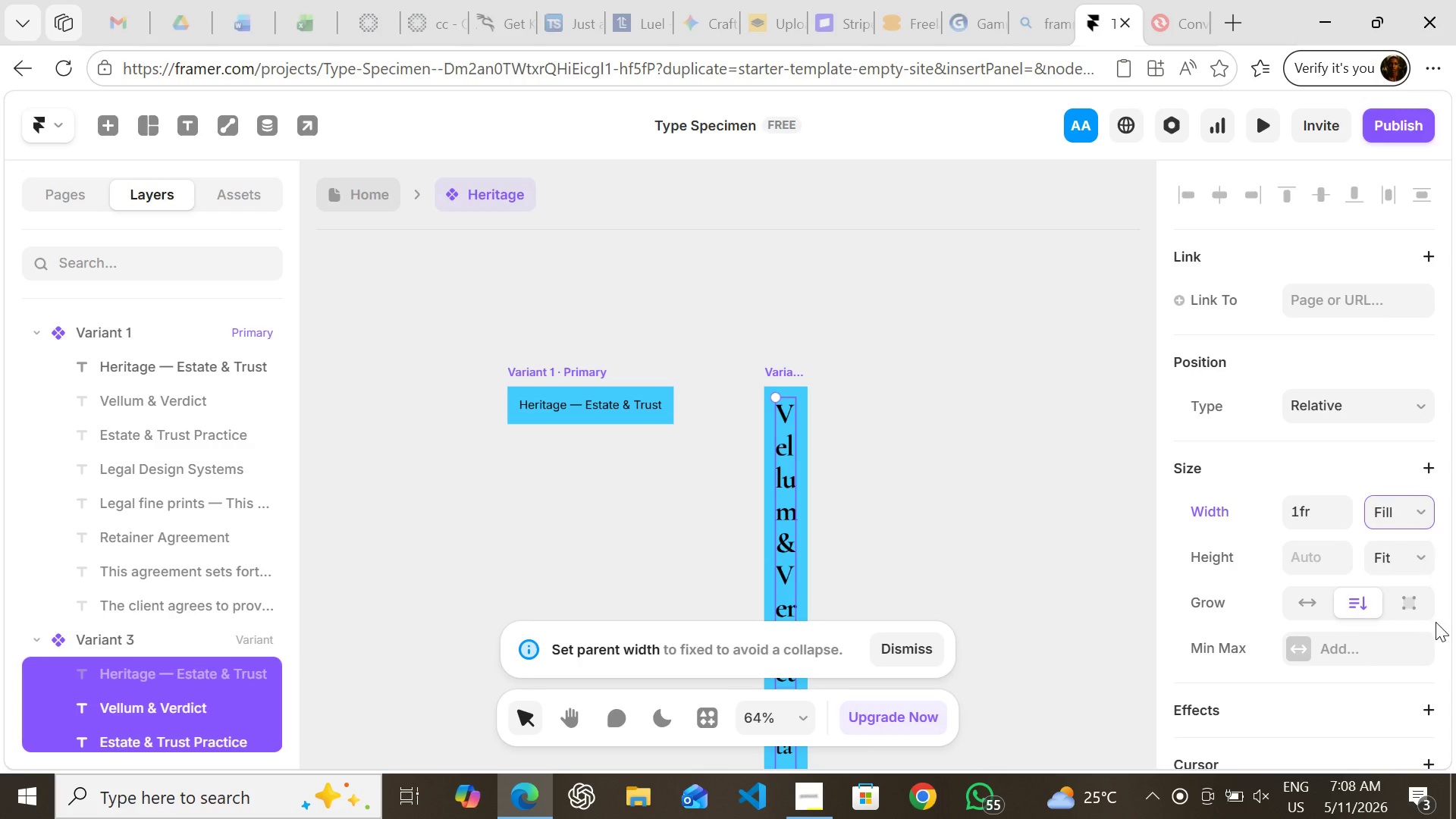 
left_click([1436, 622])
 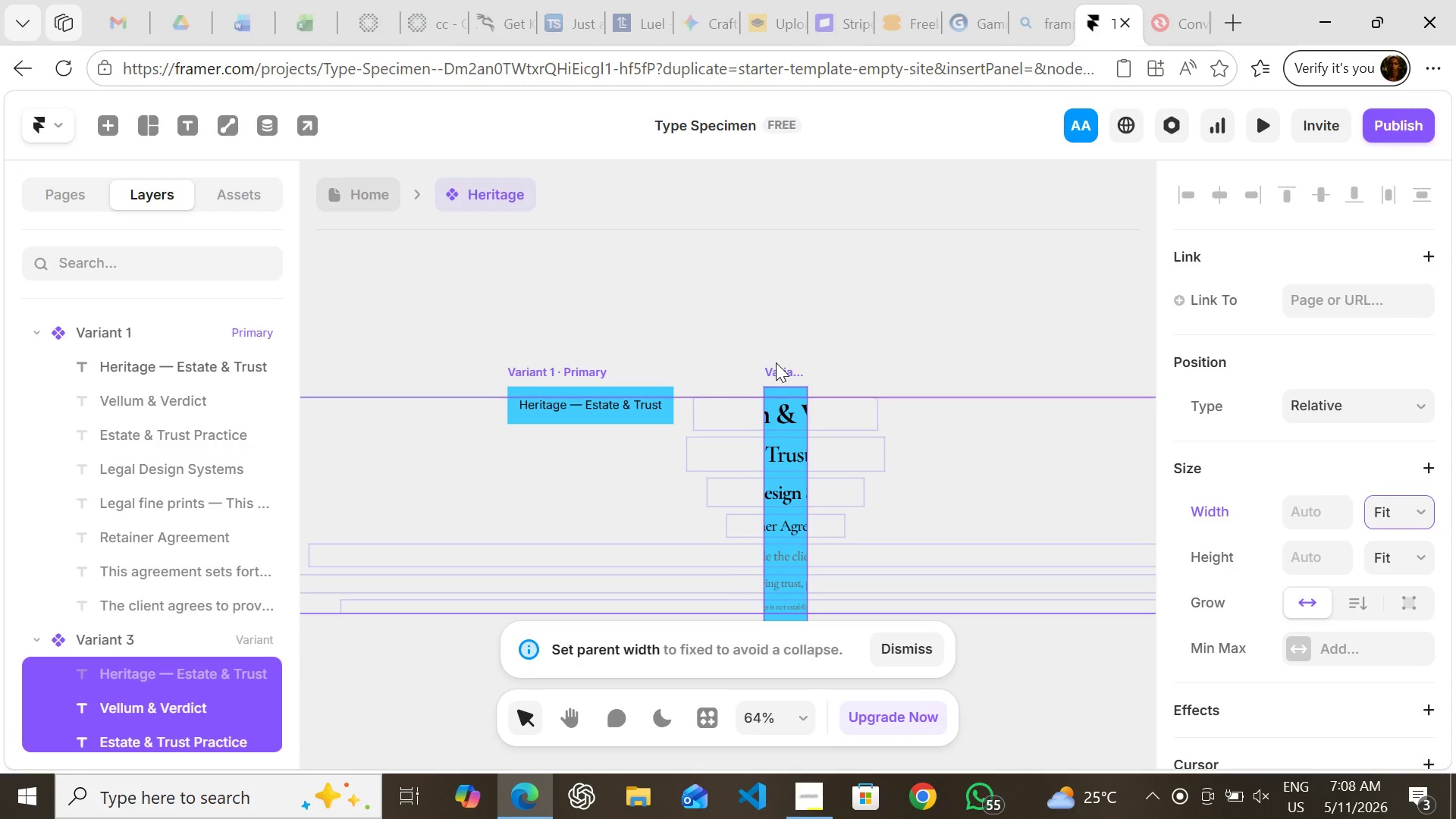 
left_click([776, 362])
 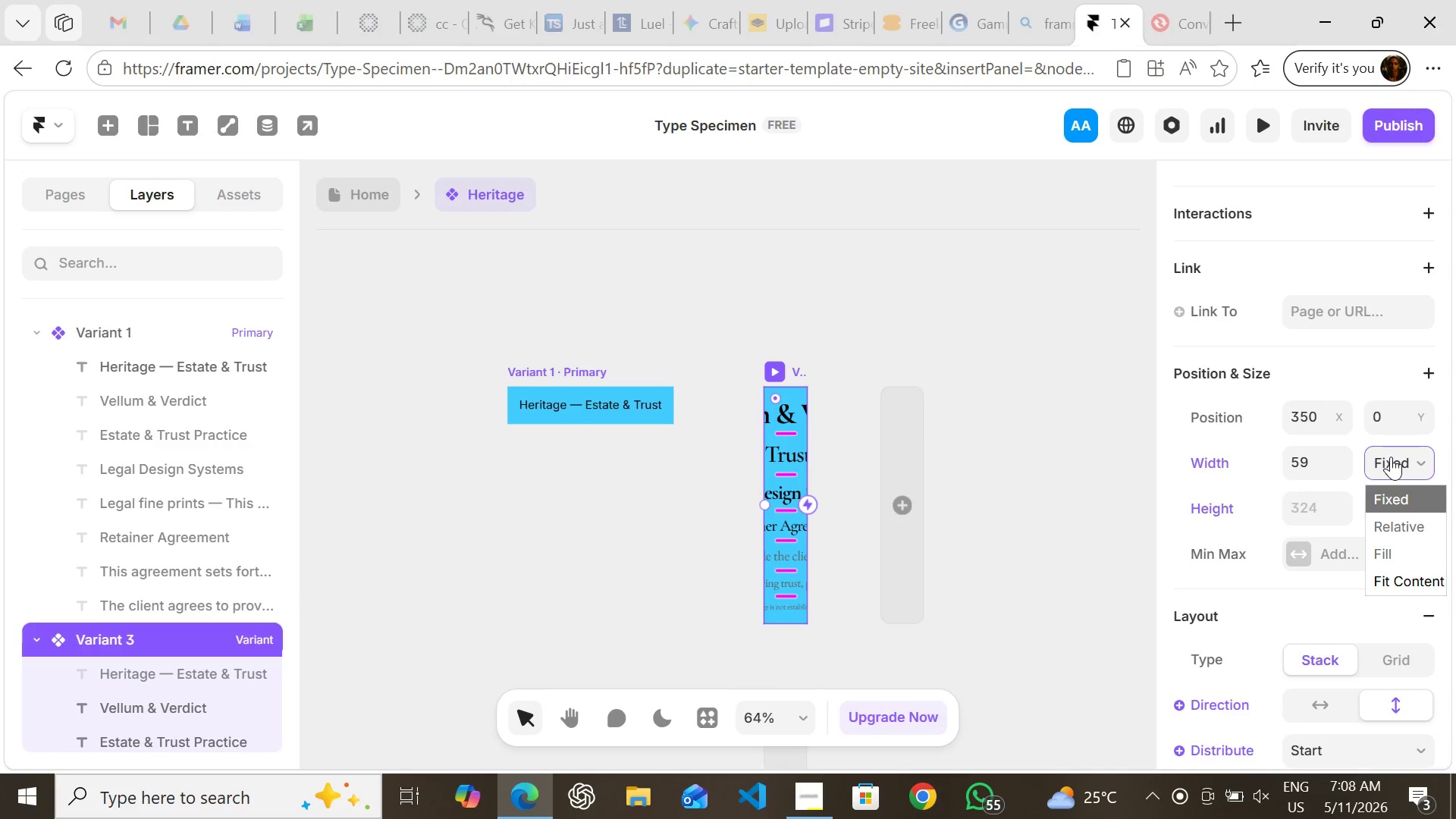 
left_click_drag(start_coordinate=[1391, 457], to_coordinate=[1414, 572])
 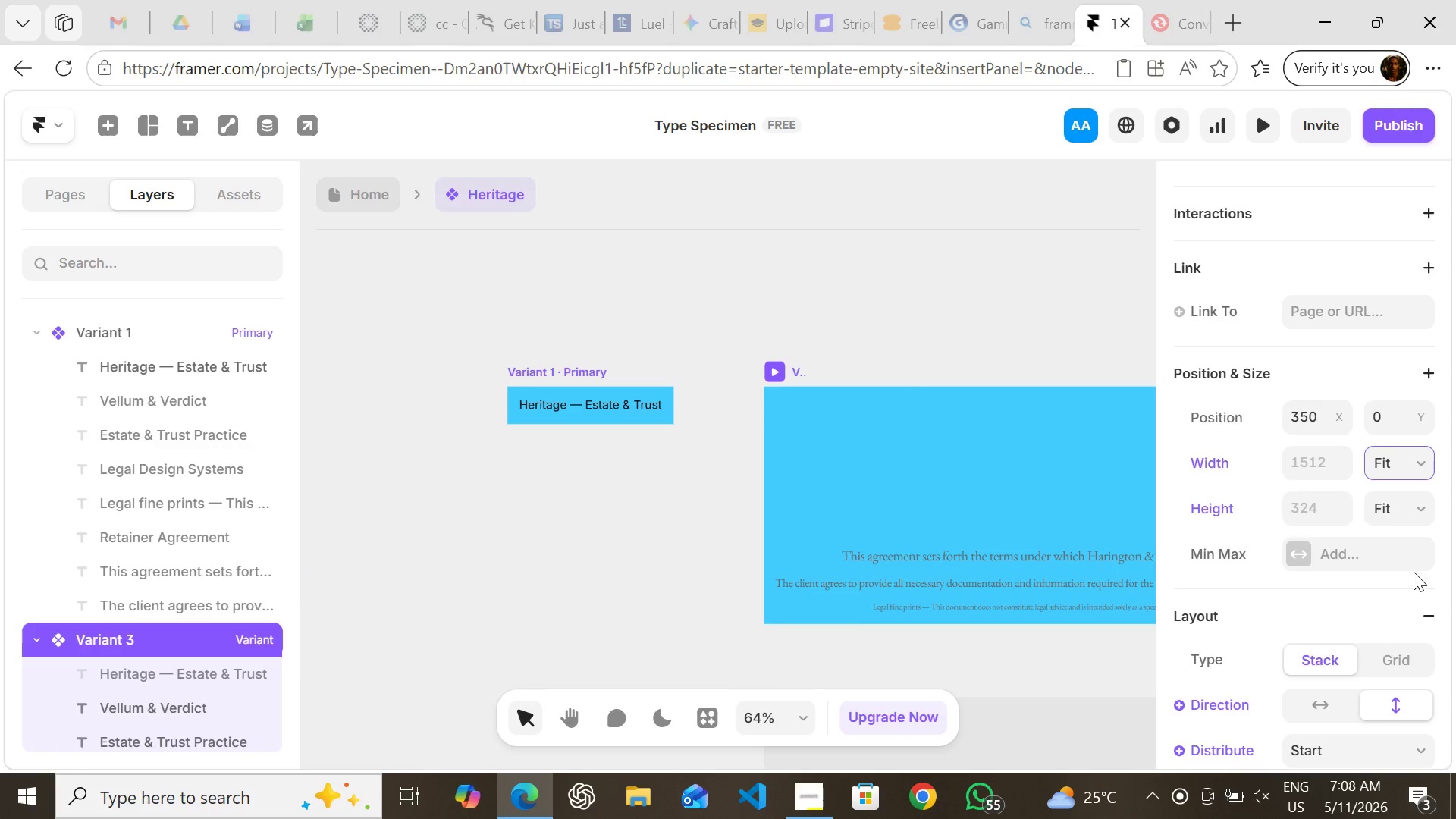 
left_click([1414, 572])
 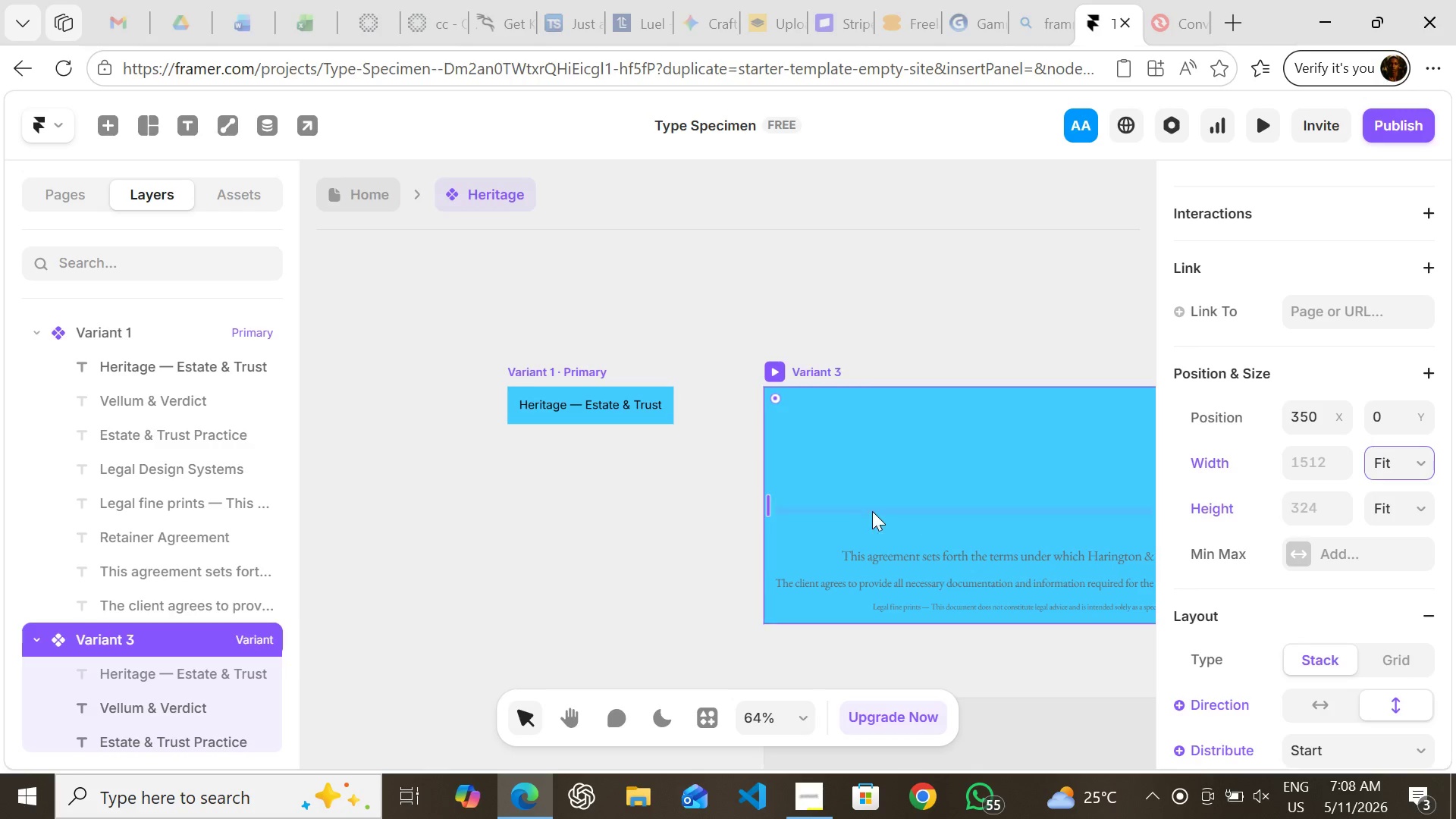 
mouse_move([846, 535])
 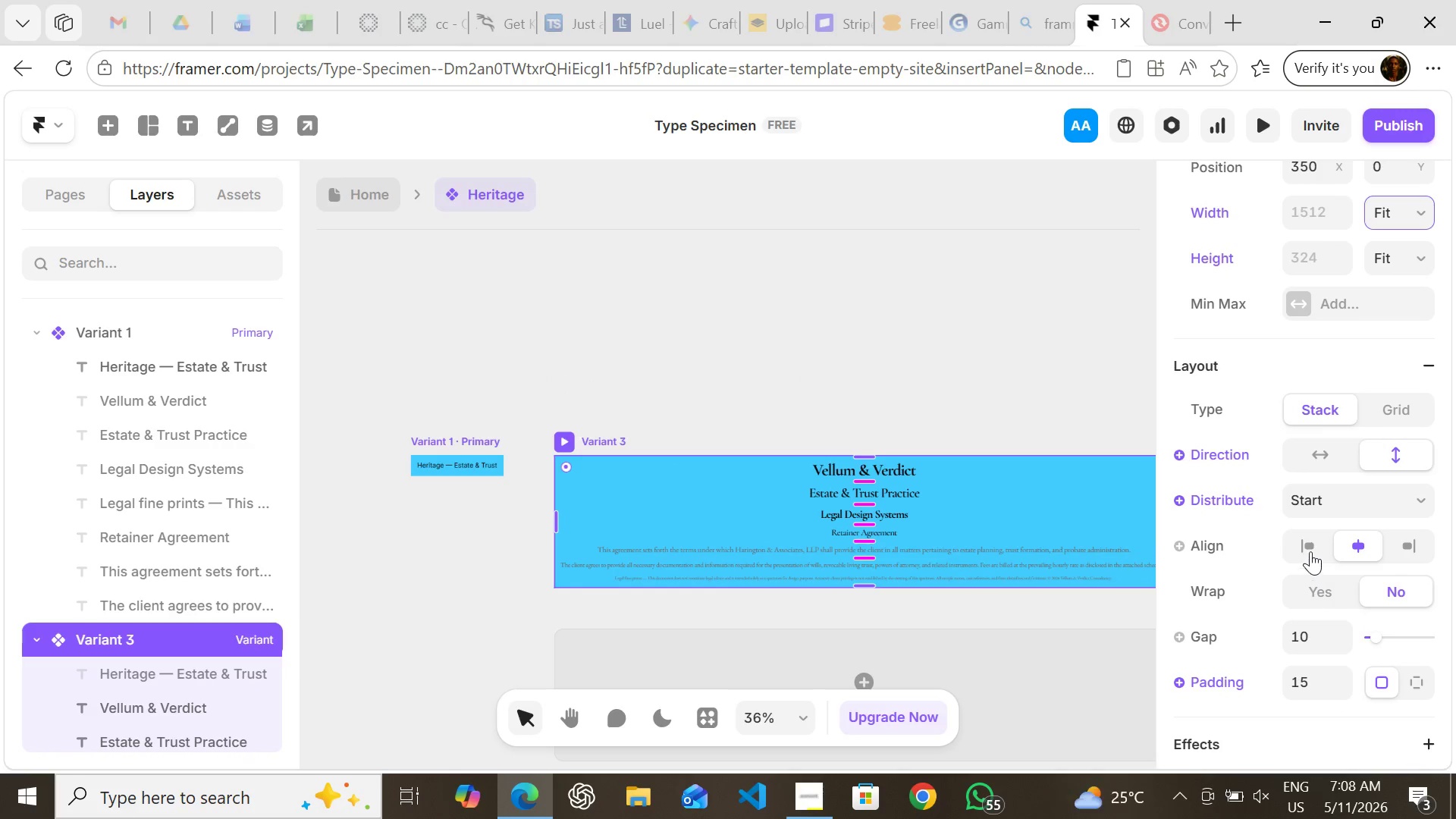 
left_click([1310, 551])
 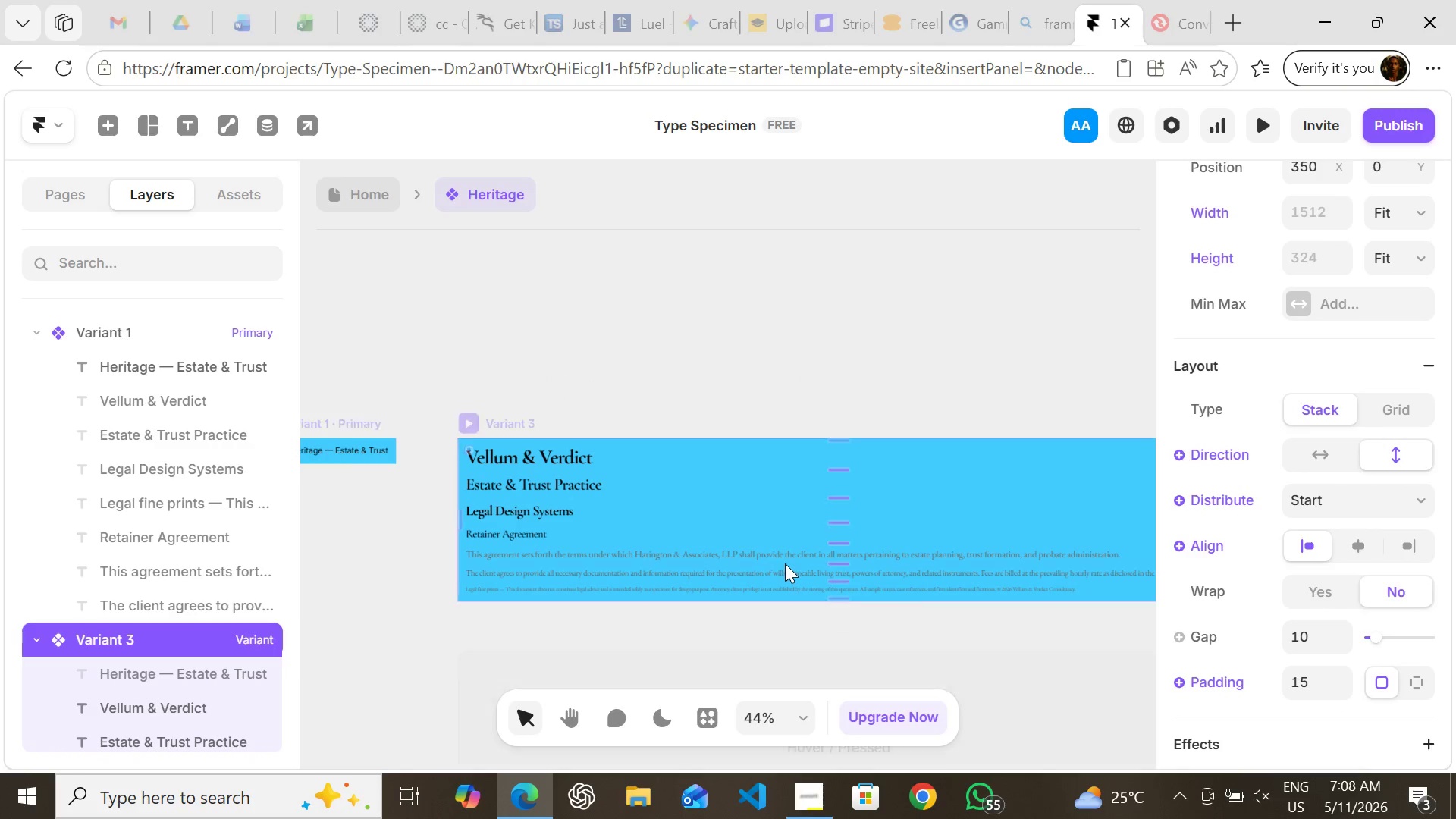 
left_click([780, 552])
 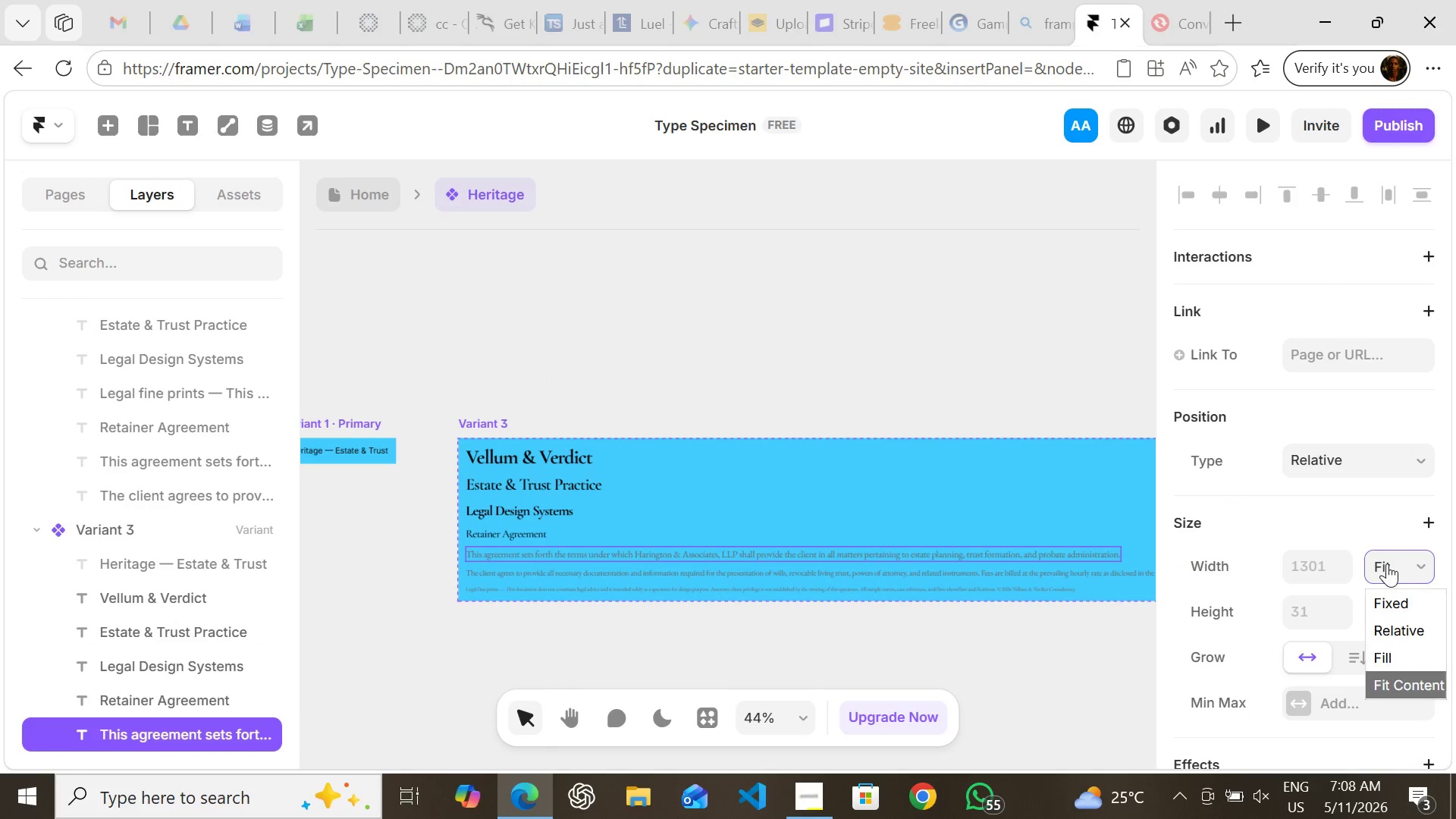 
left_click([1387, 563])
 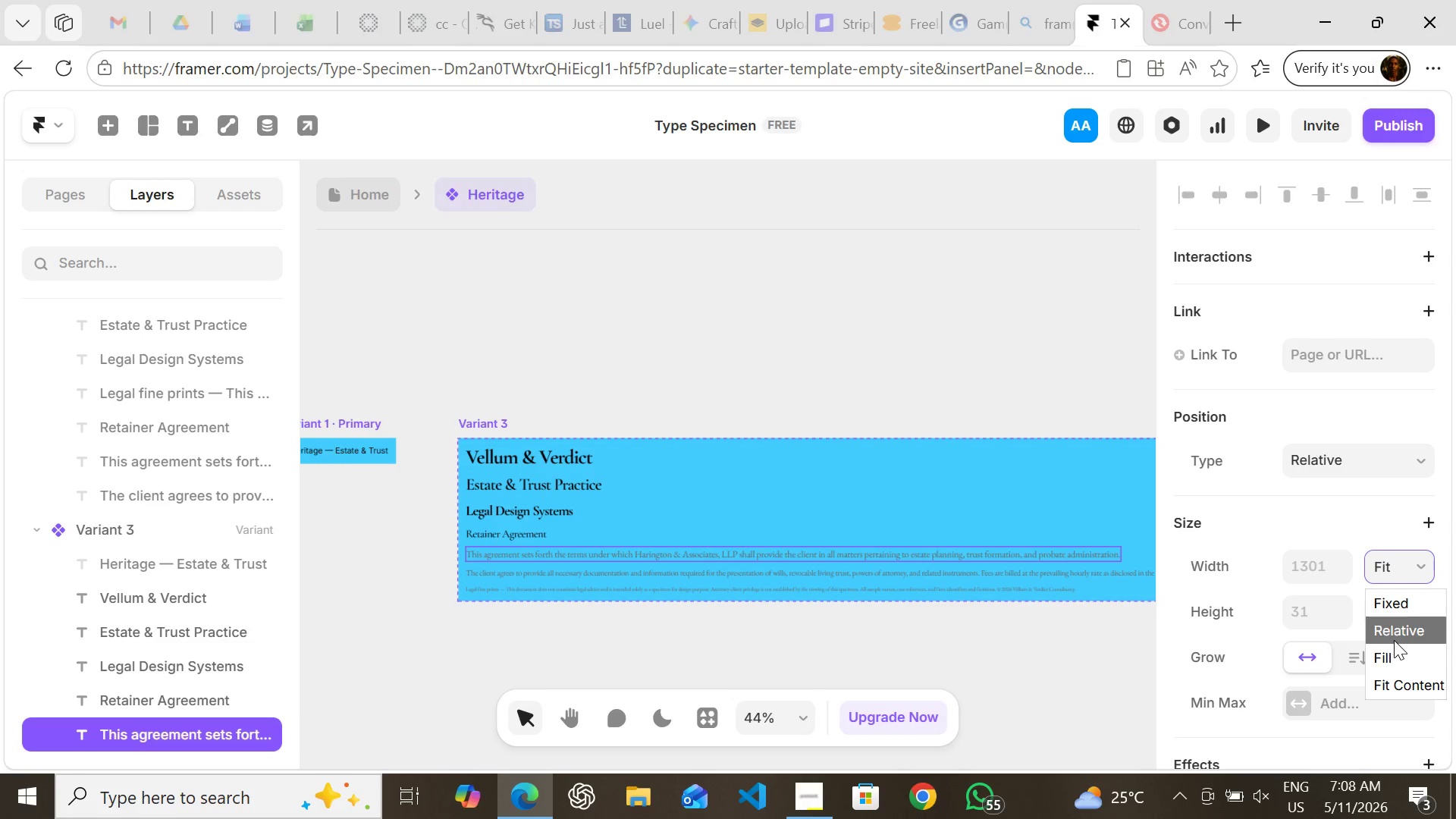 
left_click([1398, 653])
 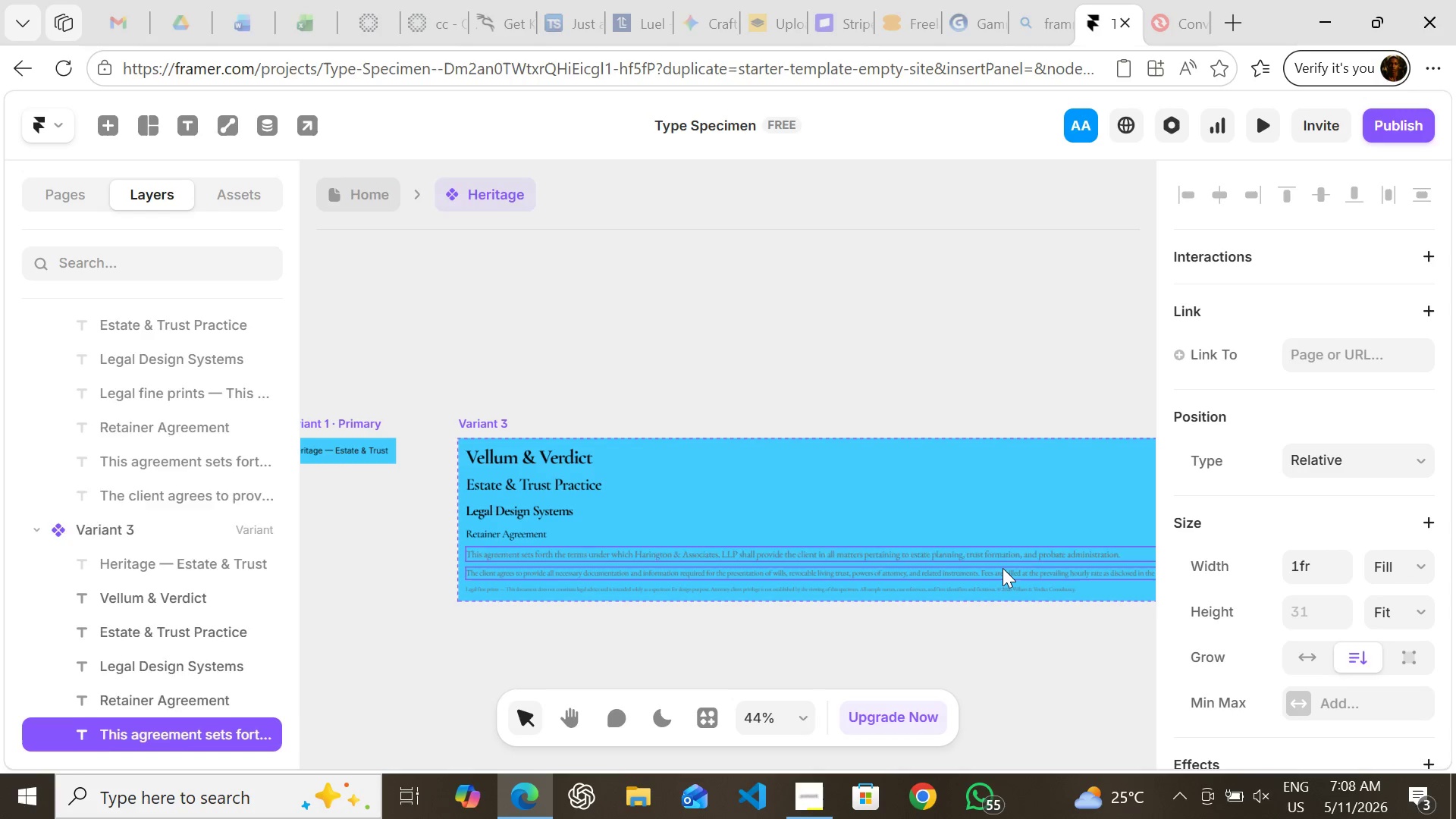 
left_click([1003, 568])
 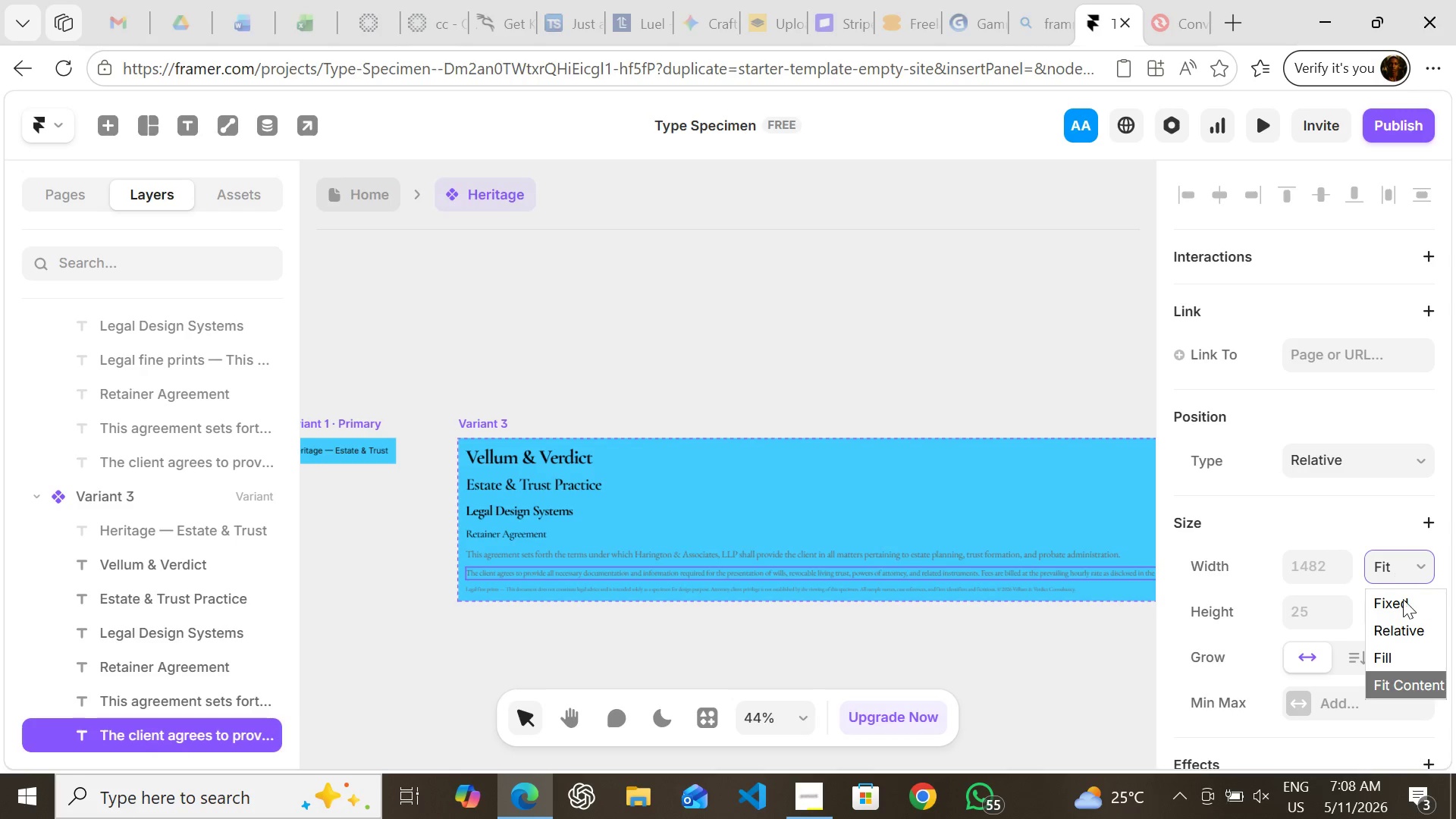 
left_click_drag(start_coordinate=[1401, 564], to_coordinate=[1404, 660])
 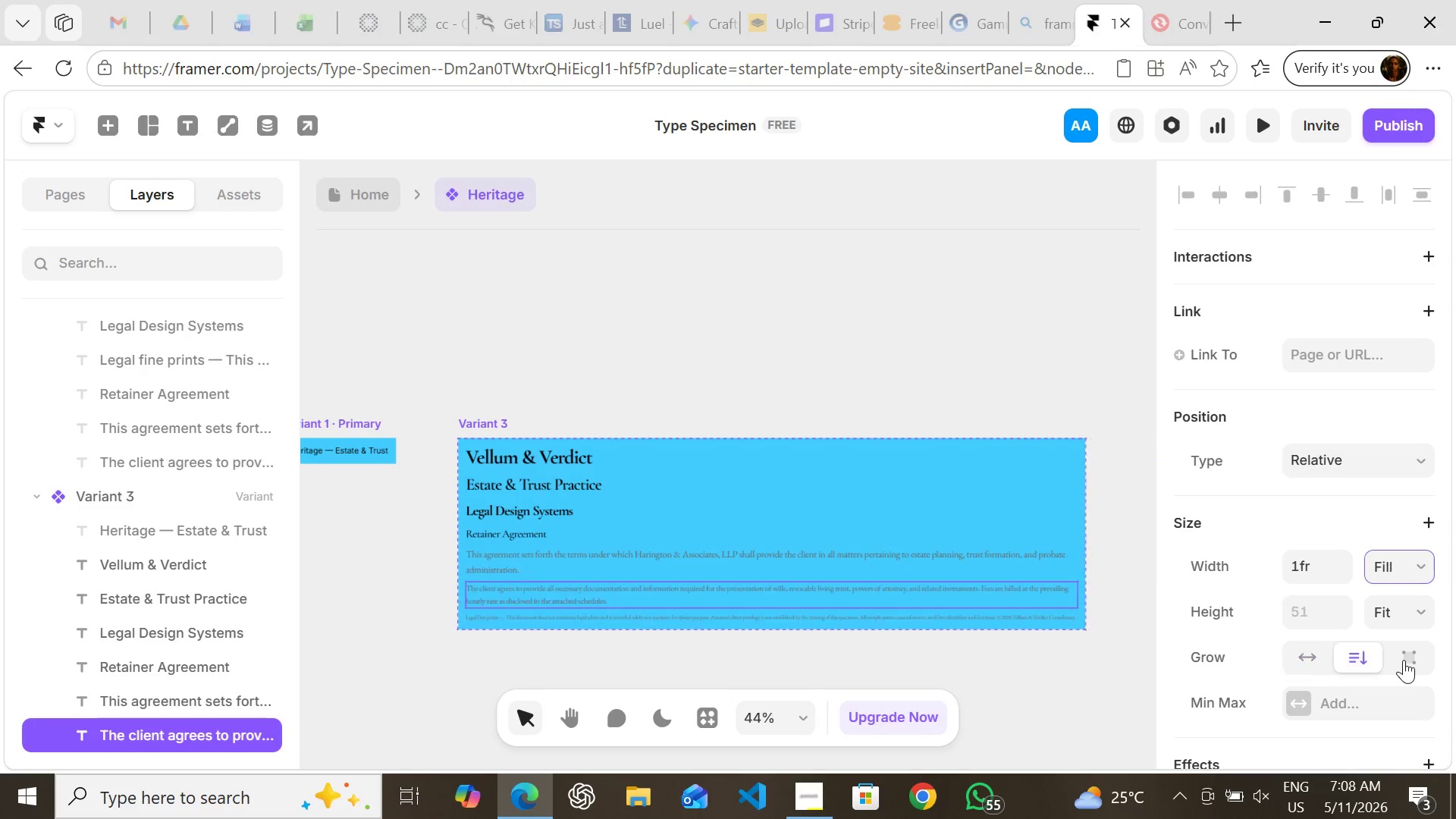 
left_click([1404, 660])
 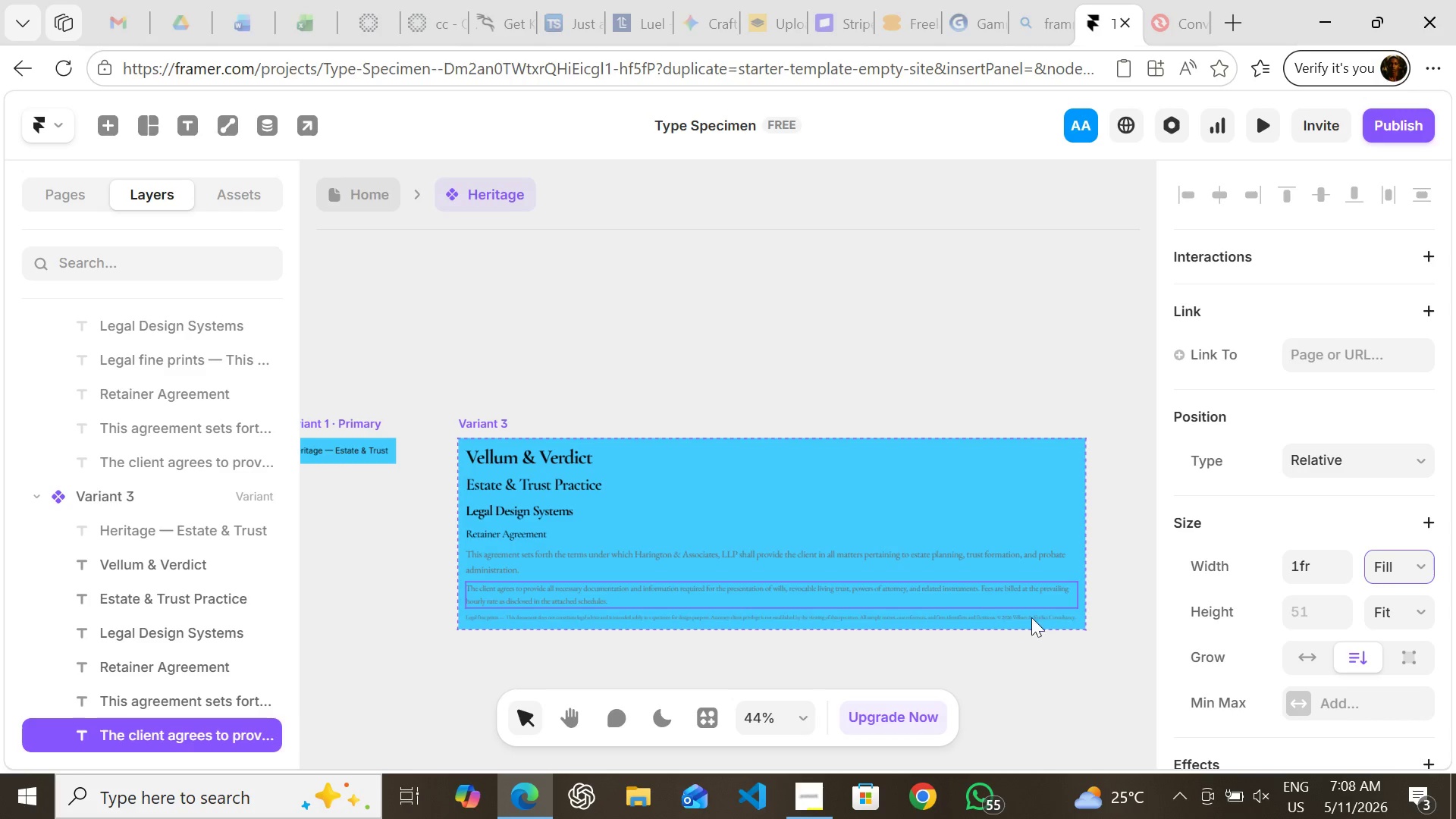 
left_click([1031, 613])
 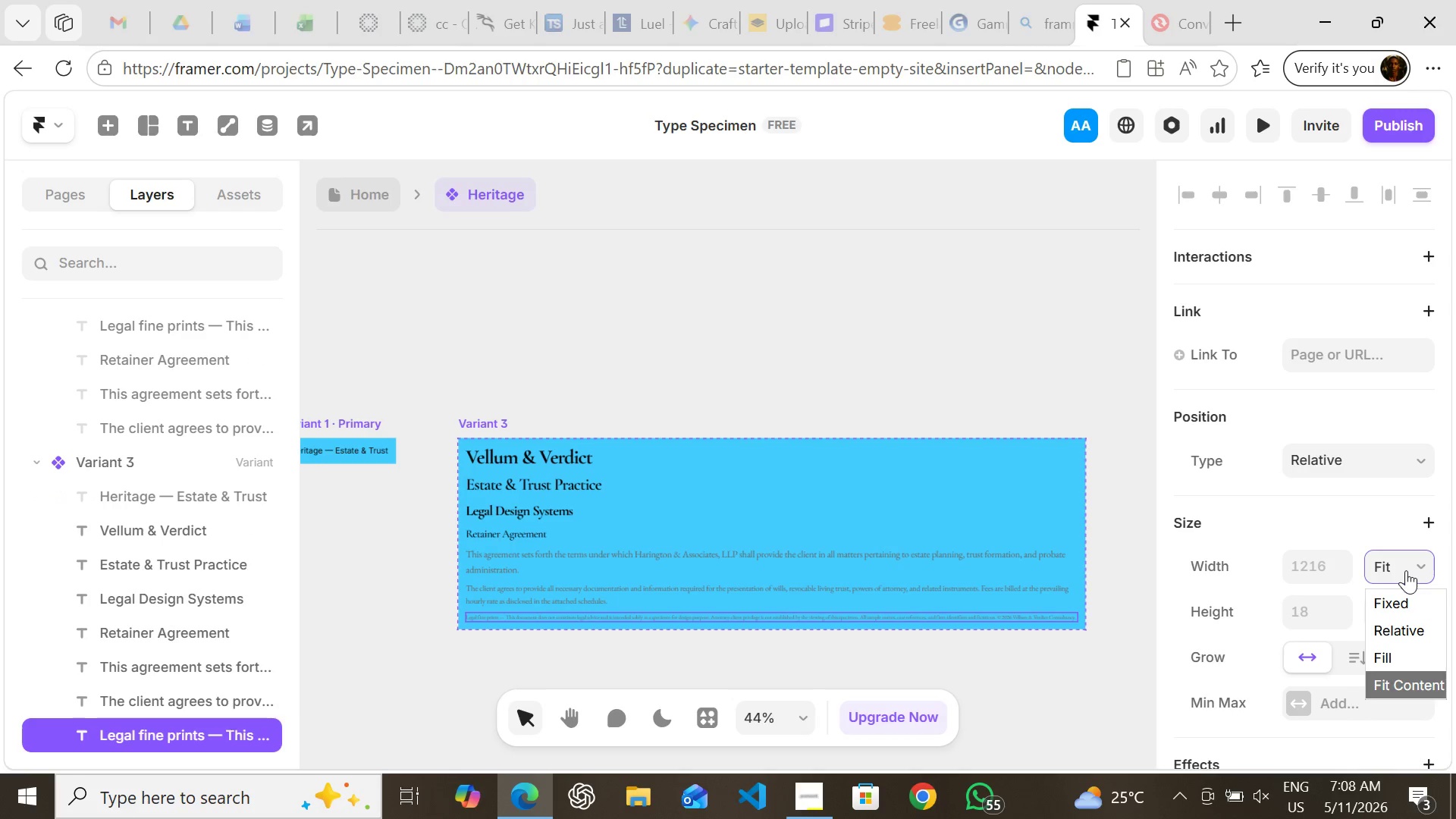 
left_click([1406, 570])
 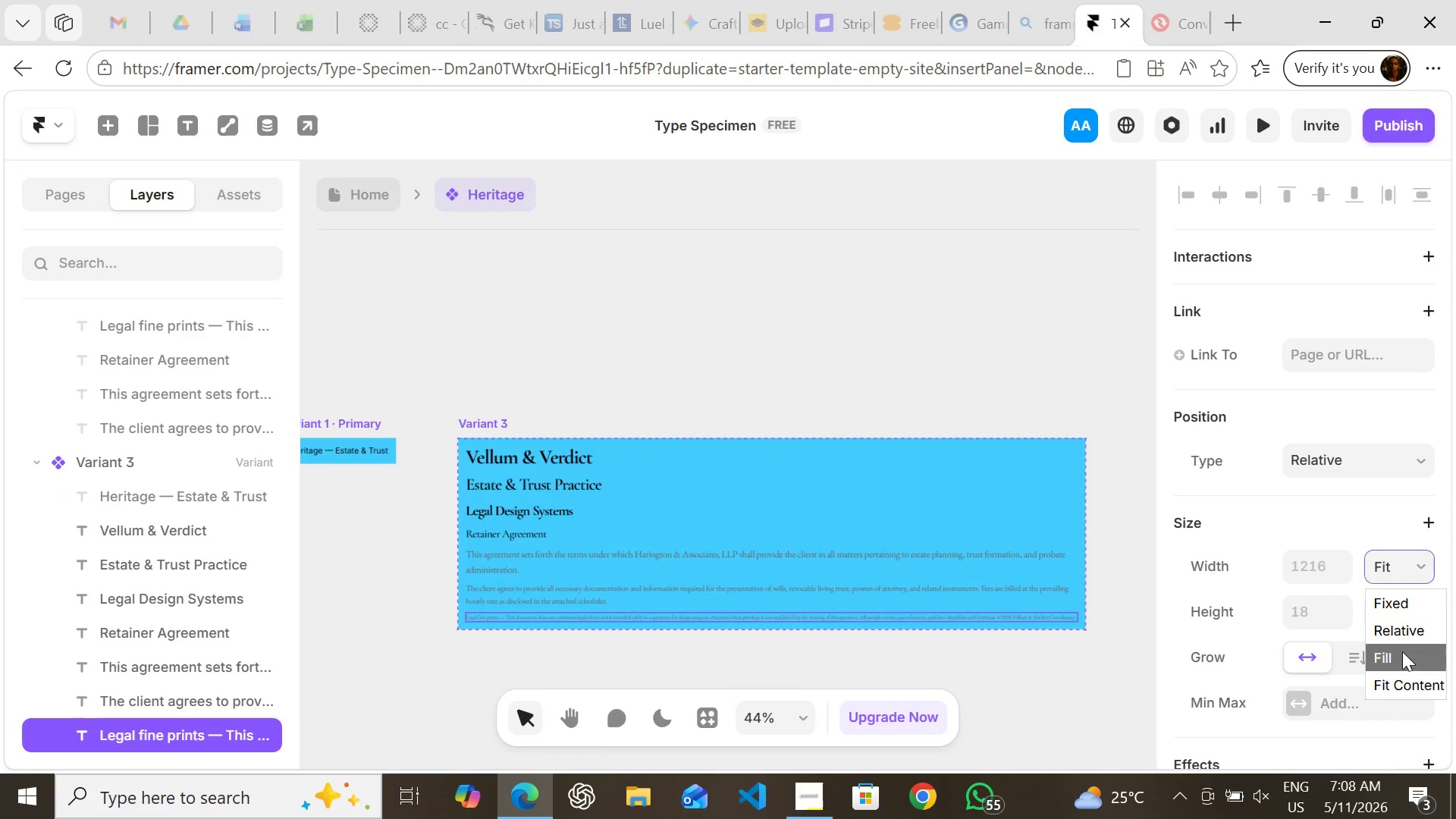 
left_click([1402, 651])
 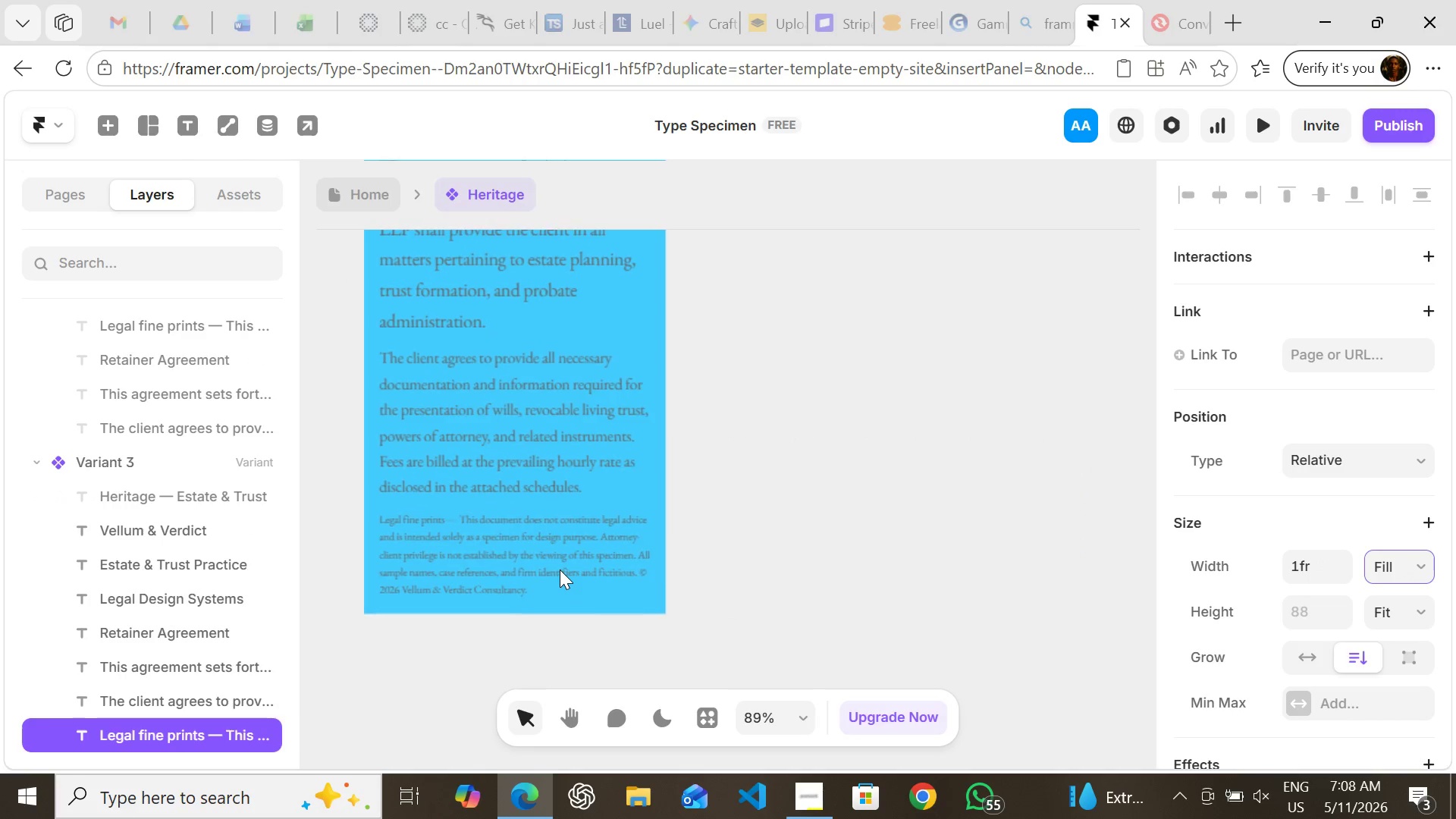 
wait(5.3)
 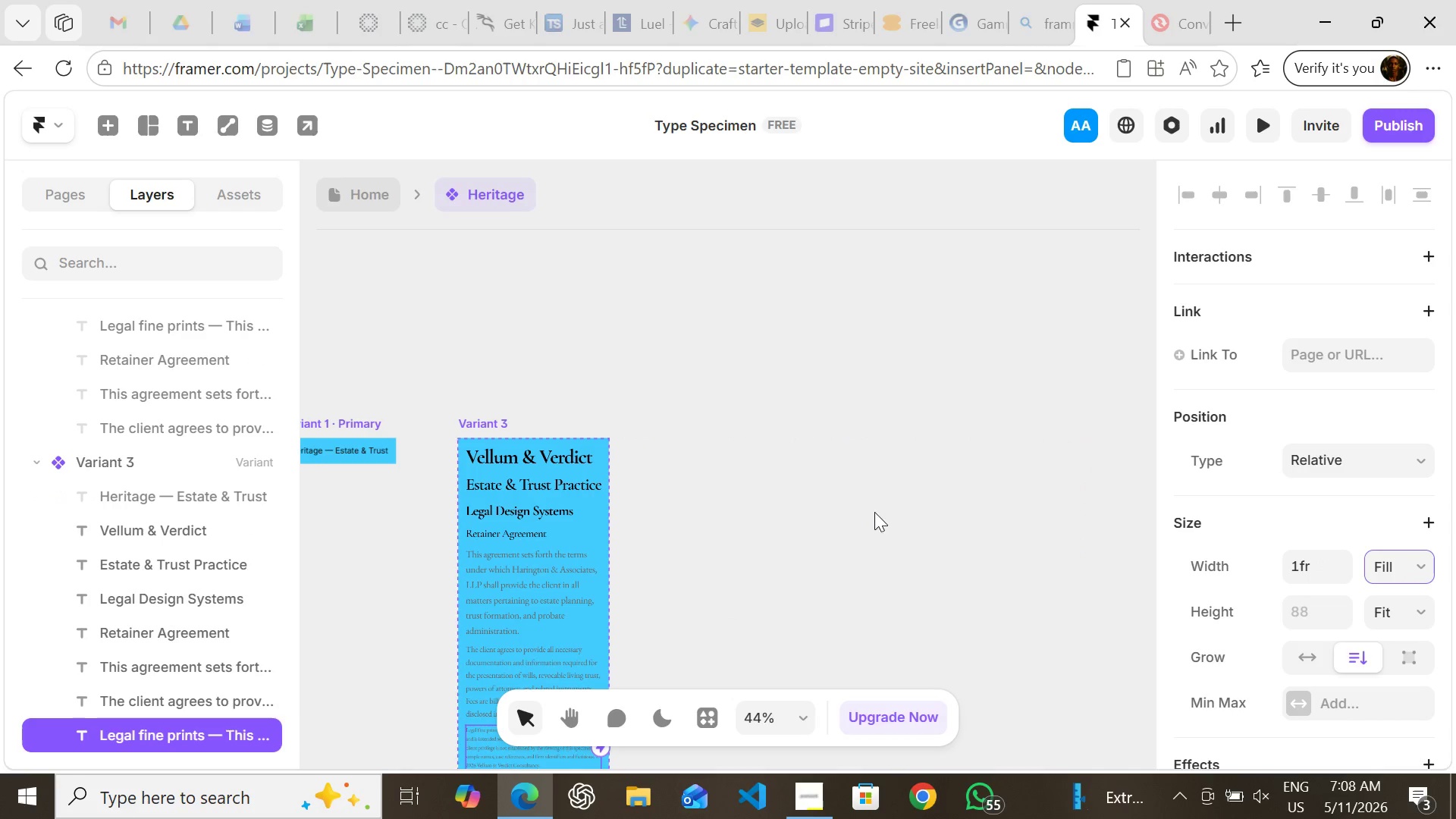 
left_click([531, 575])
 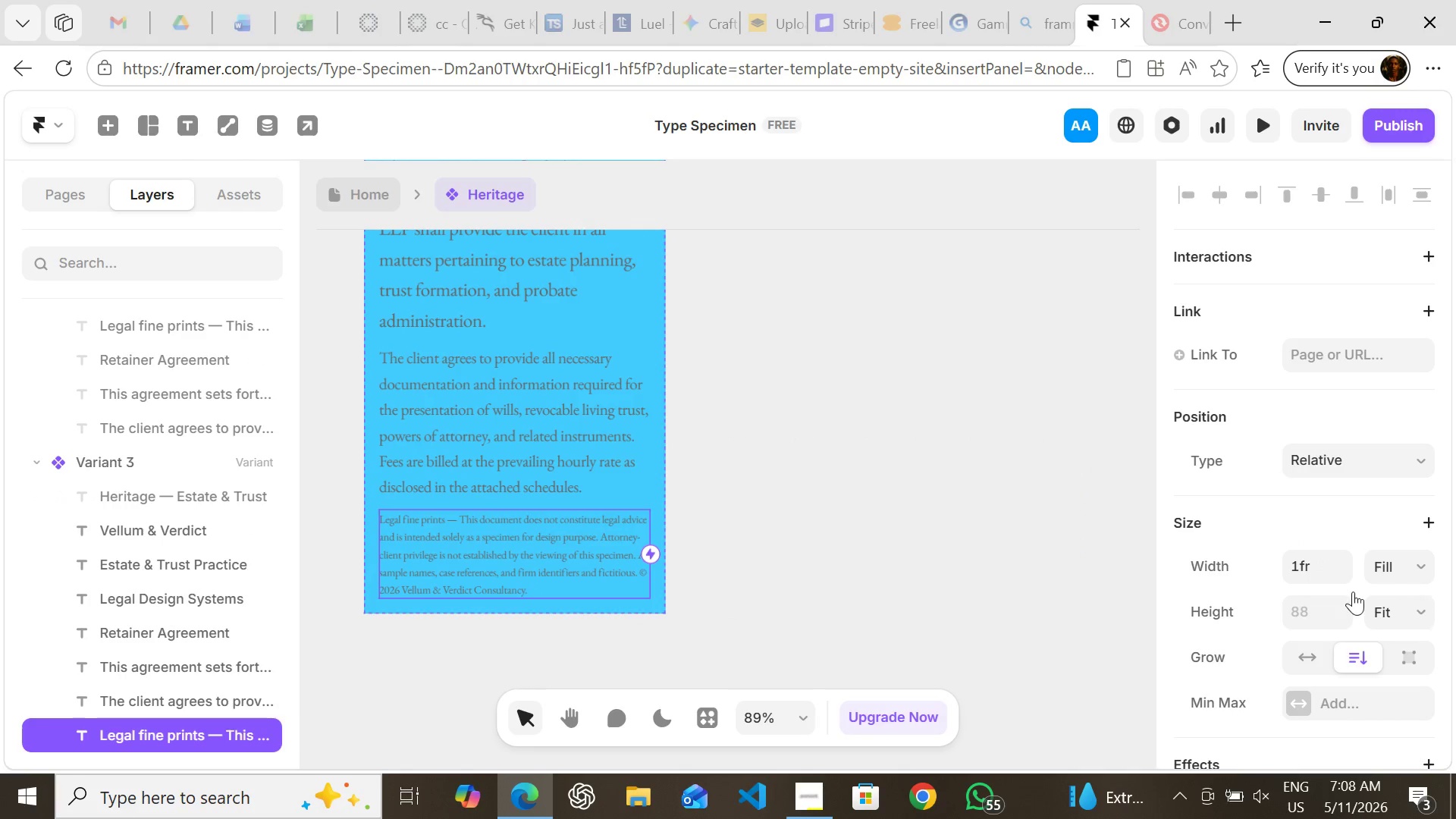 
mouse_move([608, 425])
 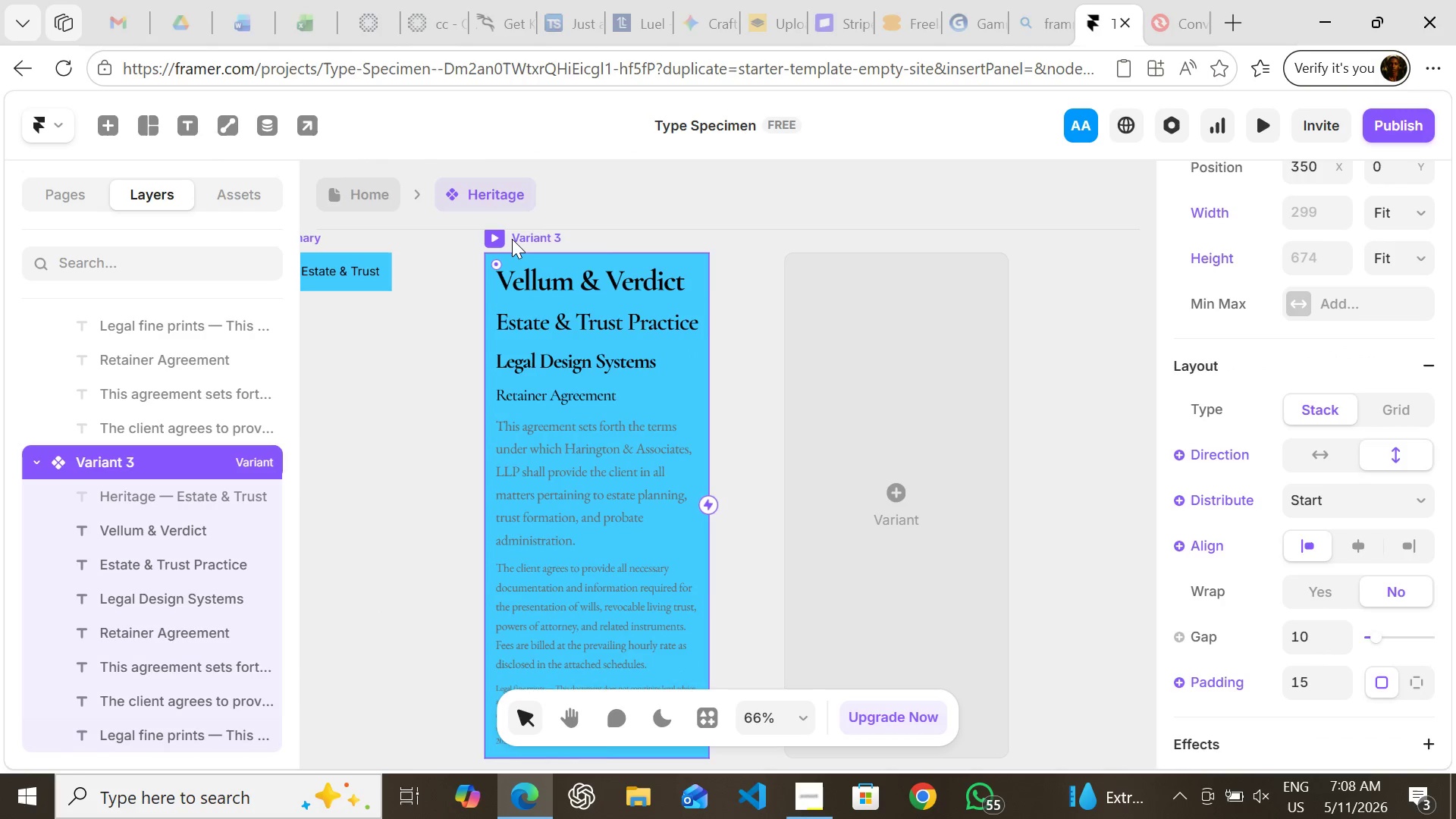 
left_click([512, 239])
 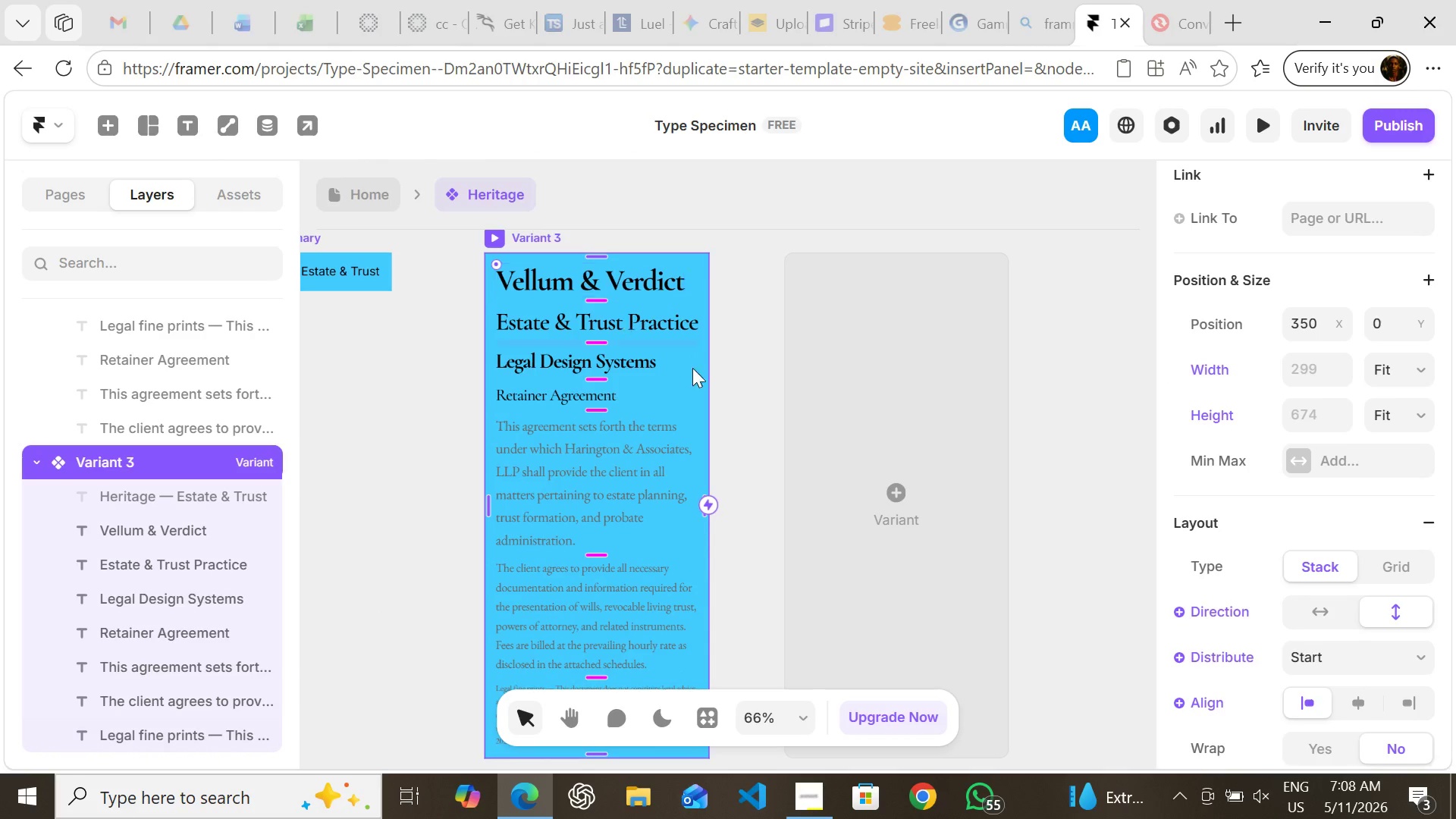 
wait(9.62)
 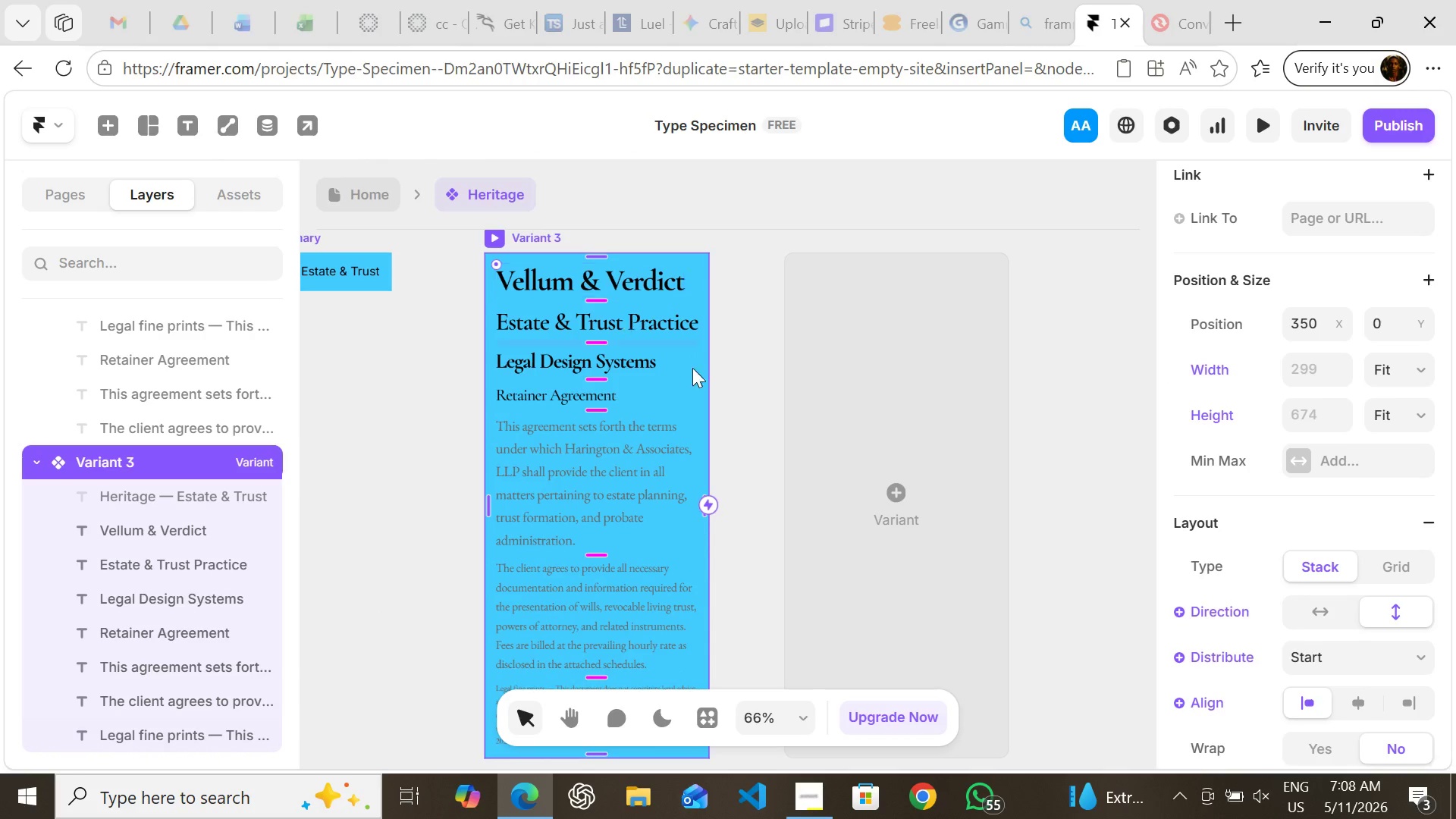 
left_click([1307, 465])
 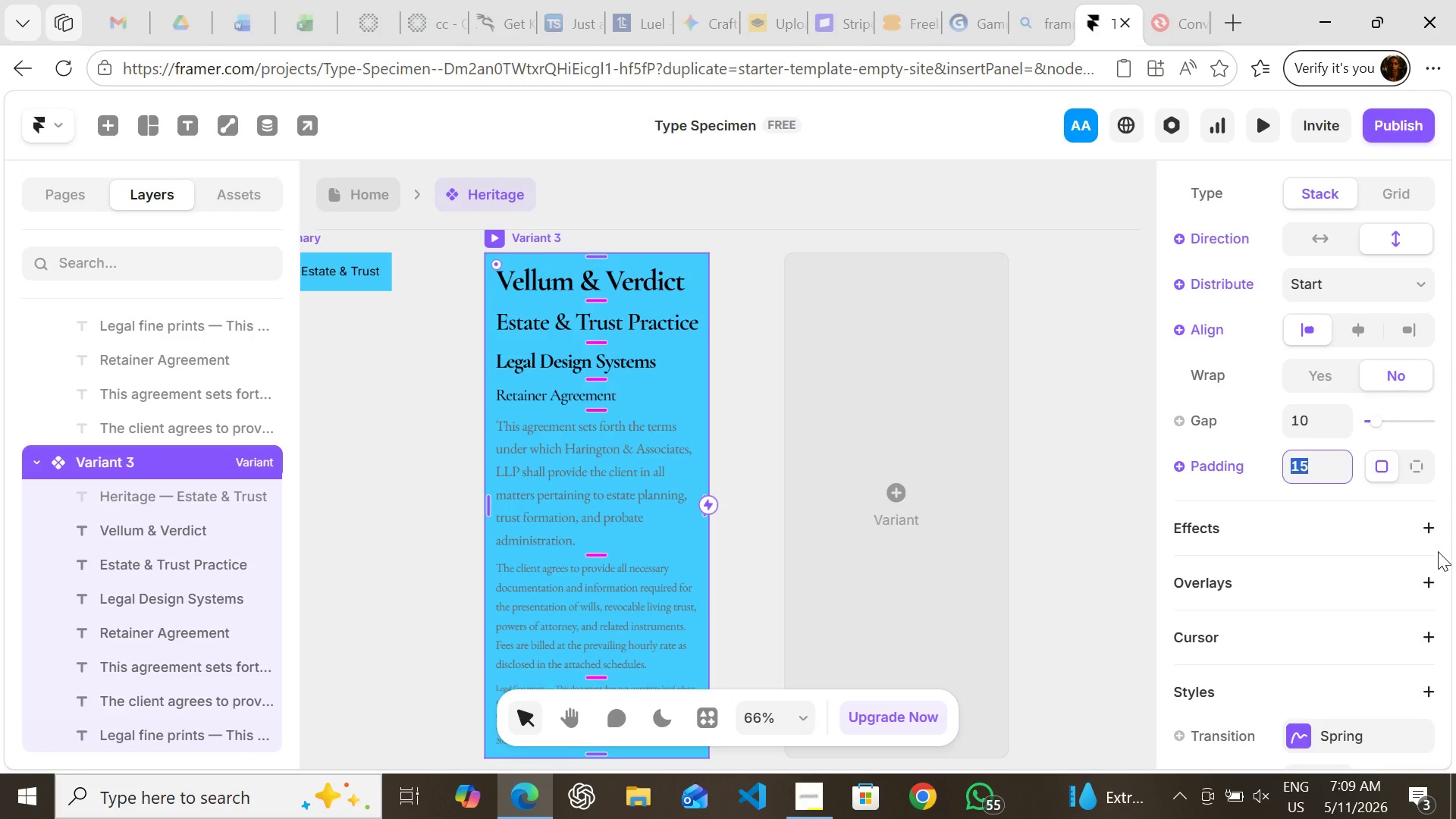 
type(16)
 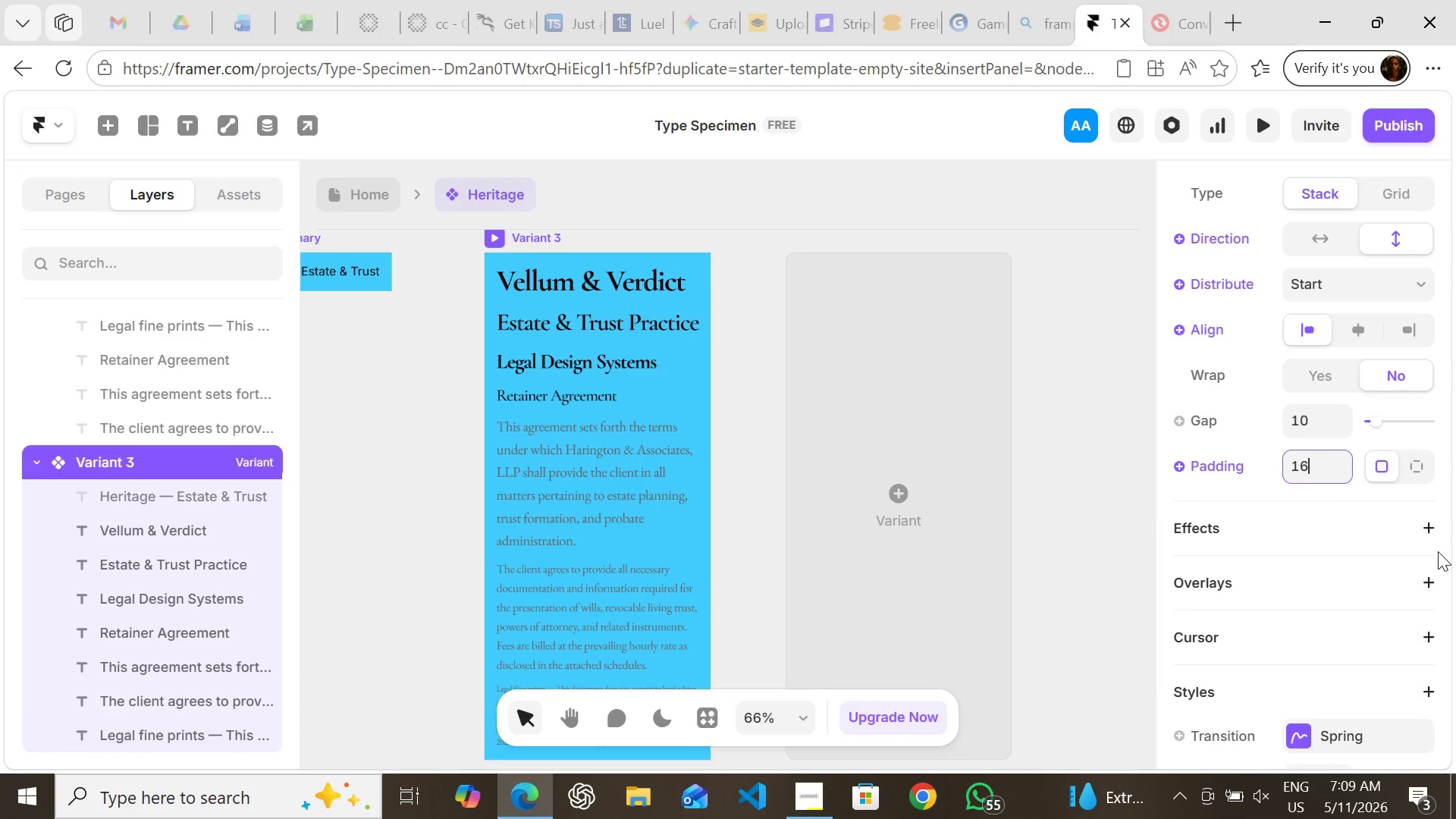 
key(Enter)
 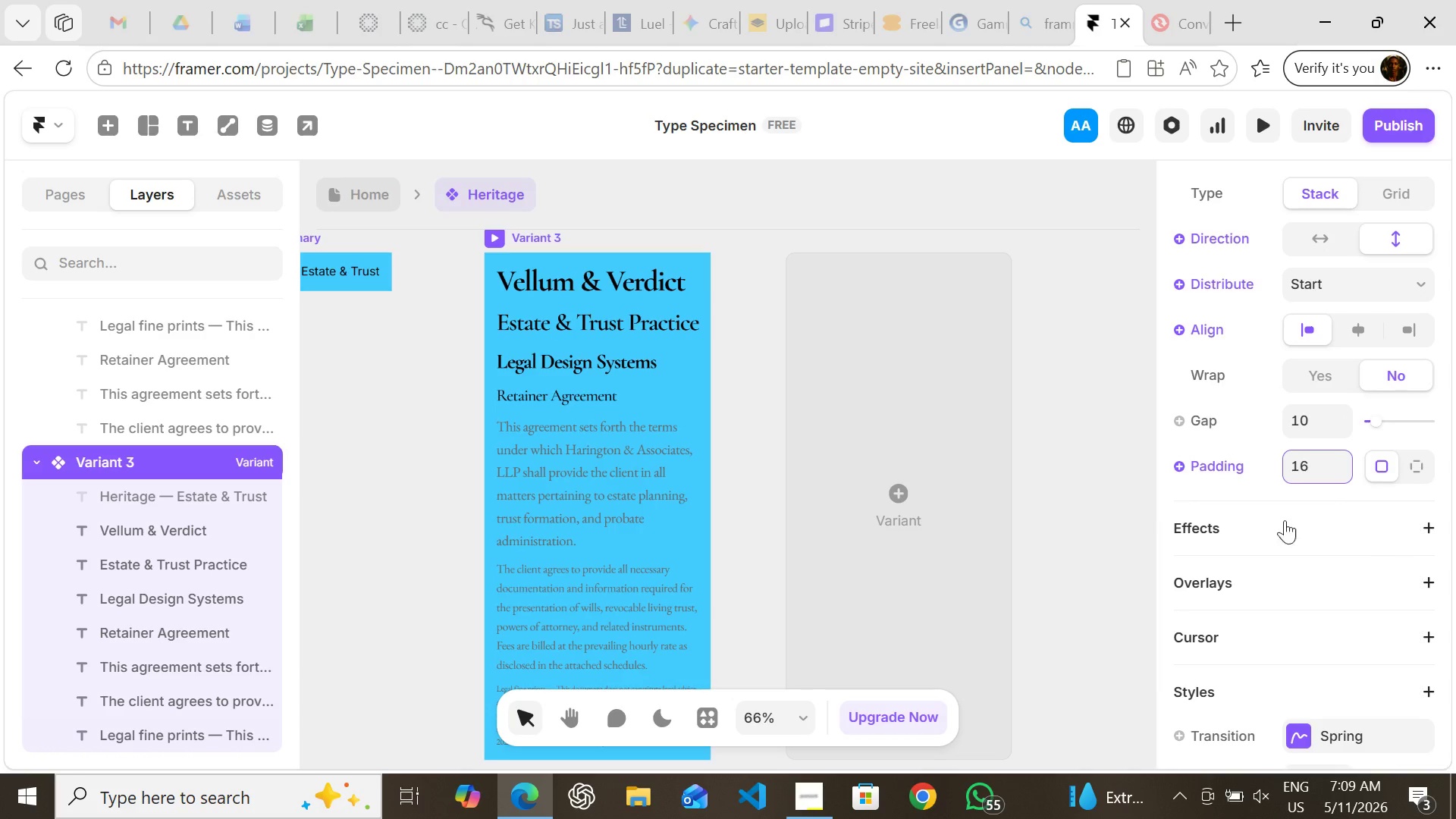 
mouse_move([955, 403])
 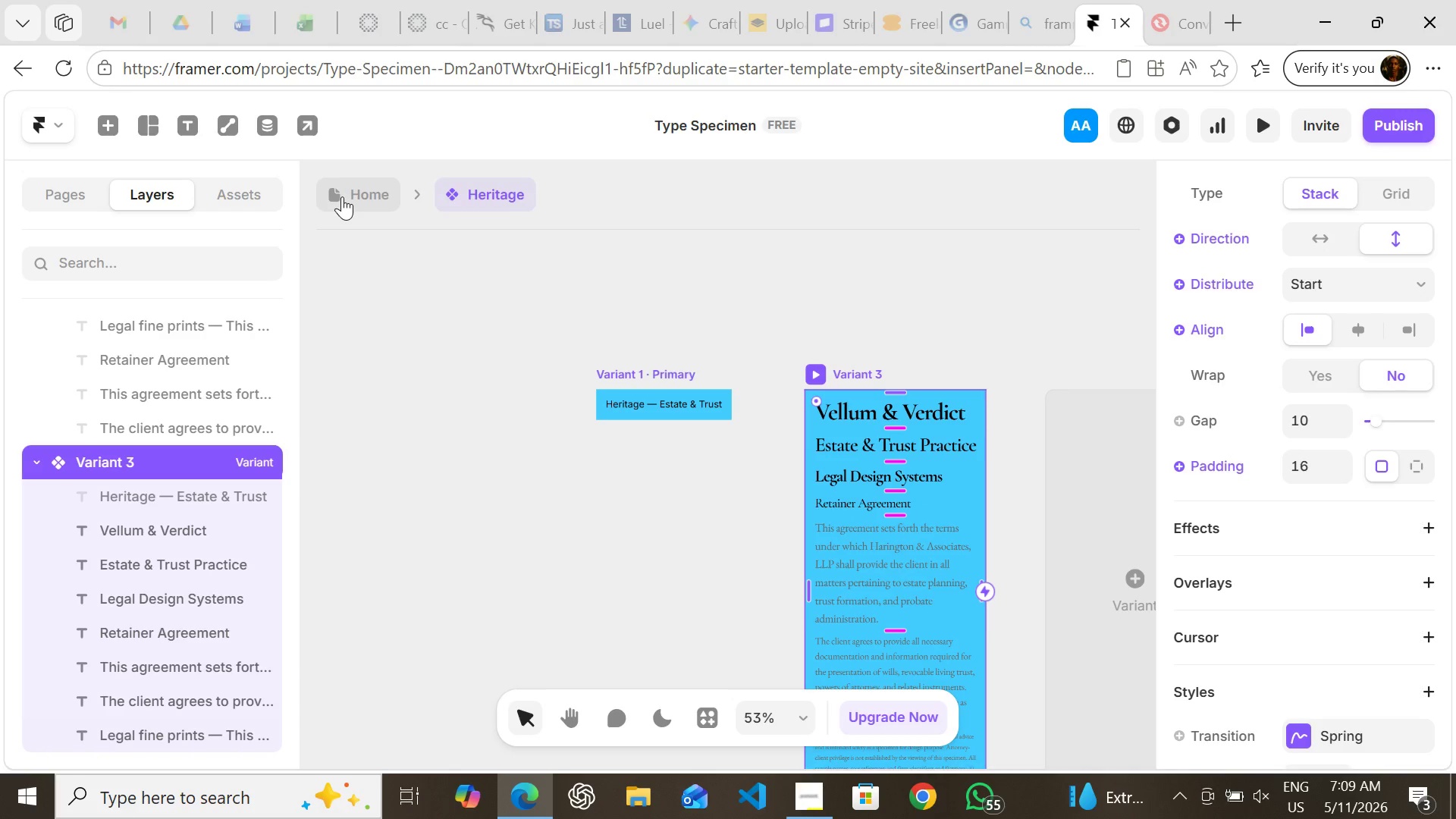 
left_click([342, 196])
 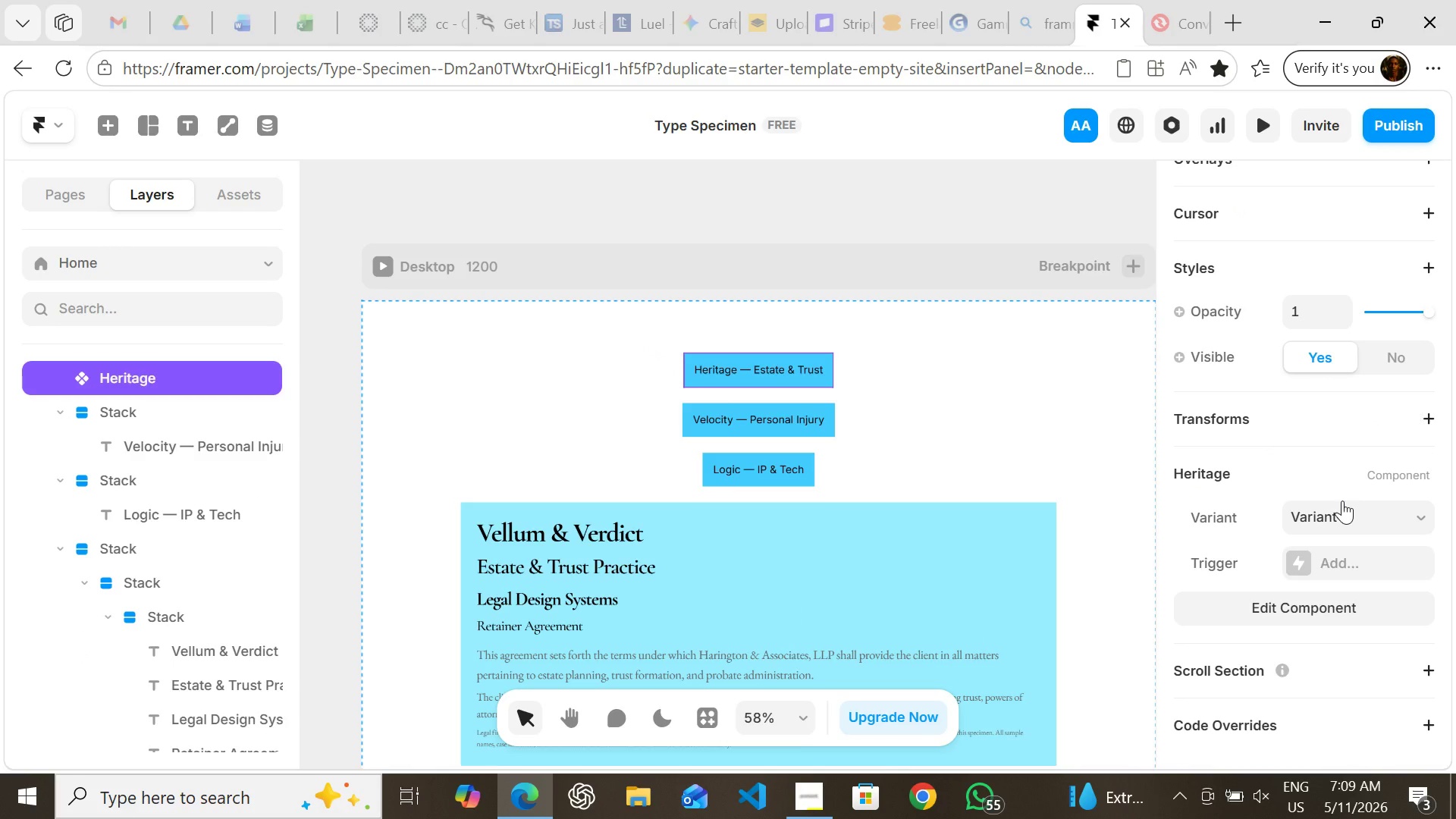 
left_click([1342, 500])
 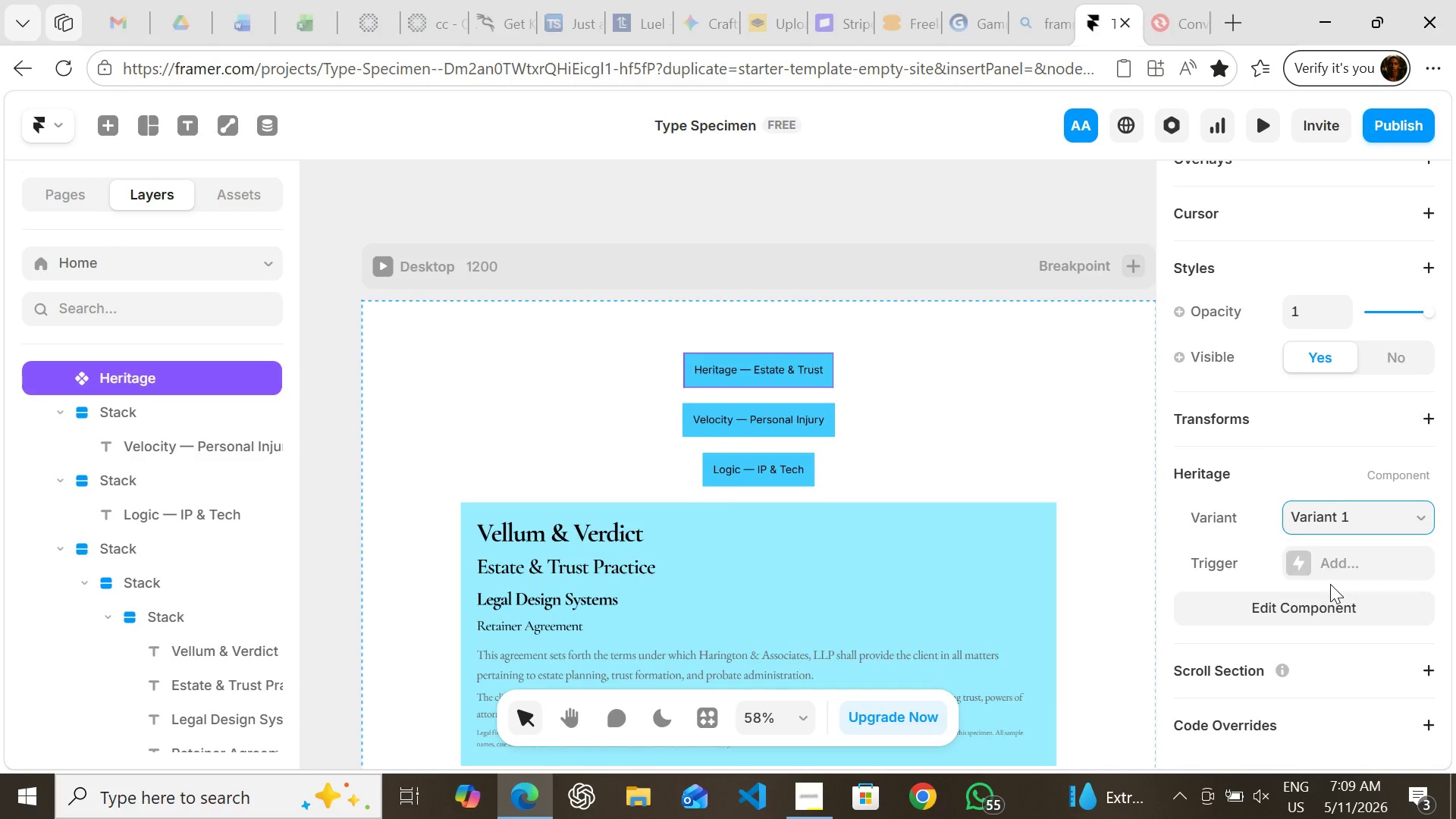 
left_click([1330, 584])
 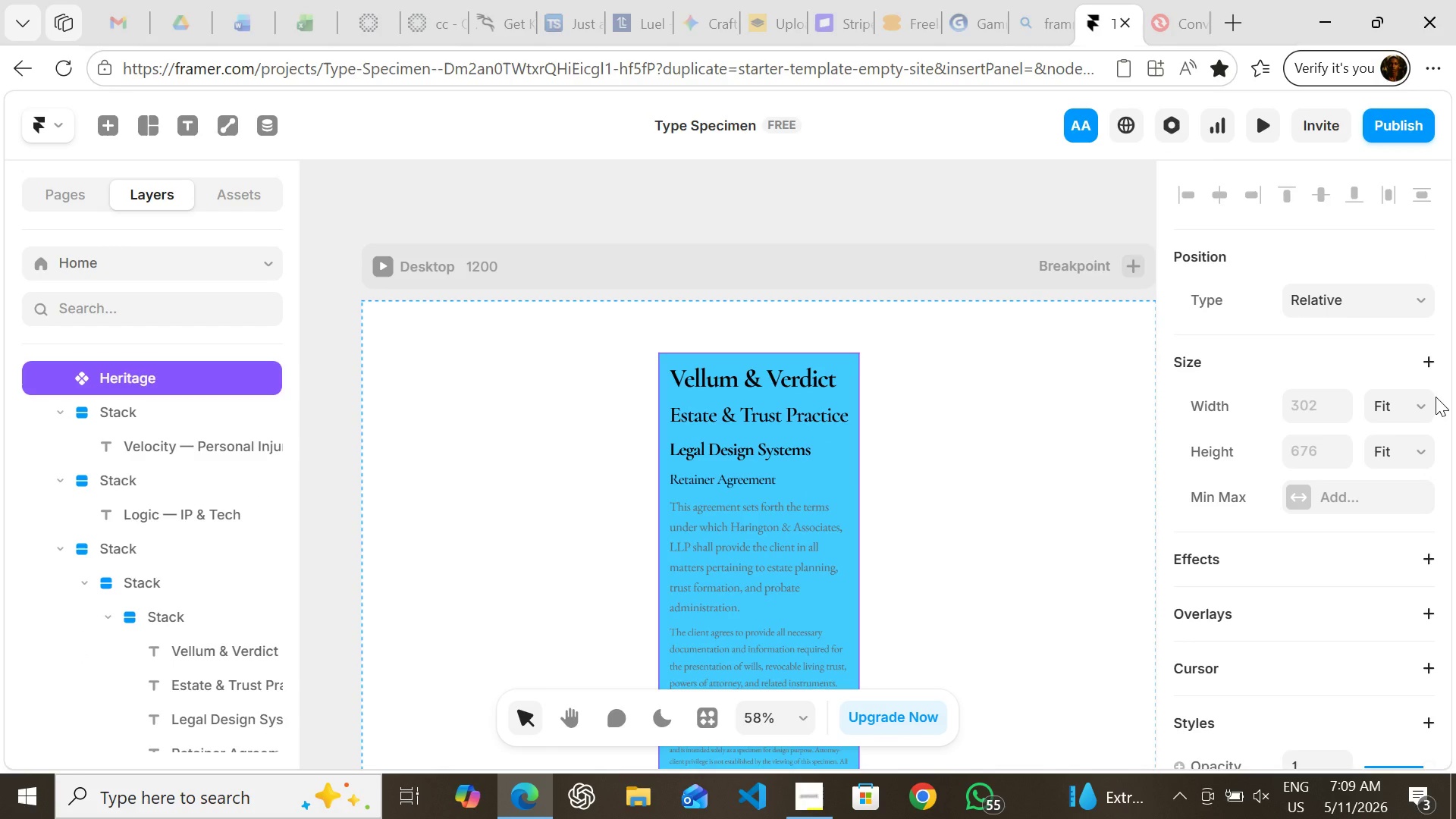 
left_click([1436, 397])
 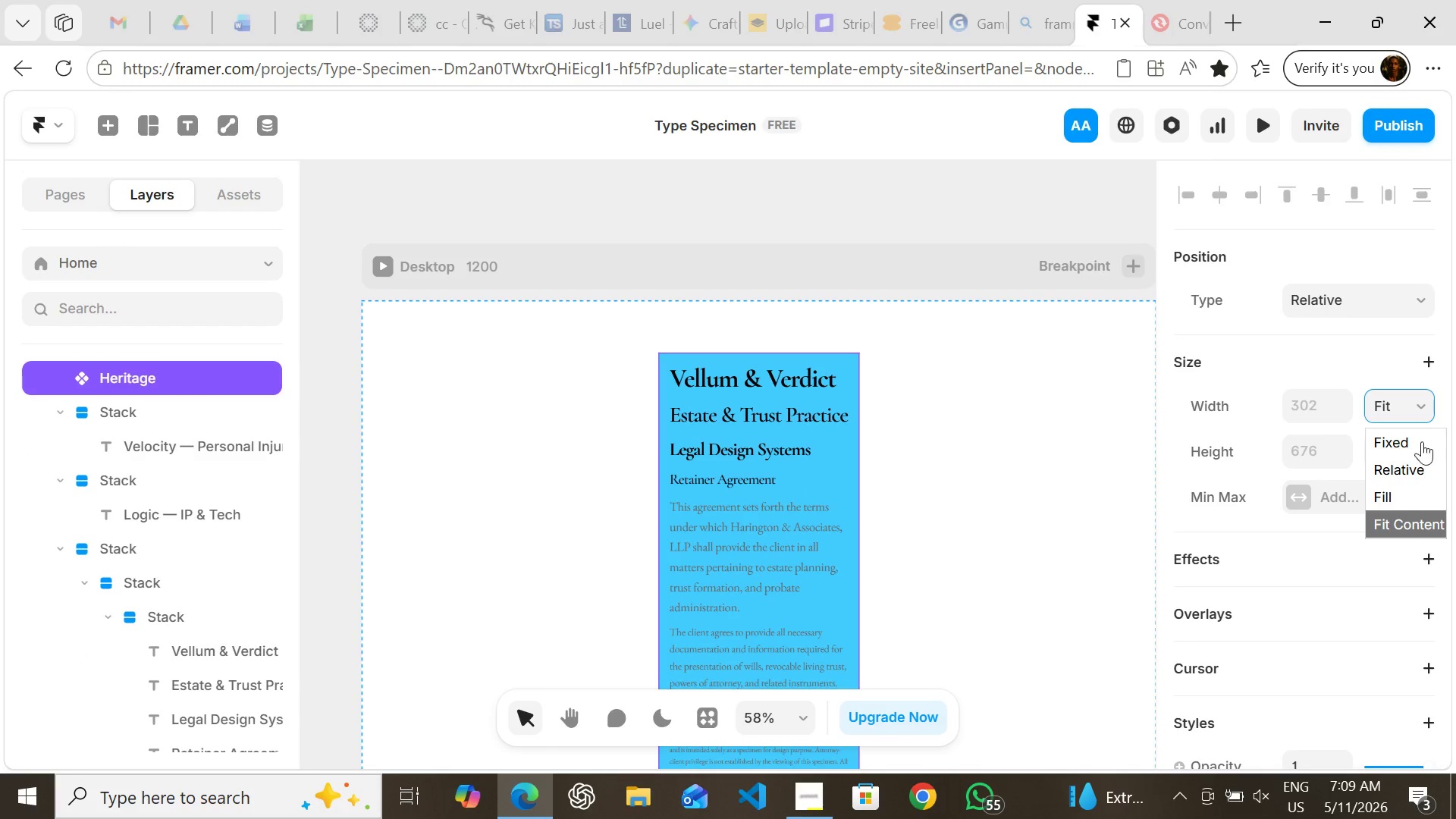 
left_click_drag(start_coordinate=[1419, 413], to_coordinate=[1414, 492])
 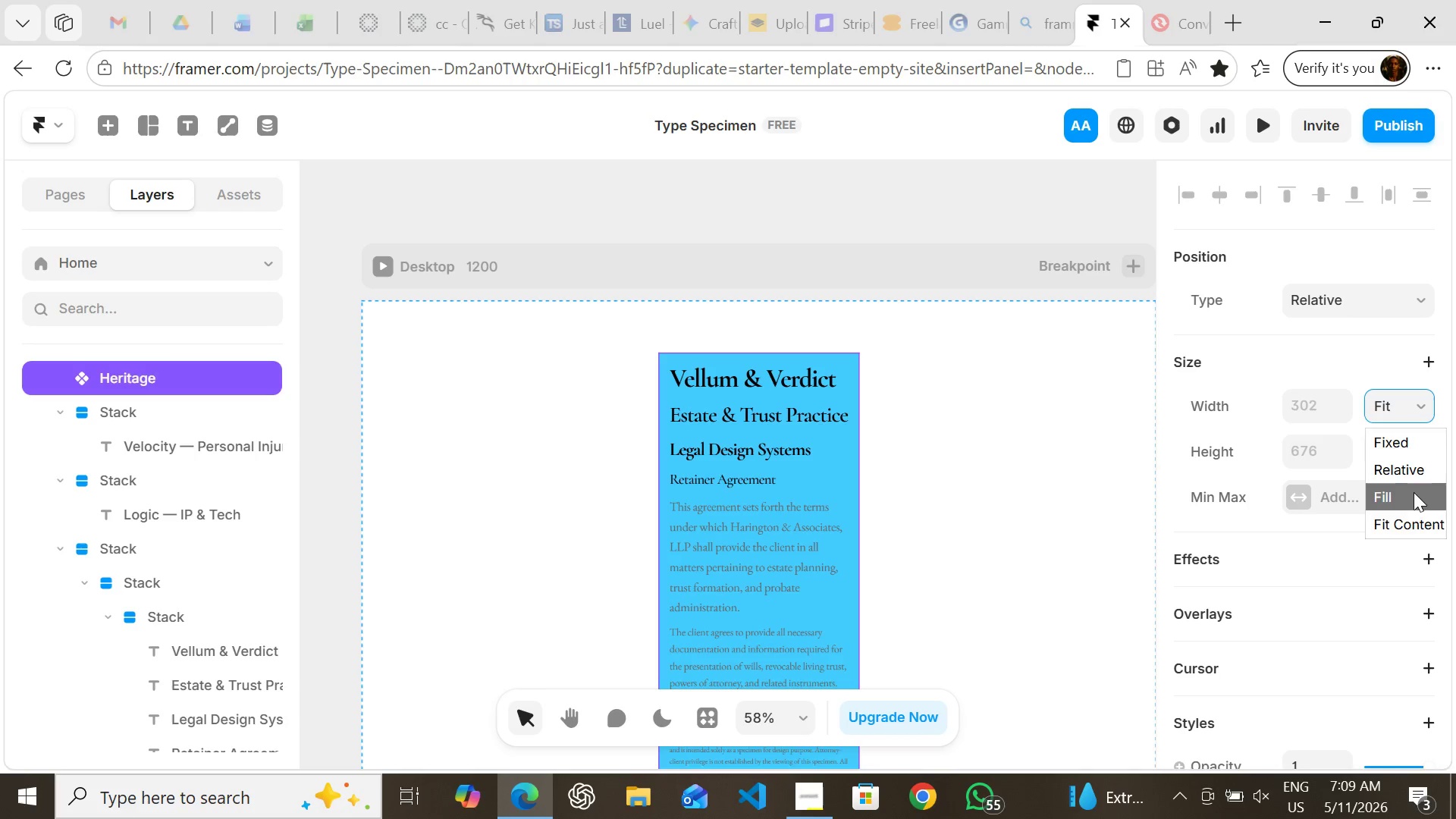 
left_click([1414, 492])
 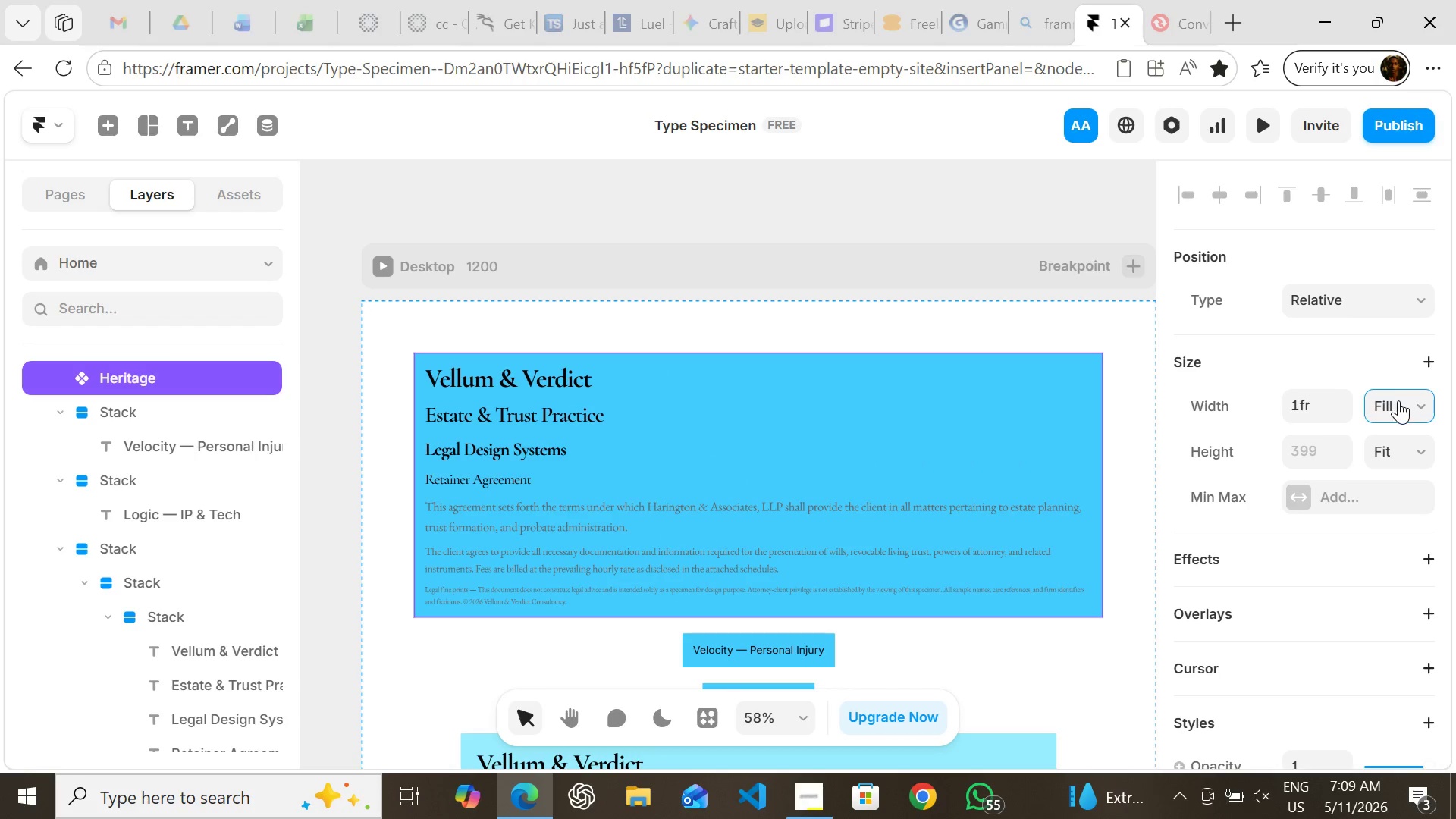 
left_click([1398, 402])
 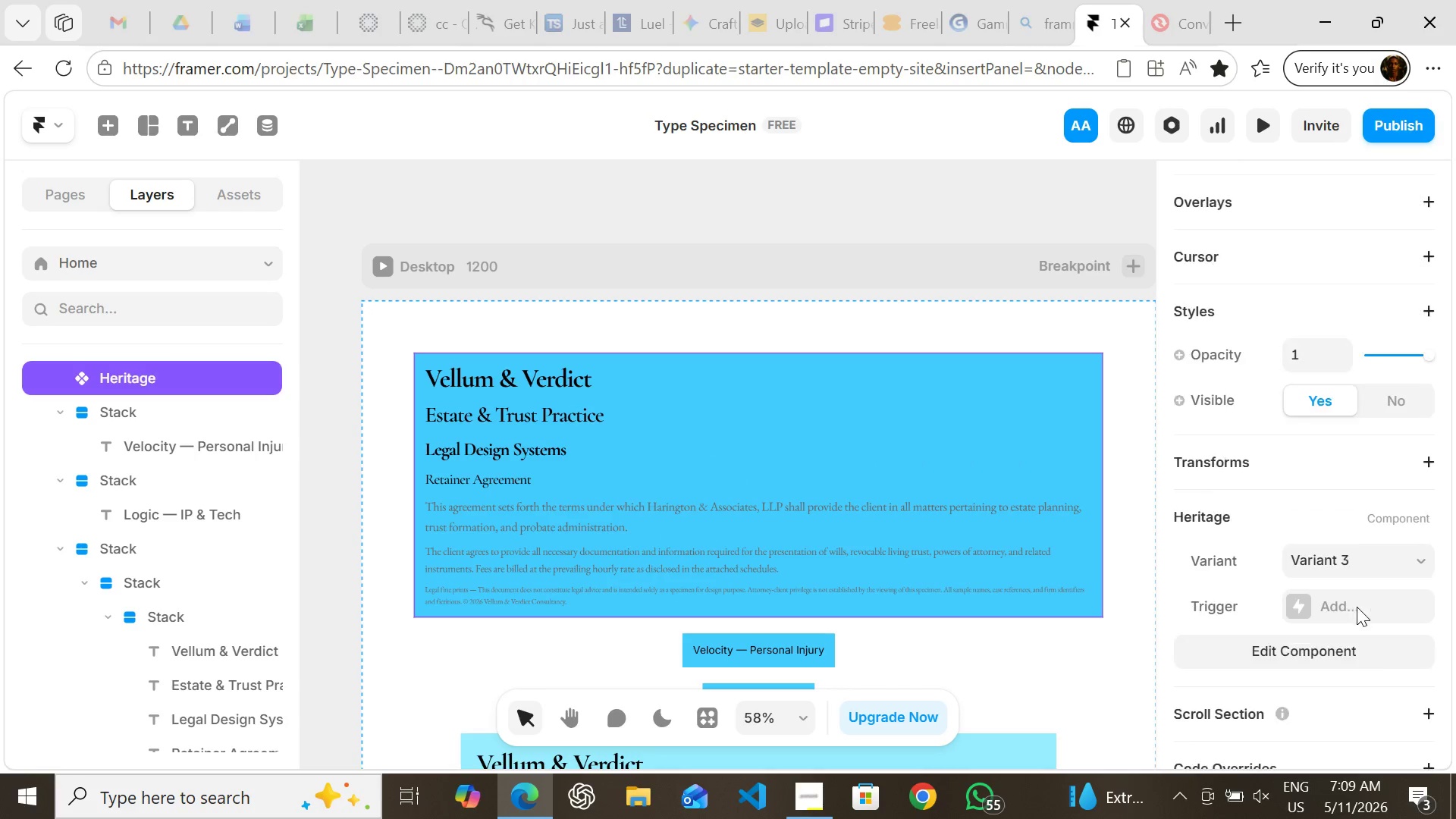 
wait(5.23)
 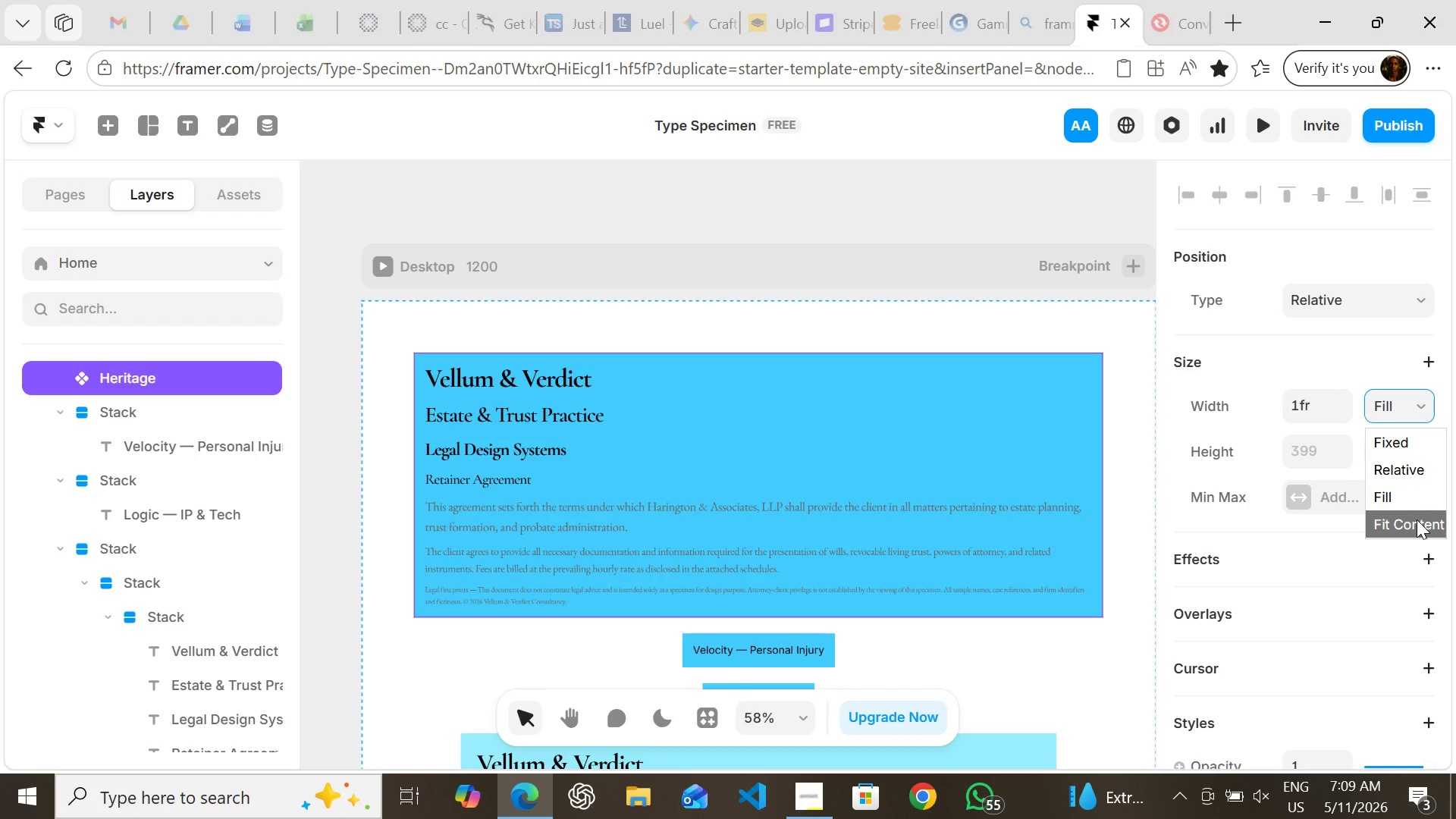 
left_click([1348, 555])
 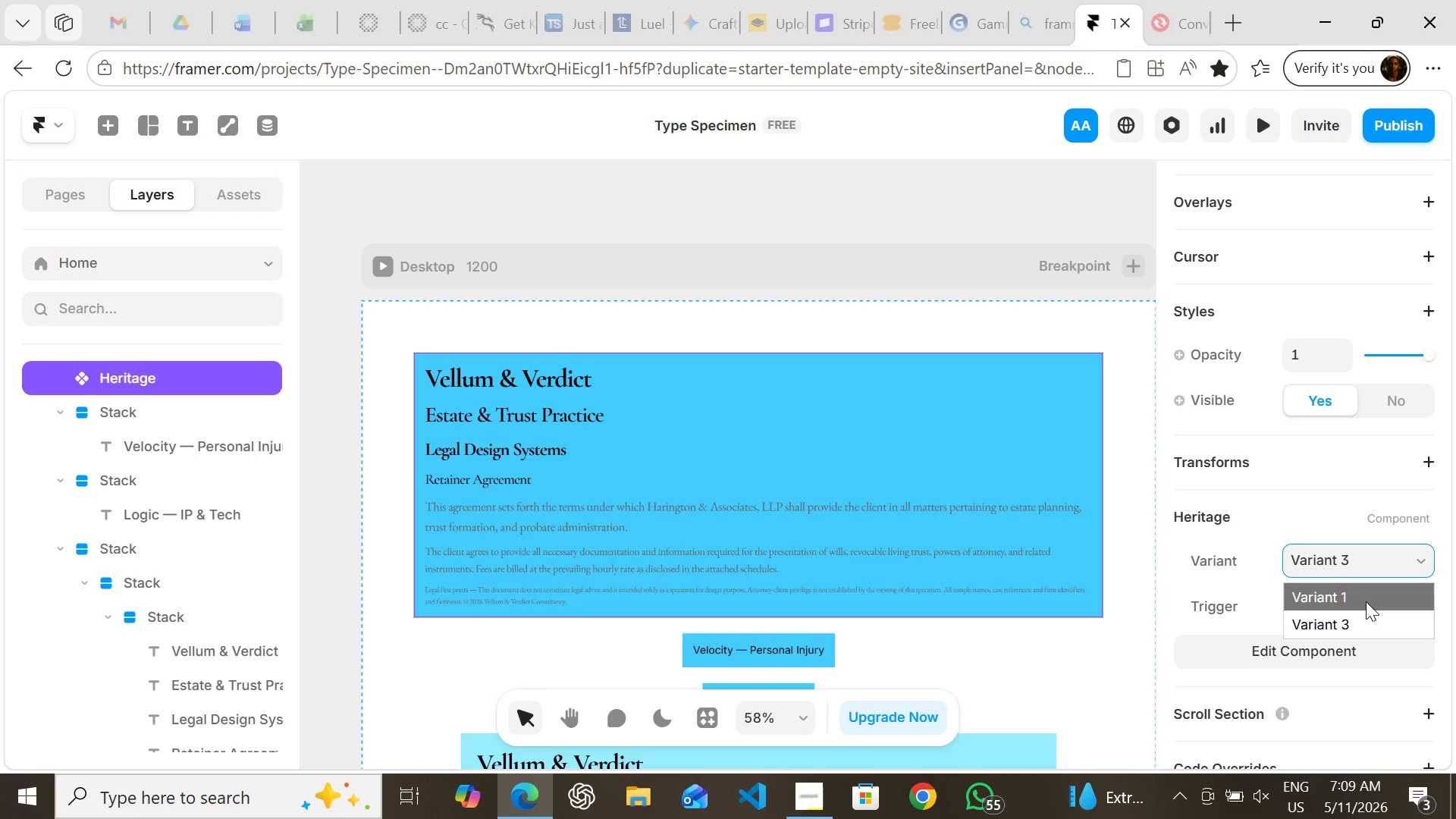 
left_click([1366, 601])
 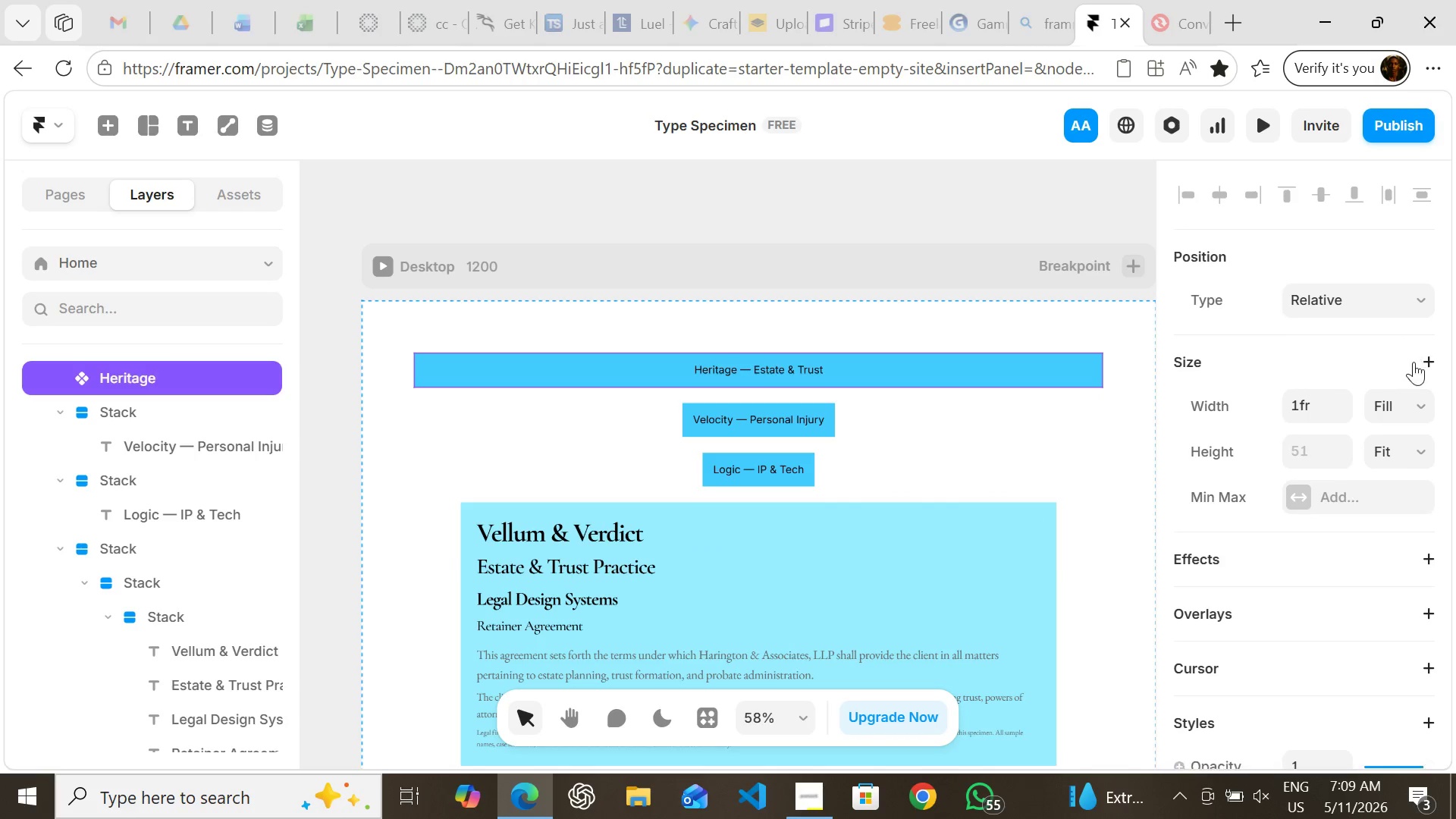 
left_click_drag(start_coordinate=[1428, 397], to_coordinate=[1426, 522])
 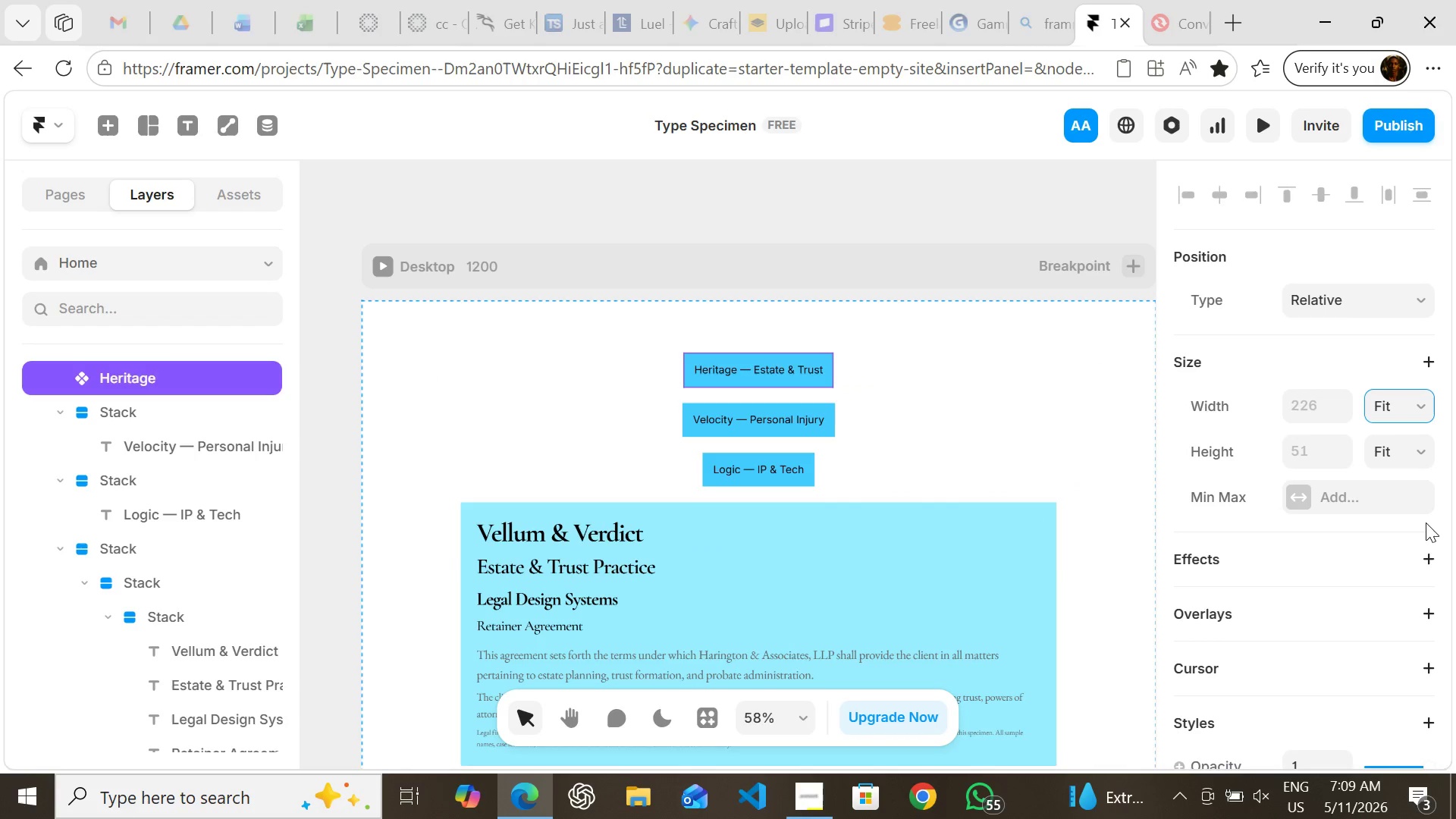 
left_click([1426, 522])
 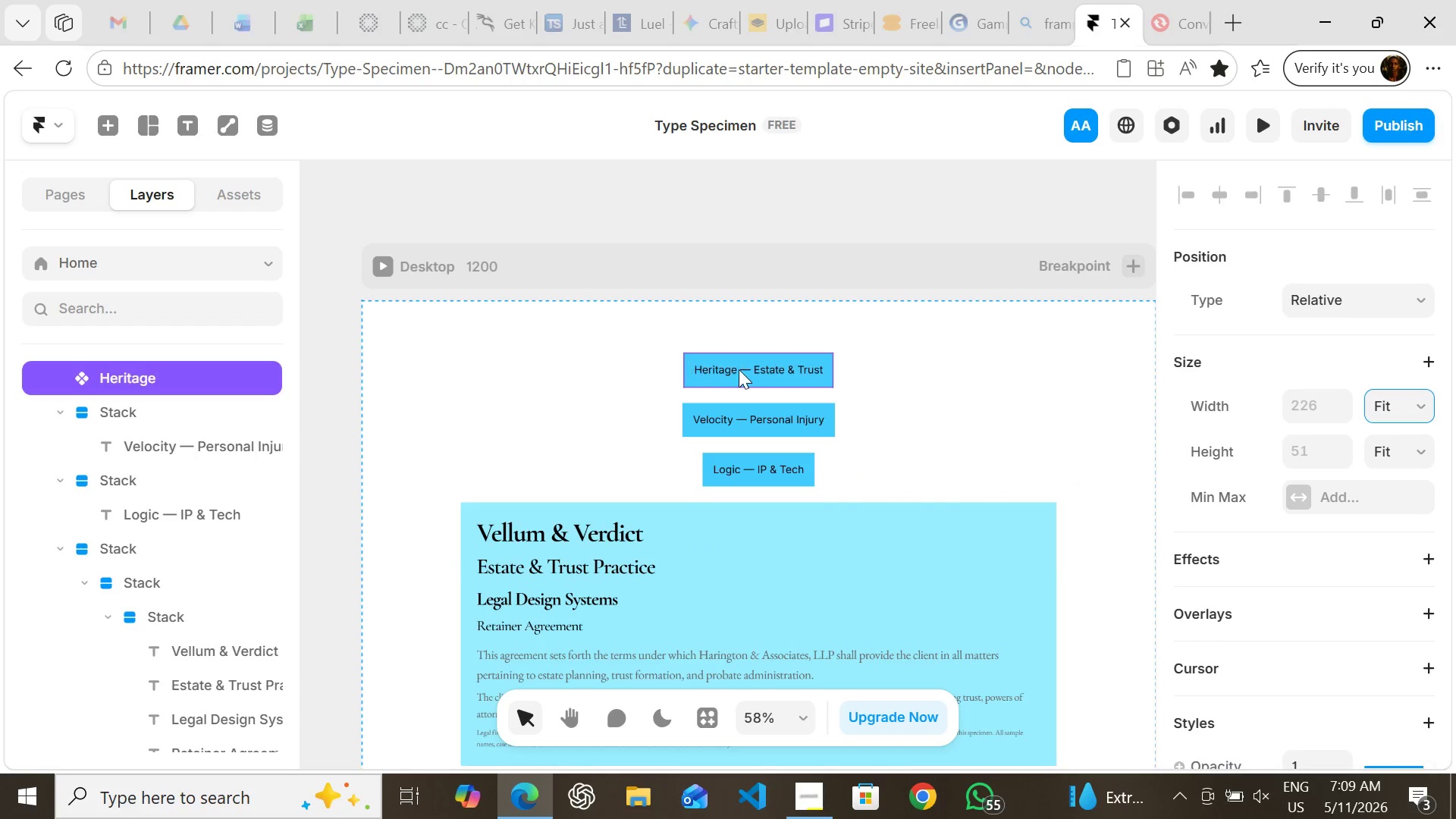 
double_click([768, 377])
 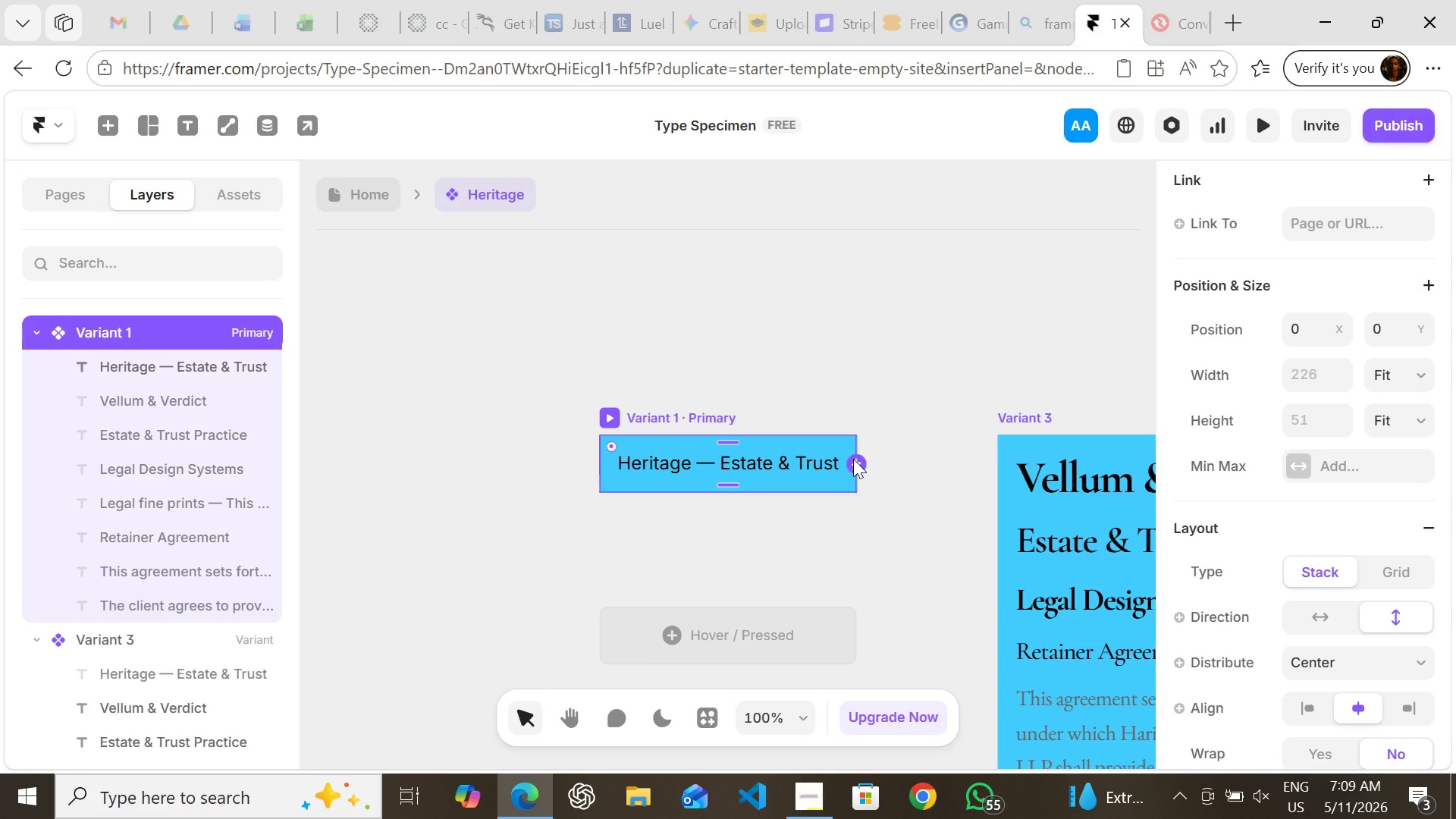 
left_click_drag(start_coordinate=[853, 459], to_coordinate=[1056, 450])
 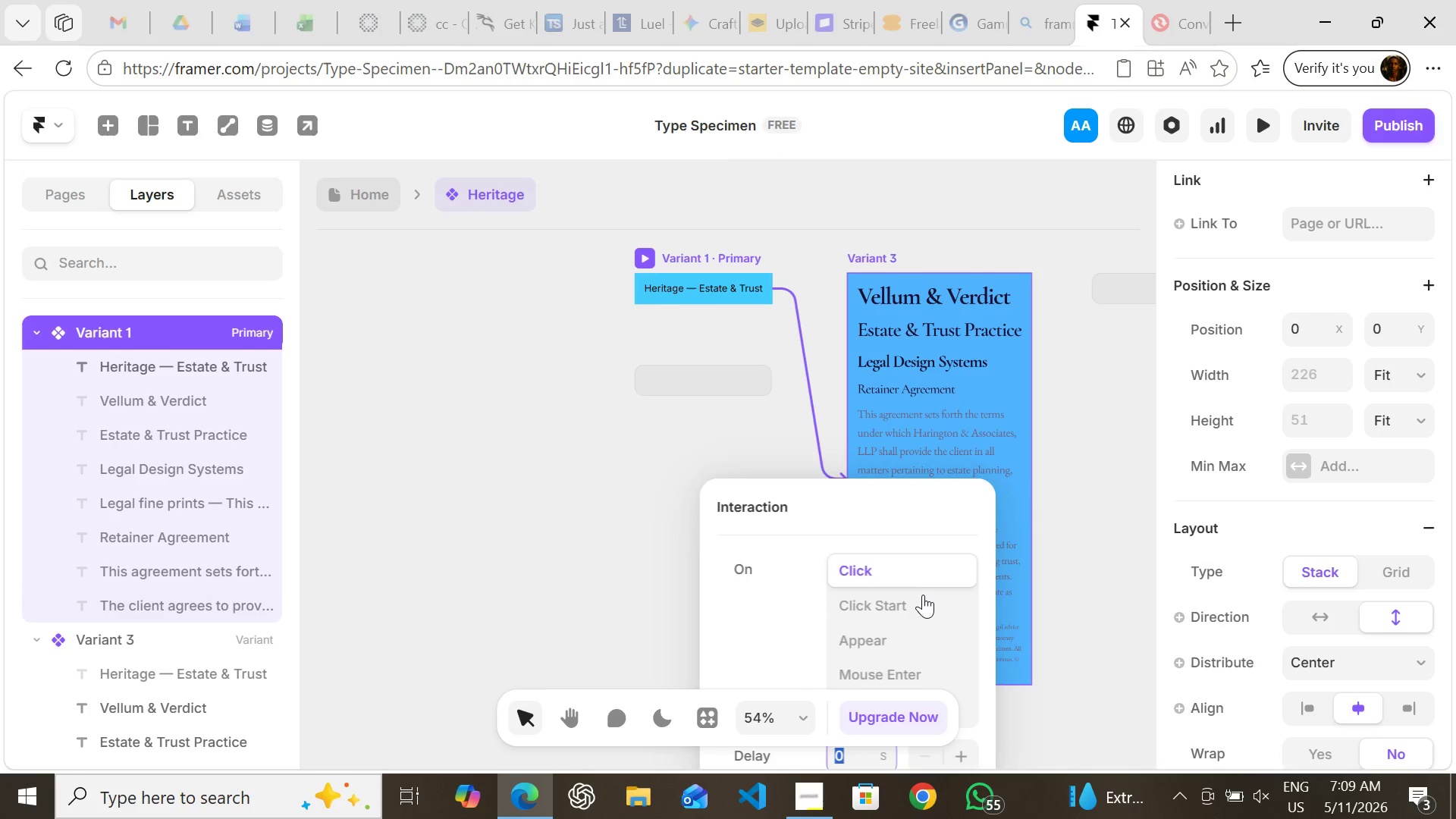 
left_click([918, 576])
 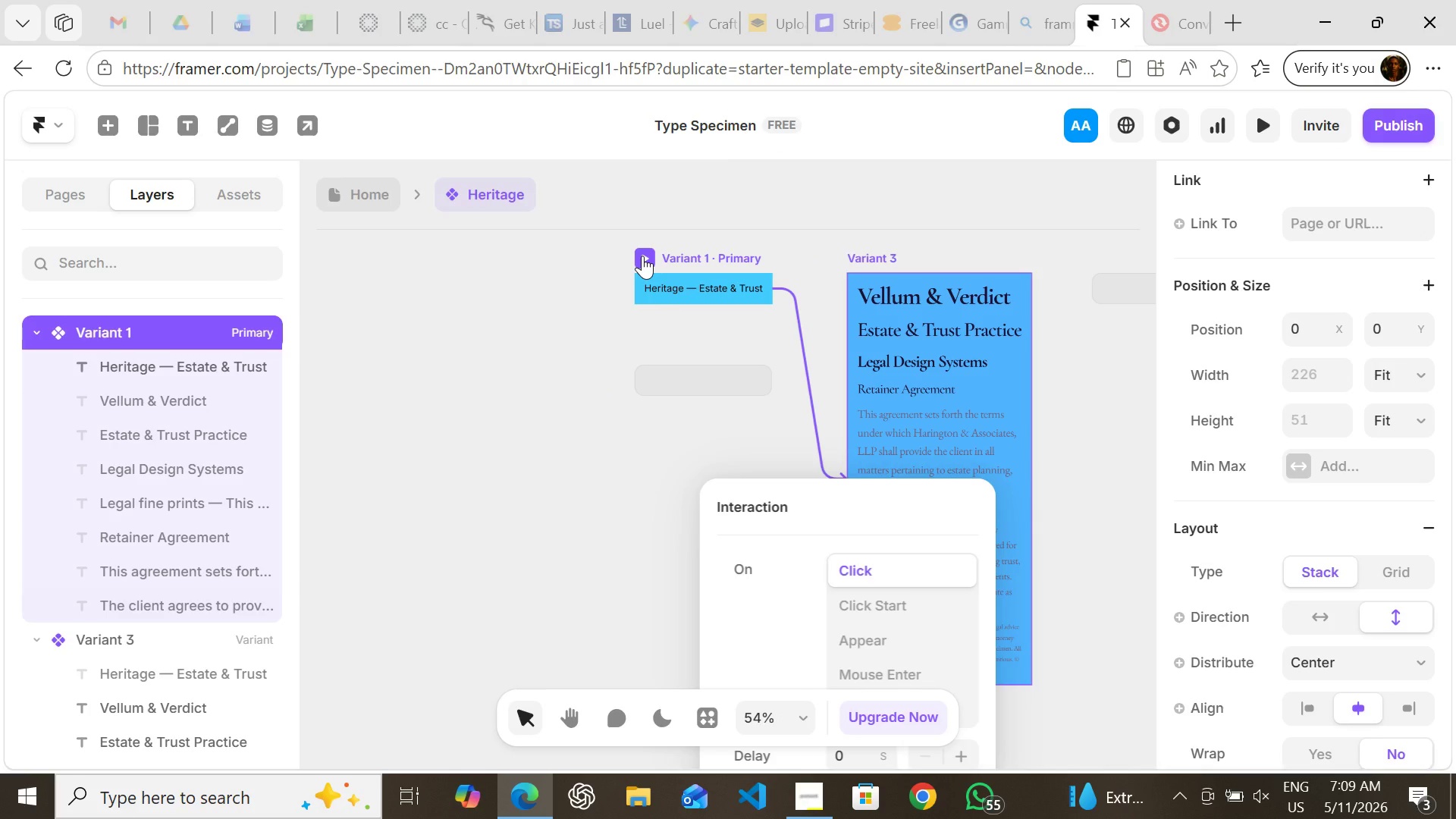 
left_click([642, 256])
 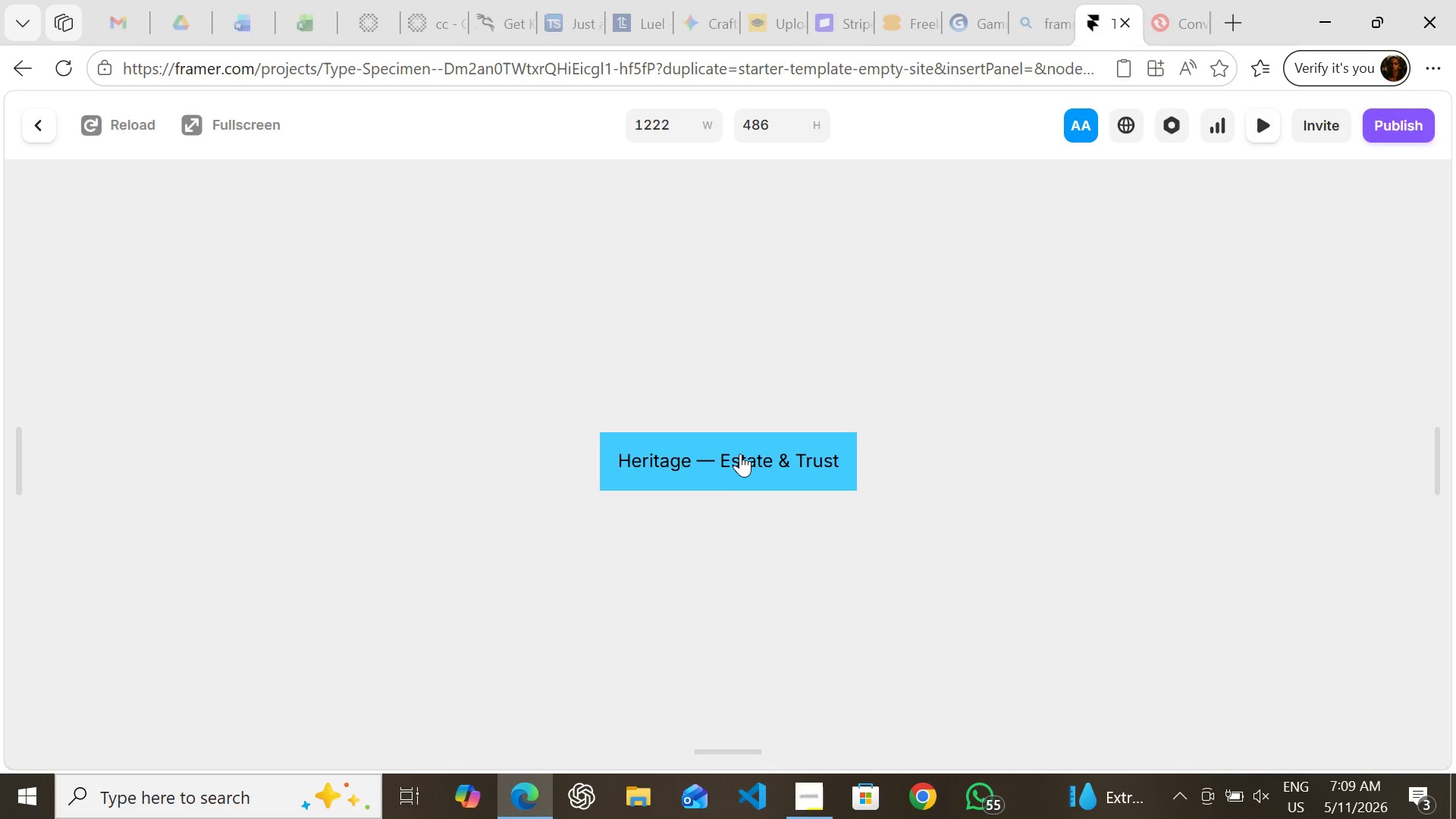 
left_click([740, 453])
 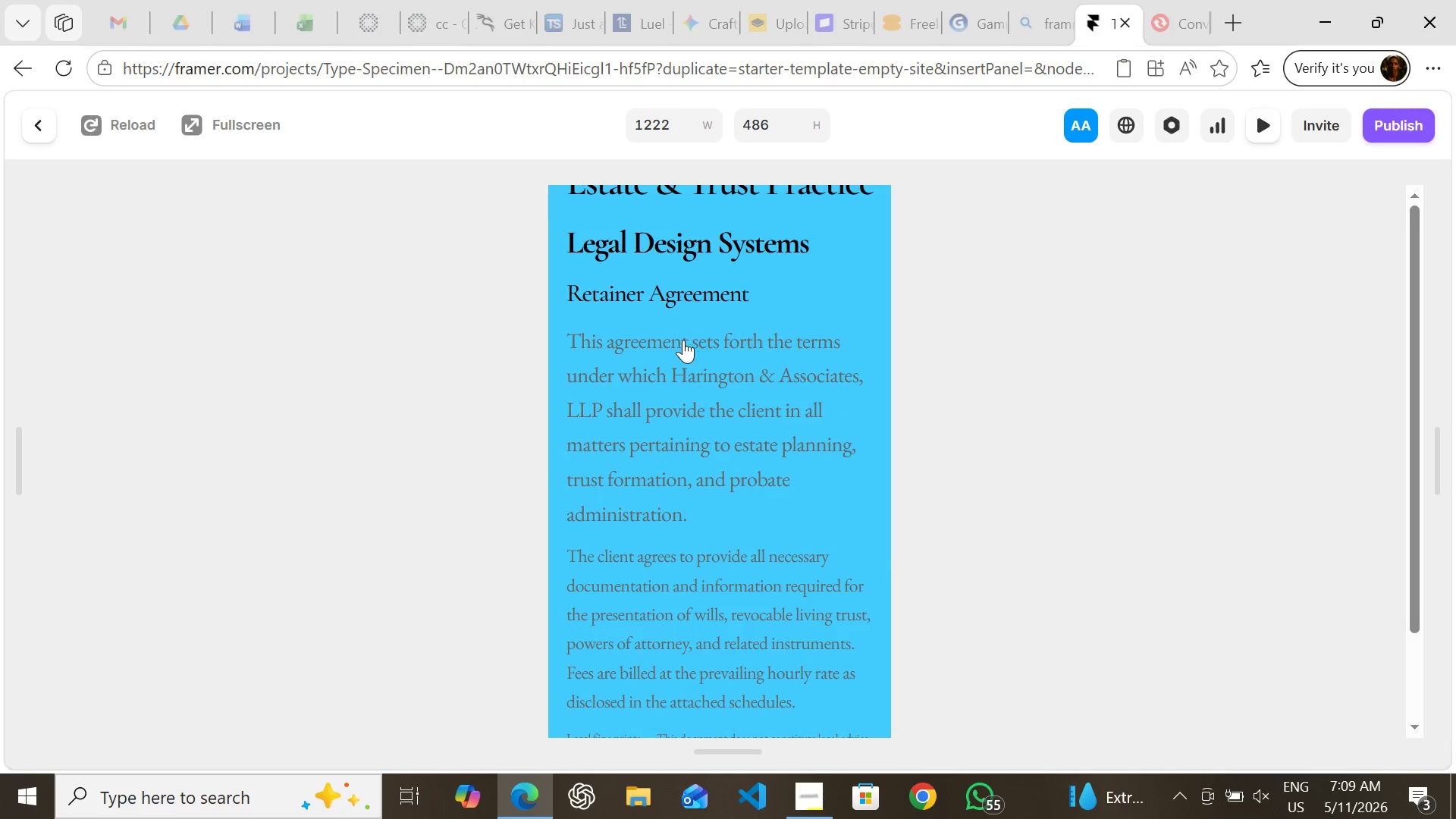 
left_click([681, 340])
 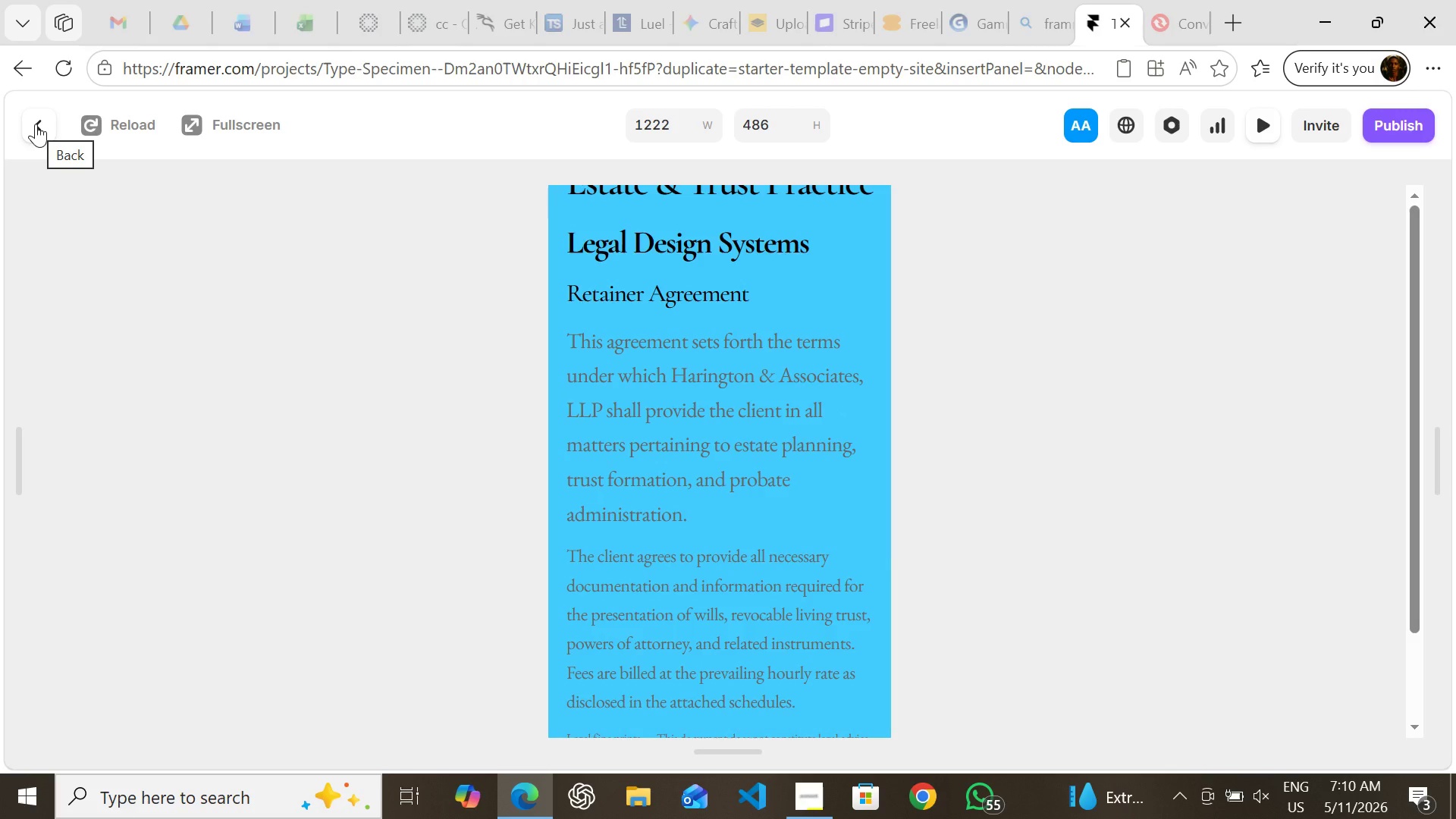 
wait(6.34)
 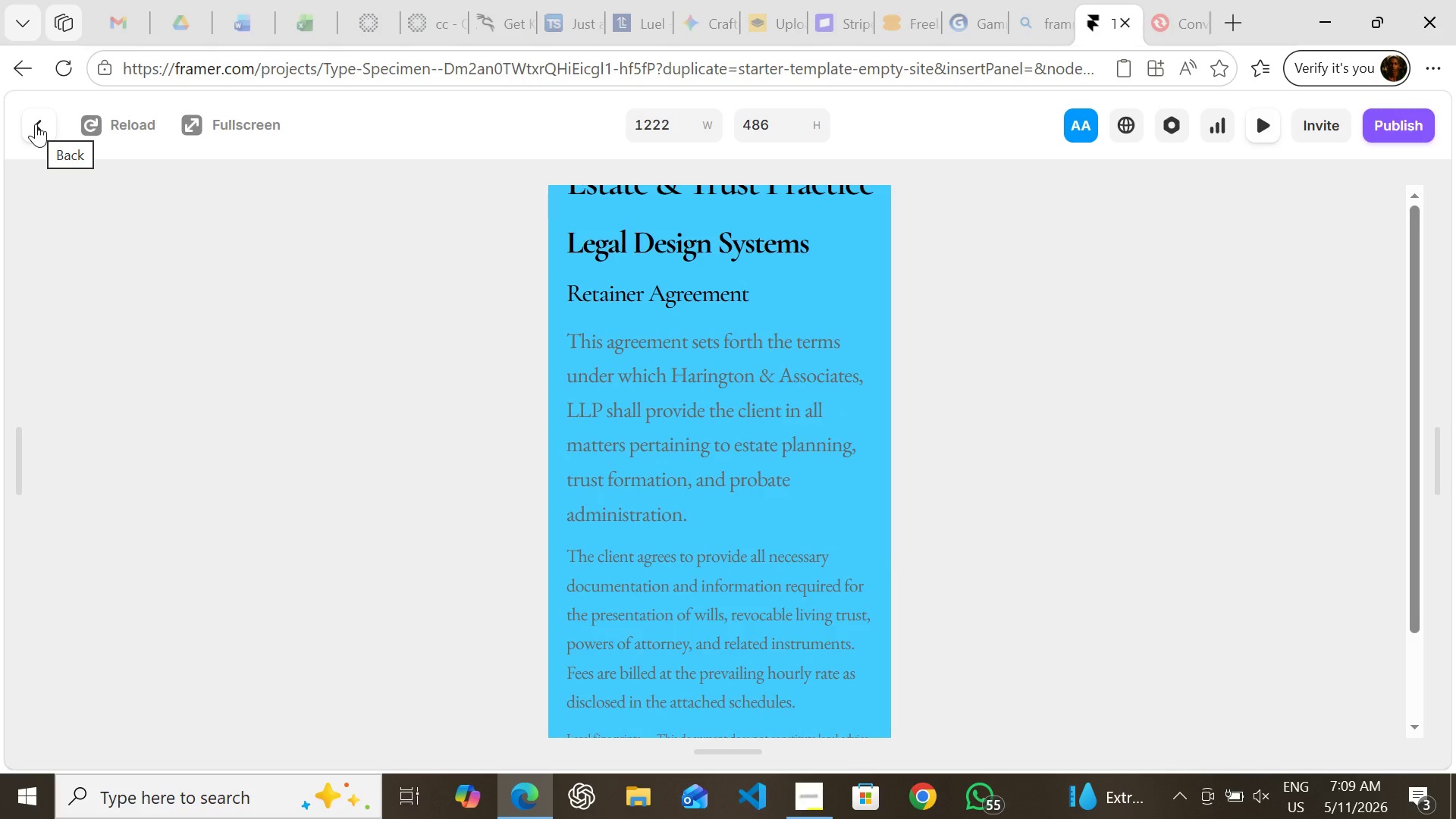 
left_click([36, 124])
 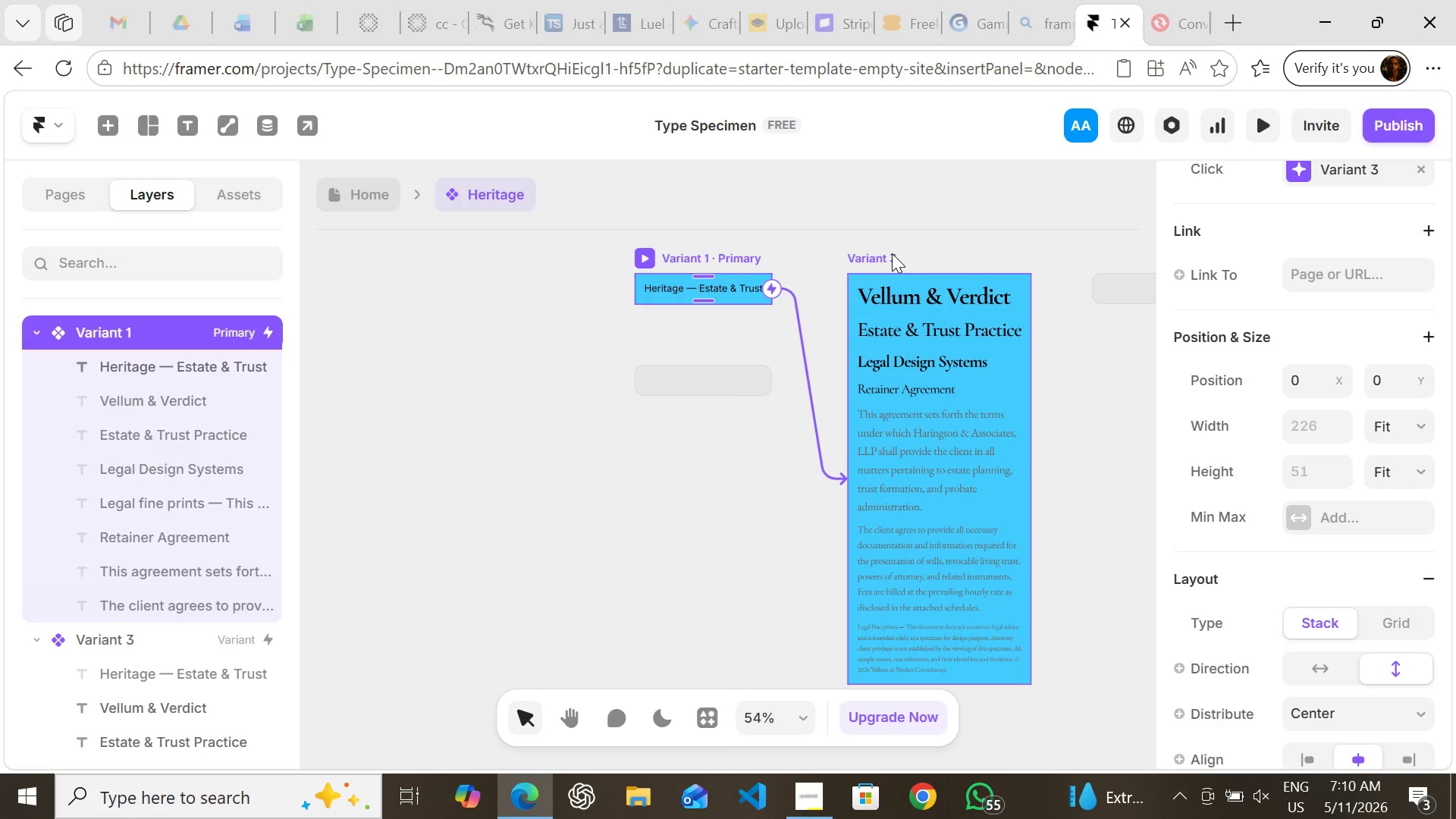 
wait(10.09)
 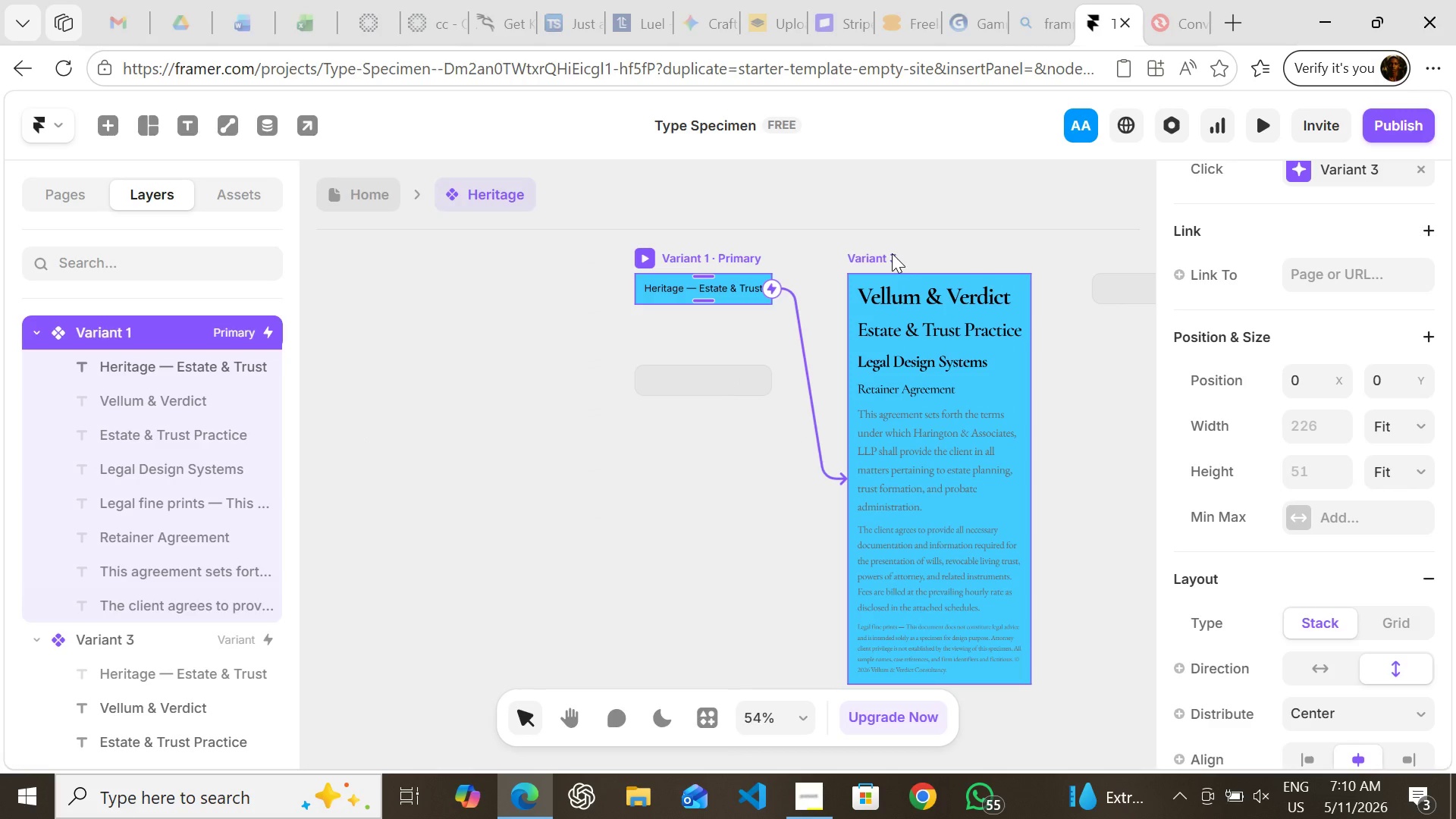 
left_click([885, 262])
 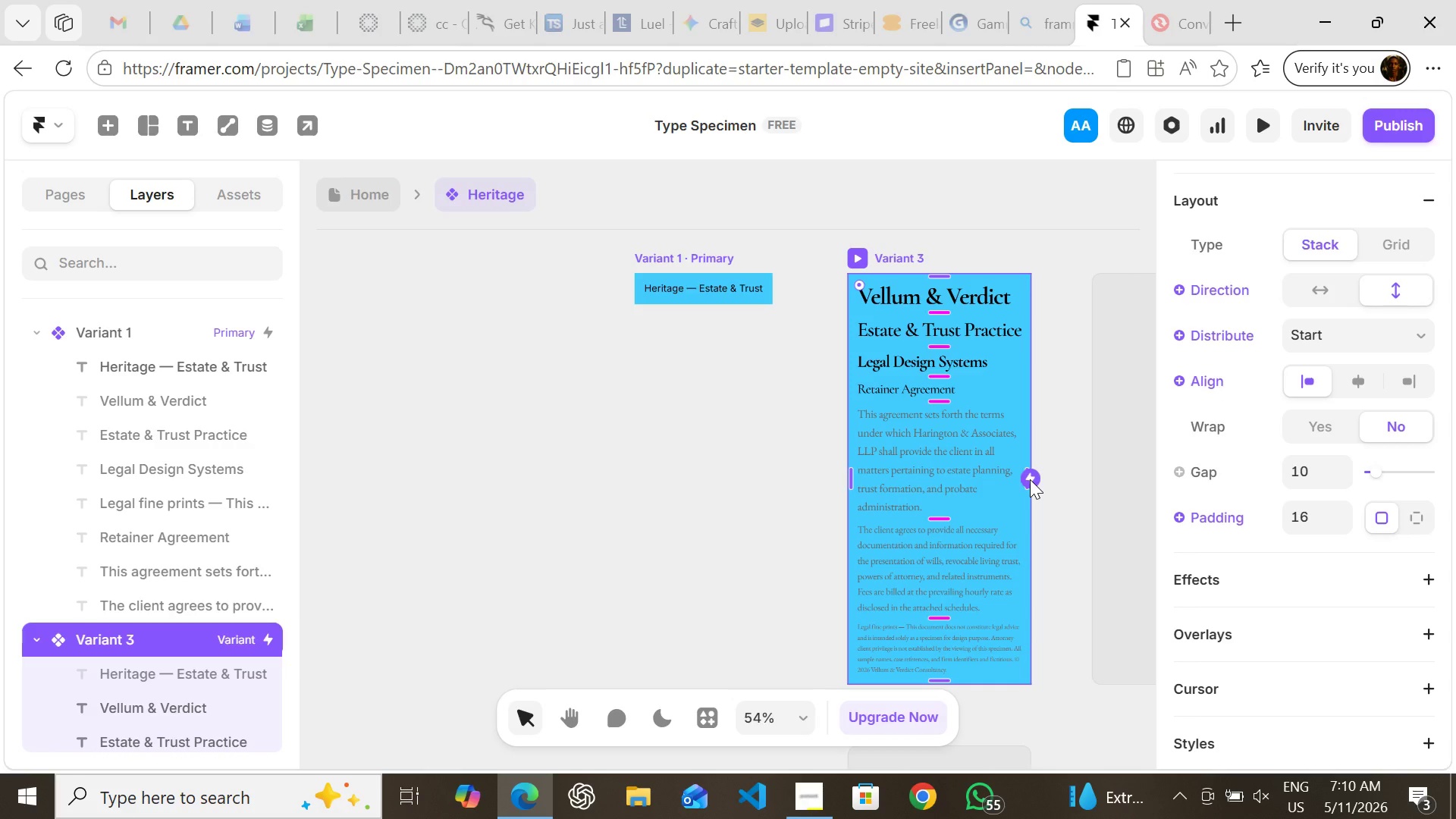 
left_click_drag(start_coordinate=[1030, 479], to_coordinate=[703, 279])
 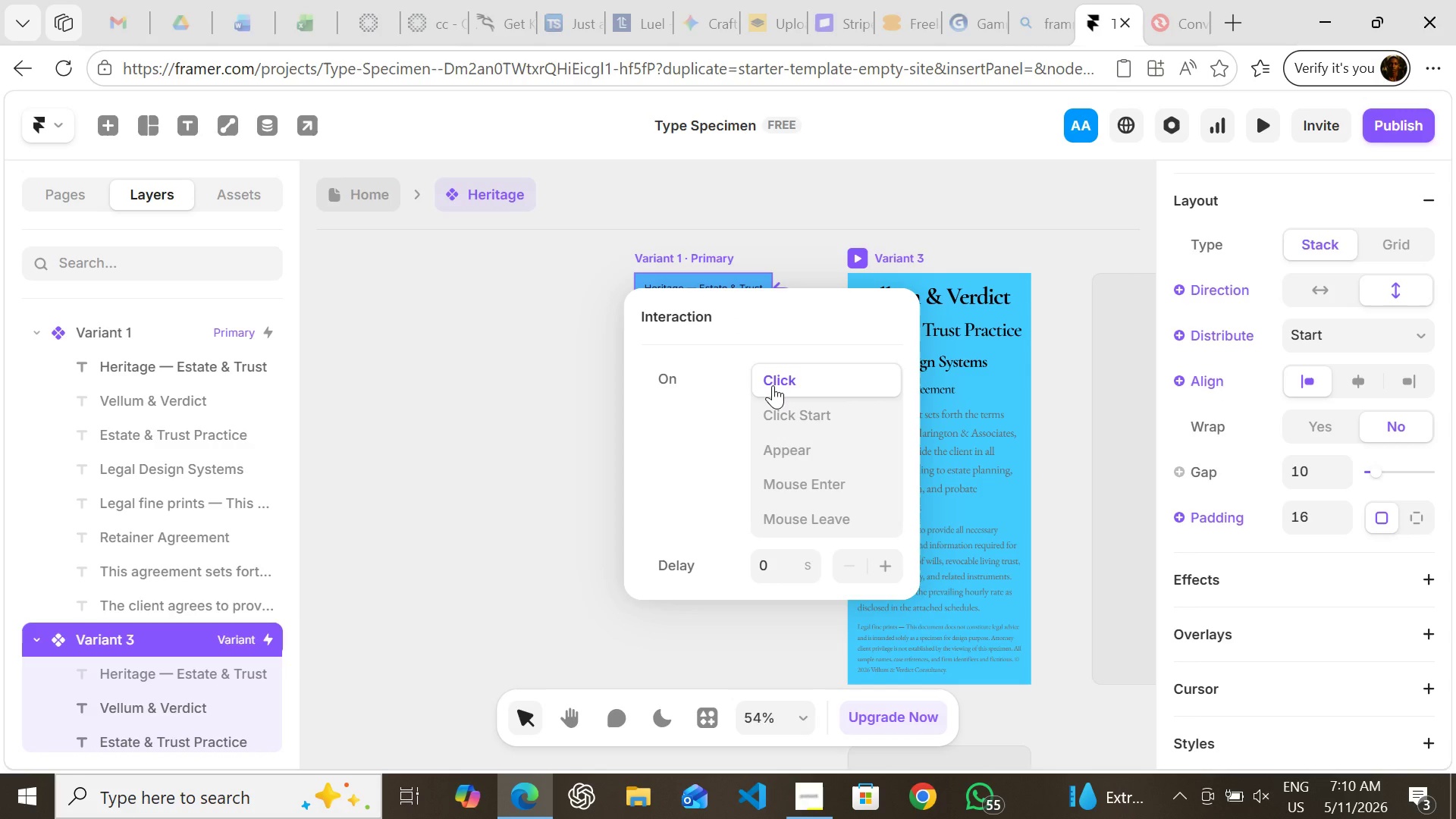 
left_click([773, 385])
 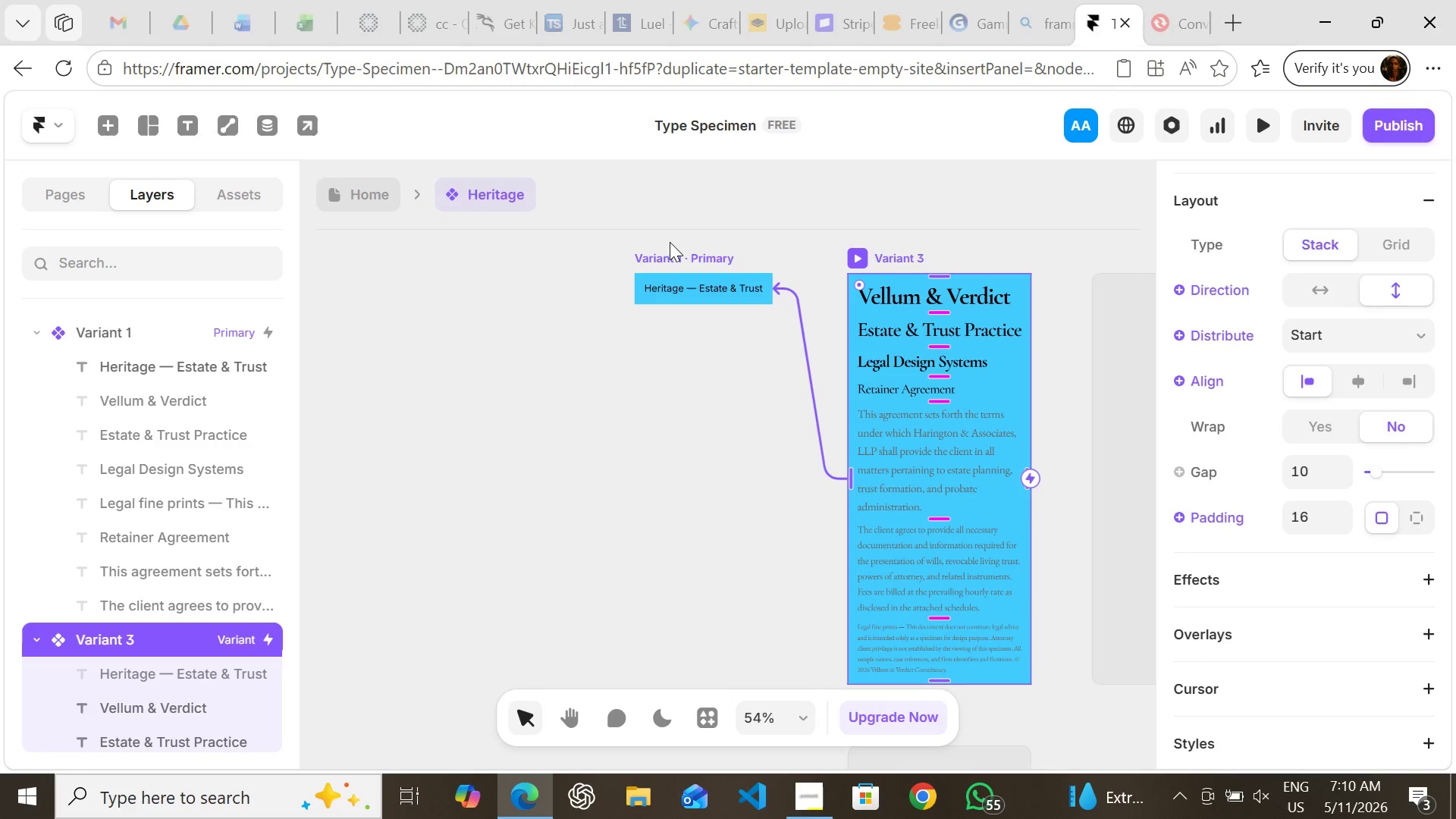 
left_click([670, 242])
 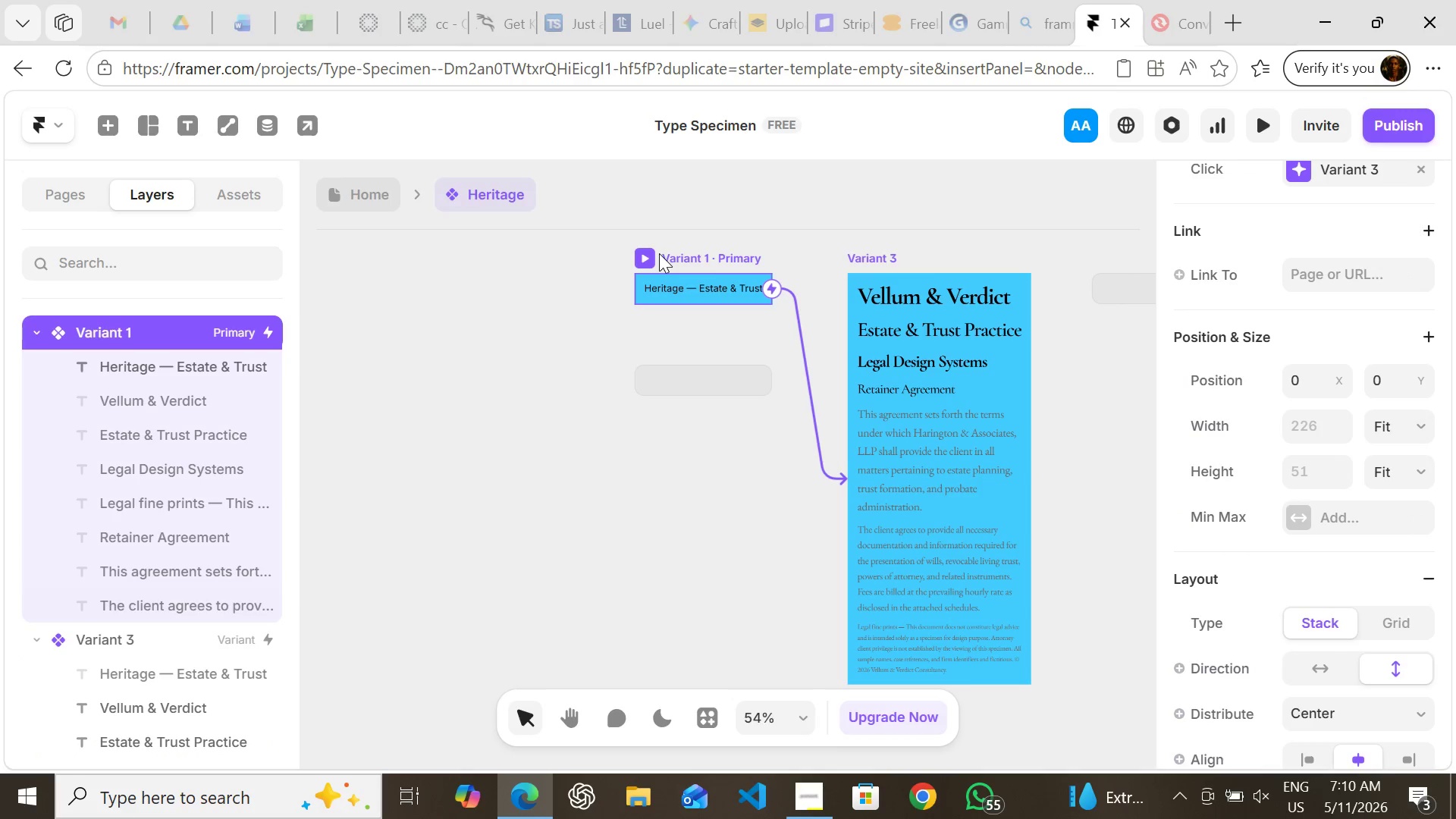 
left_click([659, 253])
 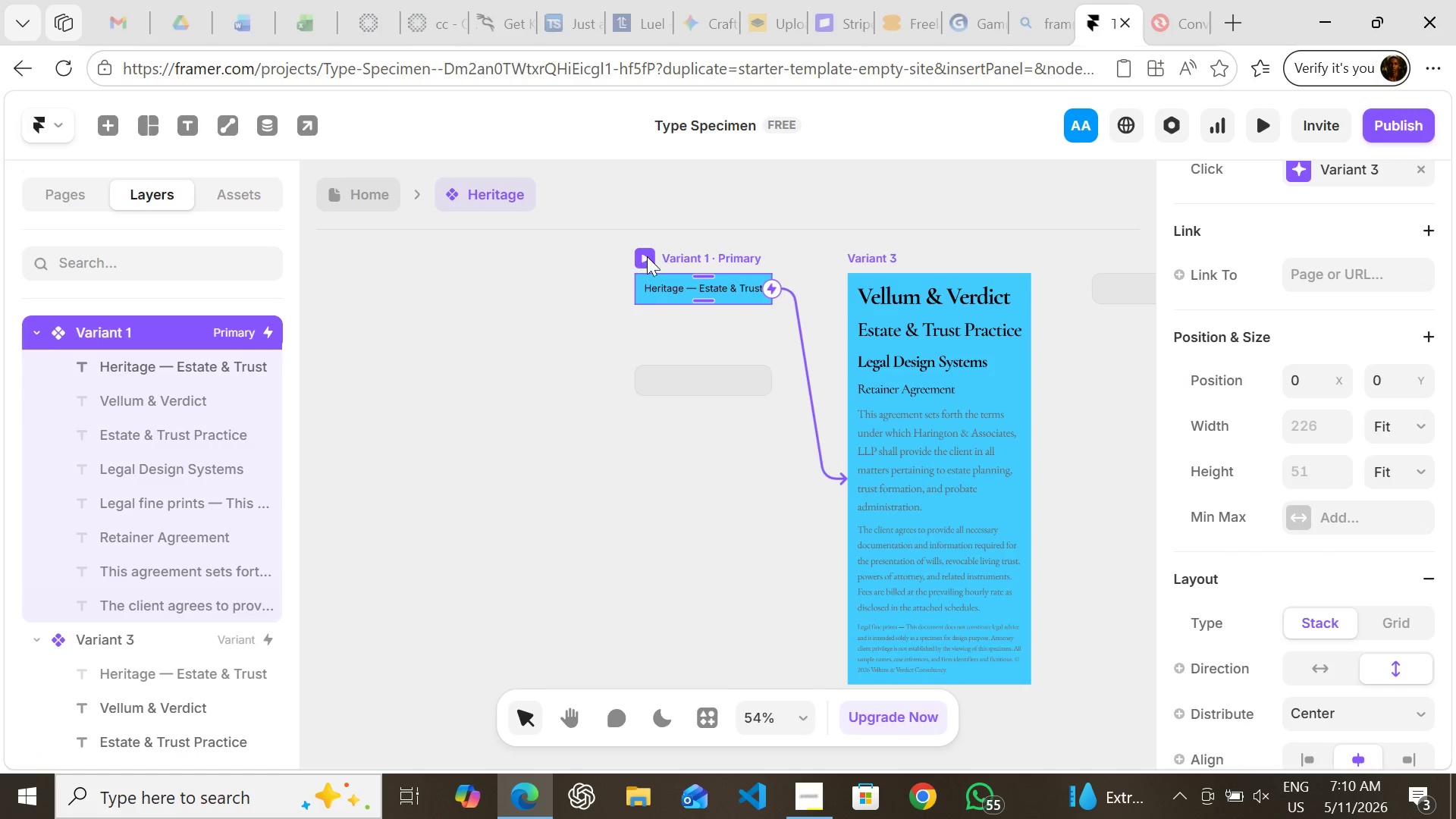 
left_click([647, 256])
 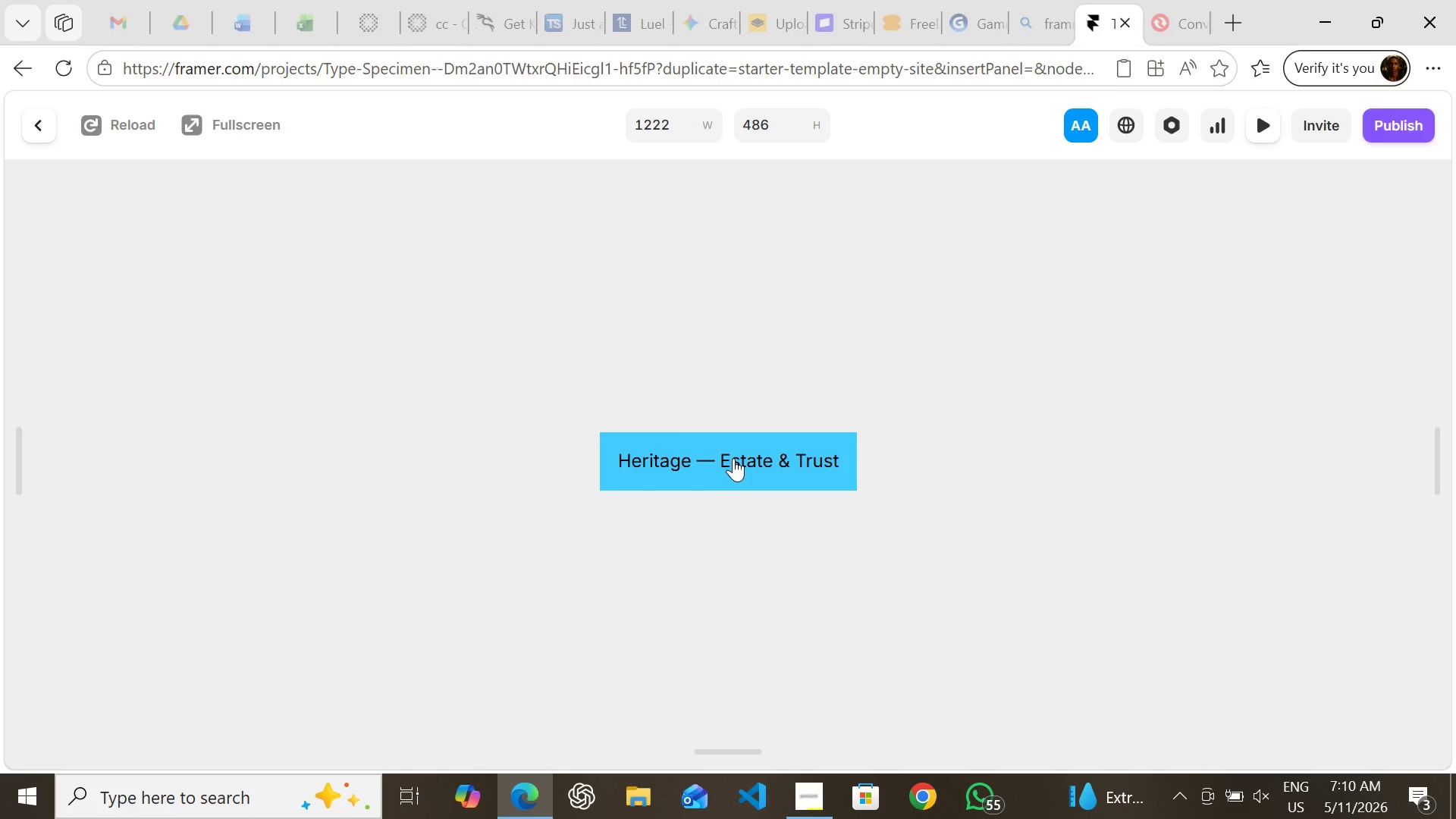 
left_click([733, 458])
 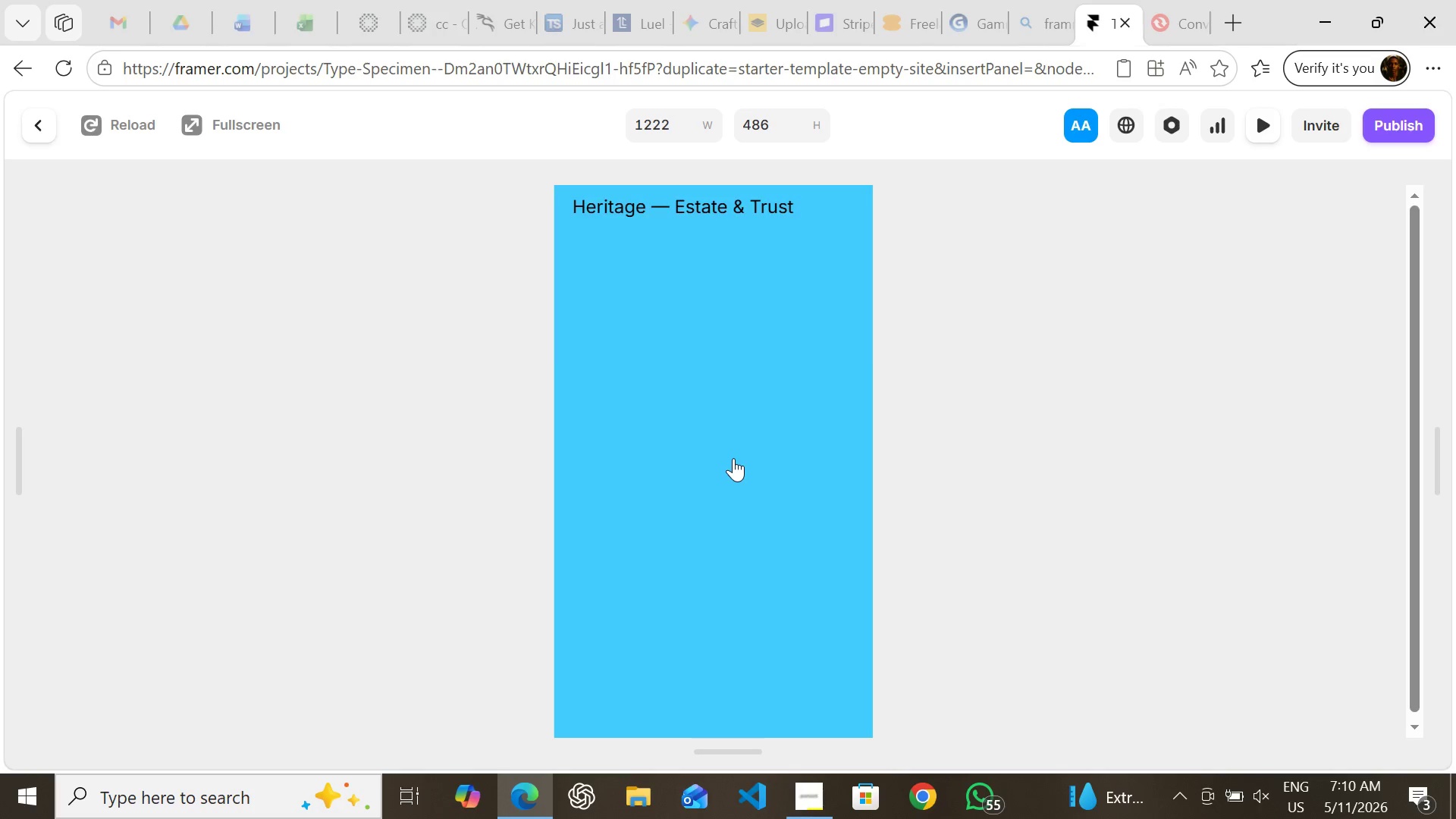 
left_click([733, 458])
 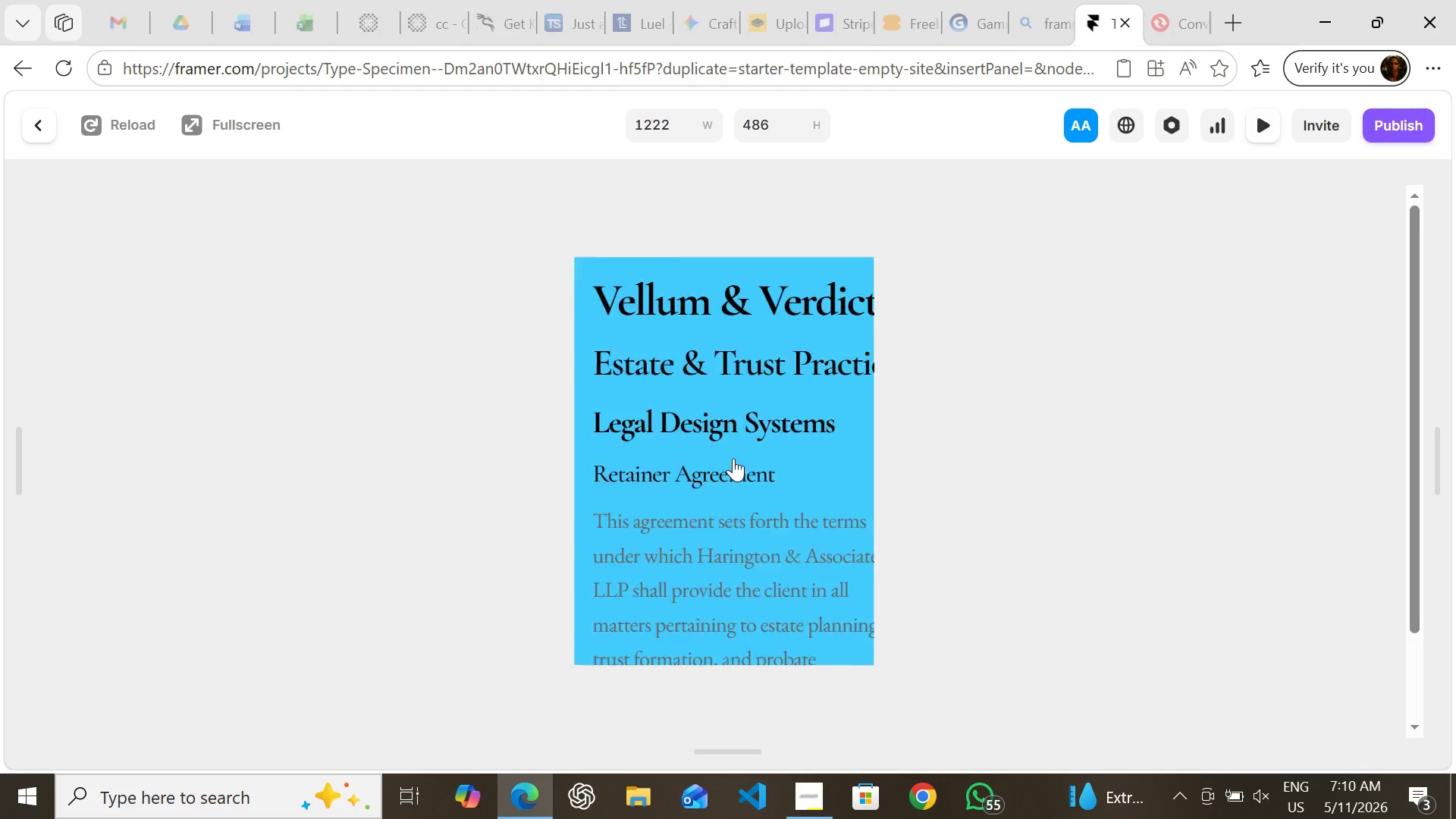 
left_click([733, 458])
 